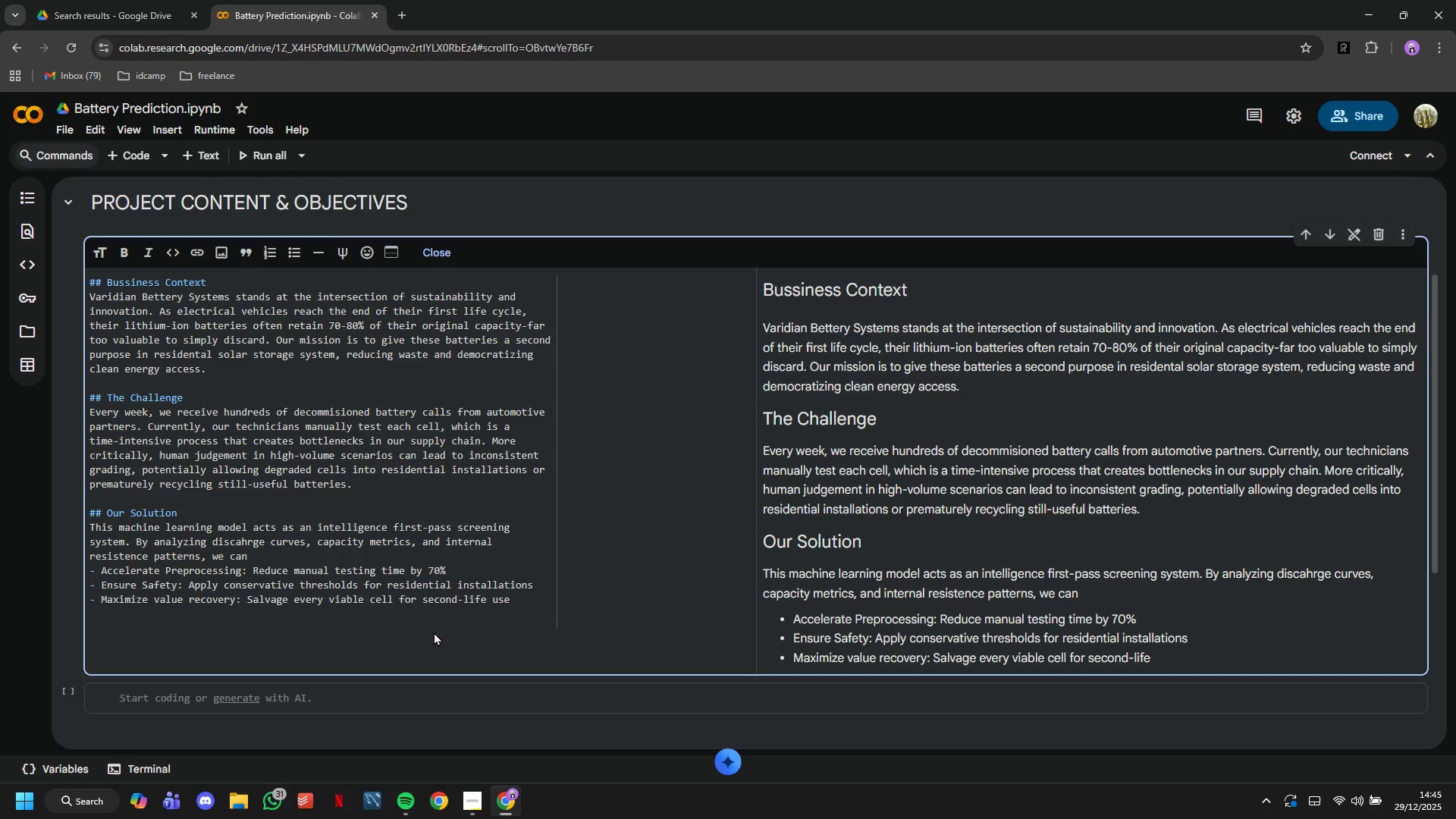 
key(Minus)
 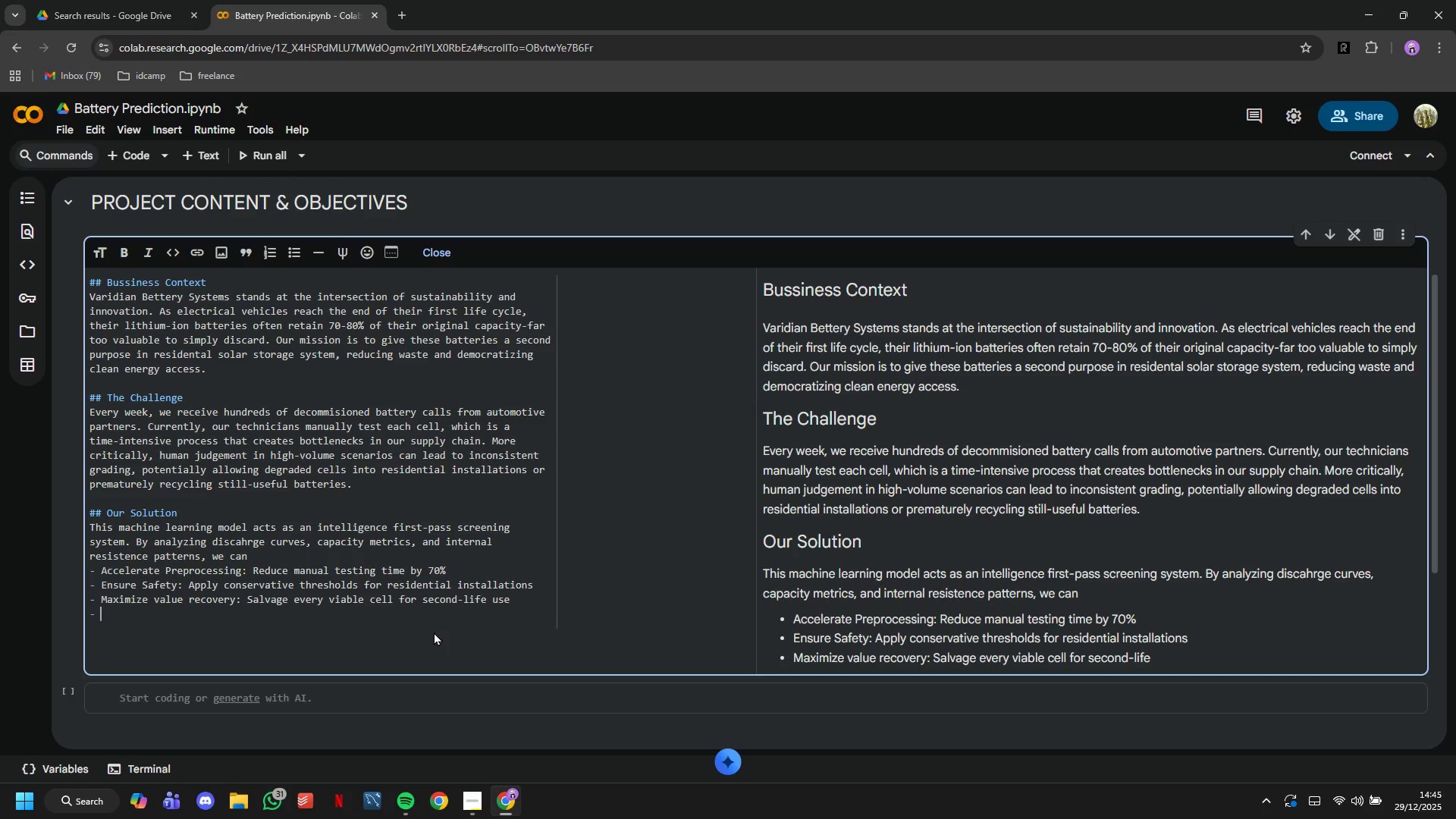 
key(Space)
 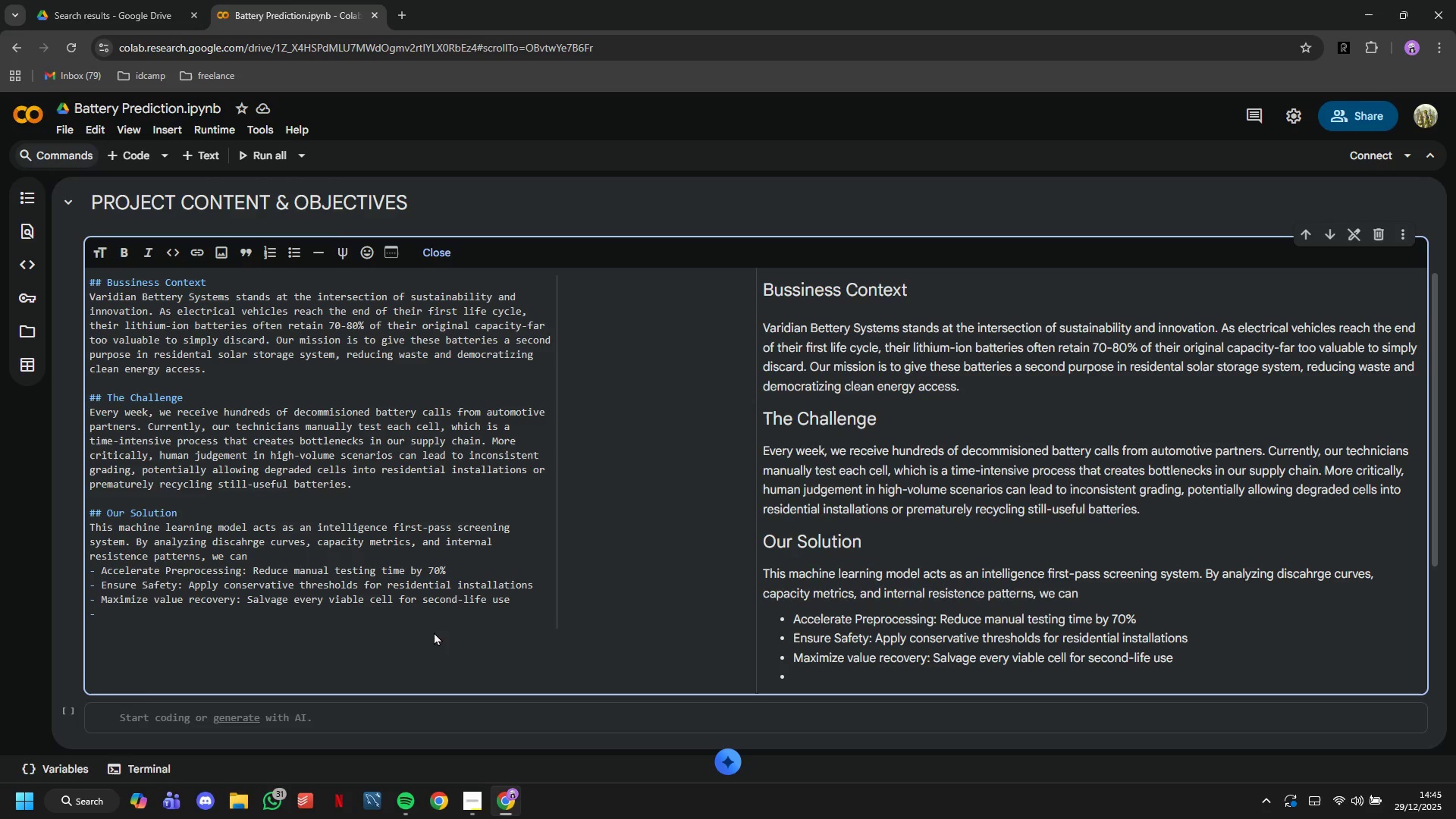 
wait(19.8)
 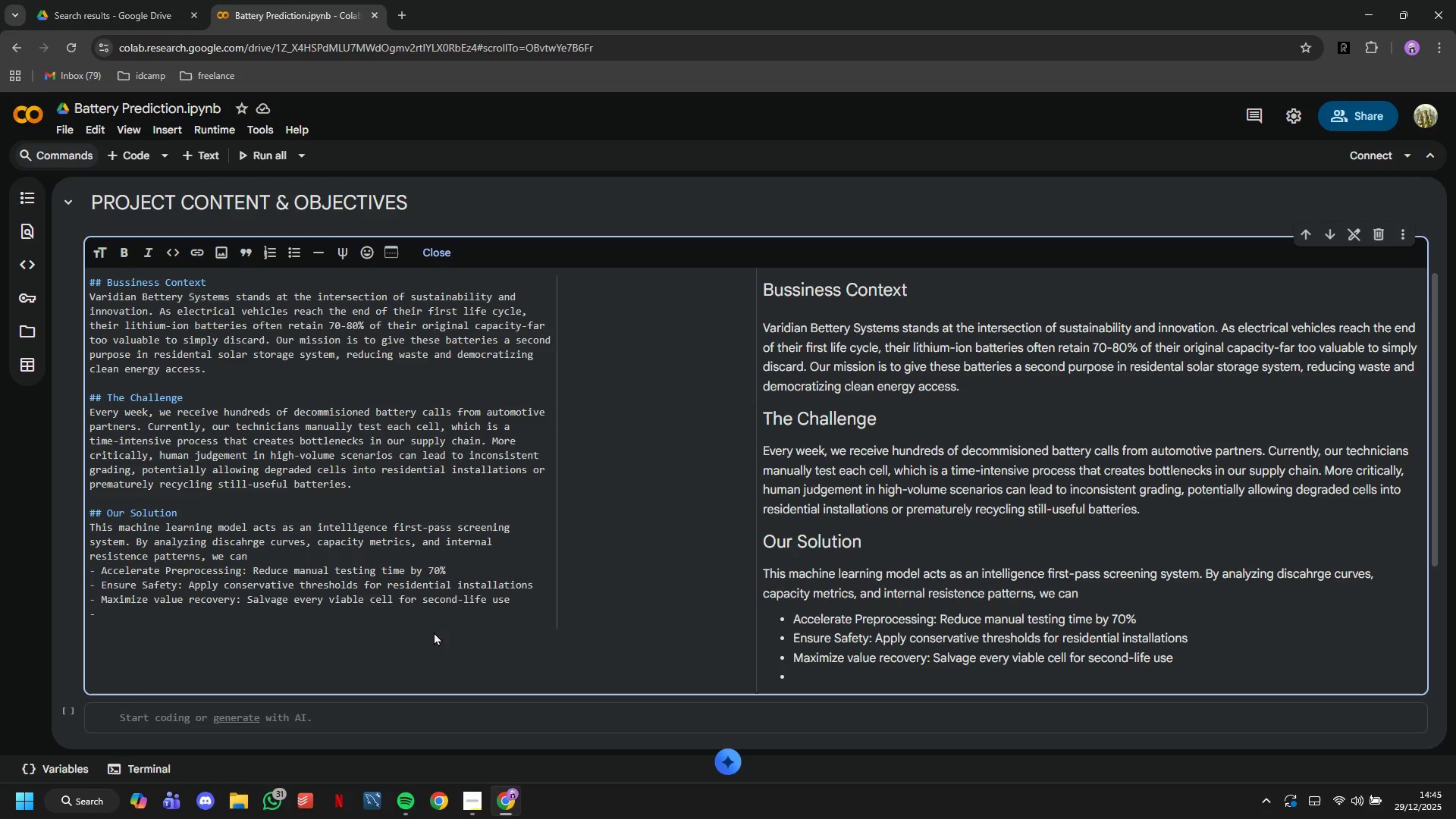 
type(Support sustaina)
key(Backspace)
type(abilitu)
key(Backspace)
type(y: Manimize premature recycling, axtend battery life)
 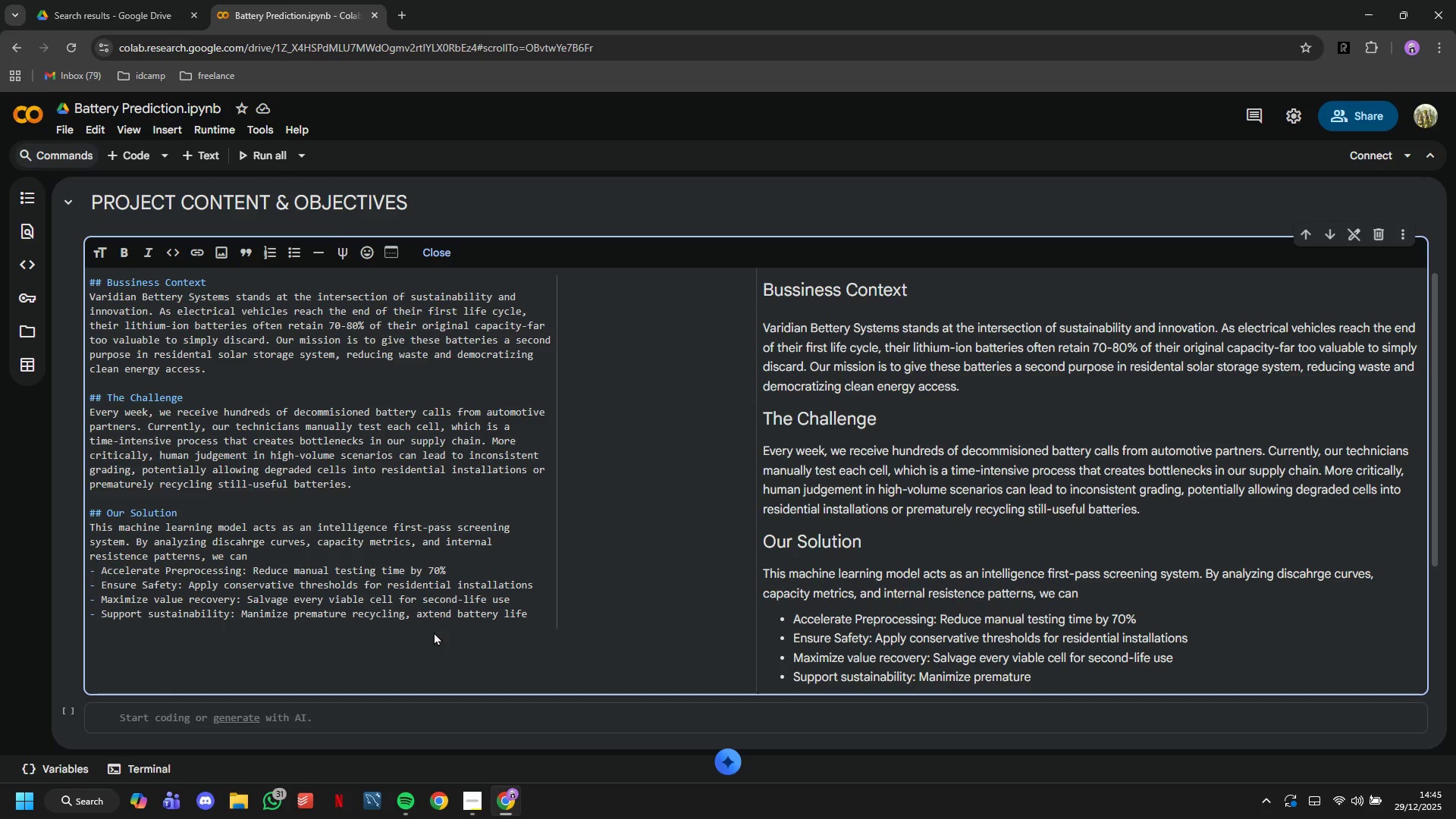 
key(Enter)
 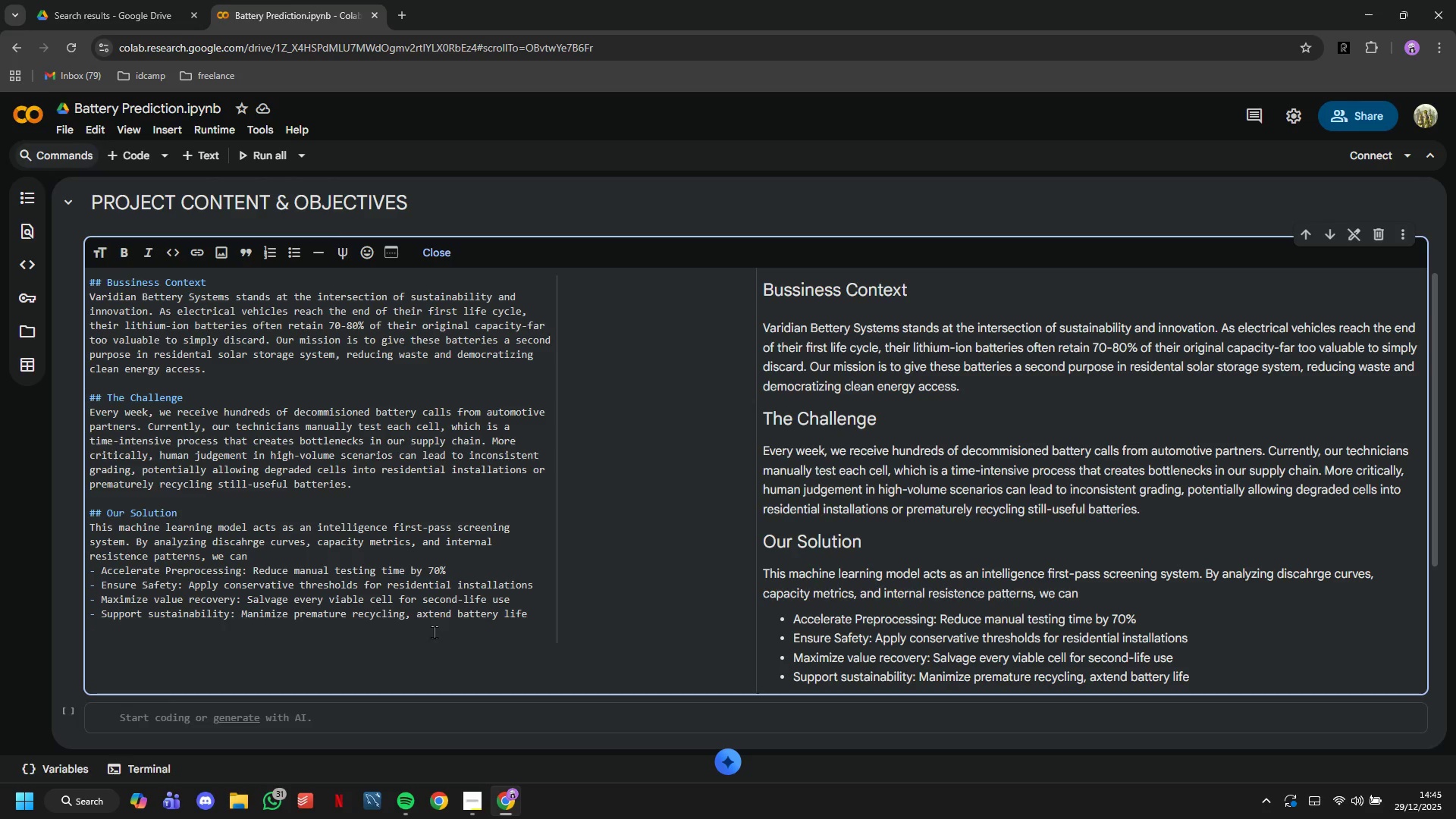 
key(Enter)
 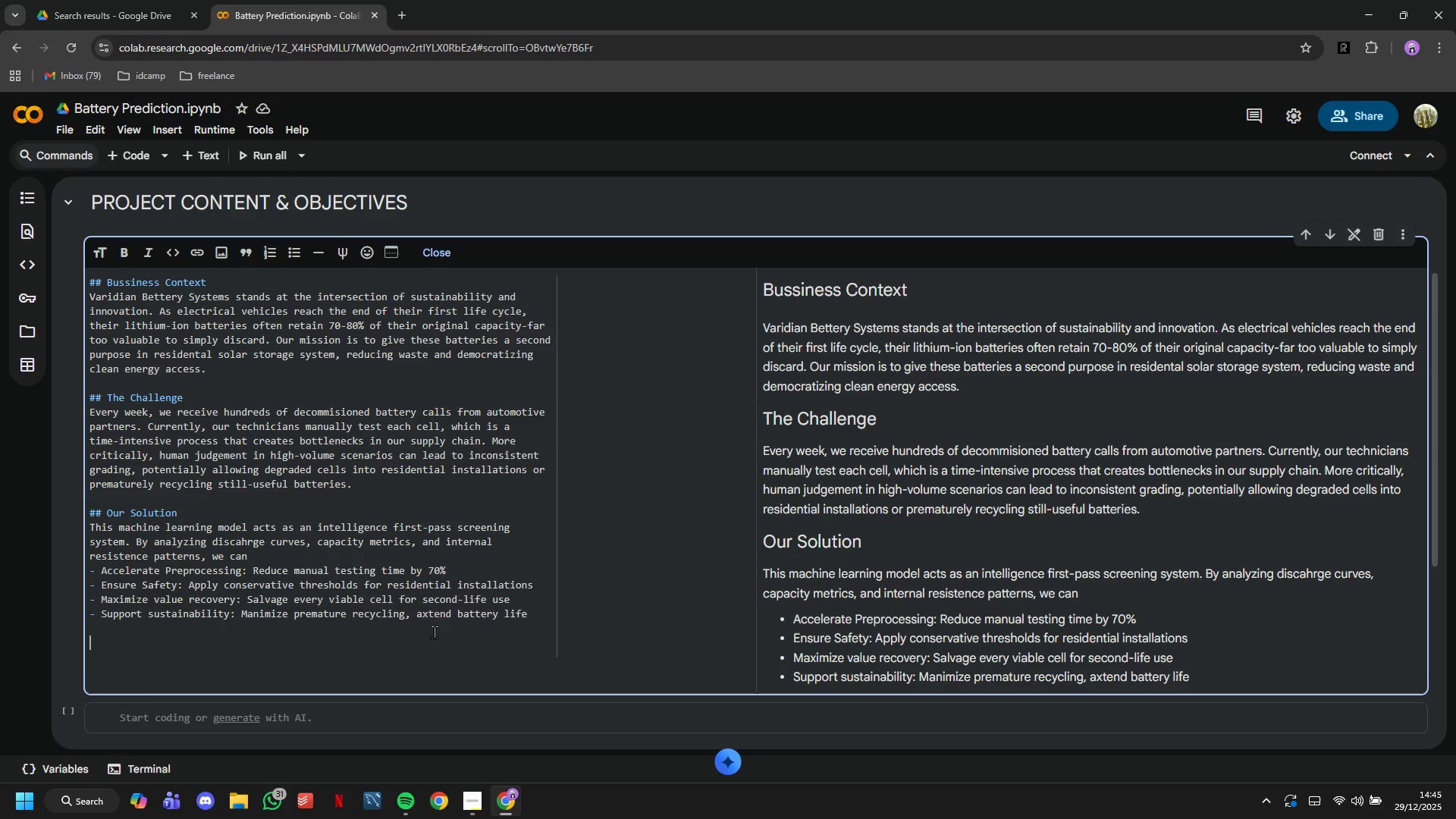 
type(## Classification Schema)
 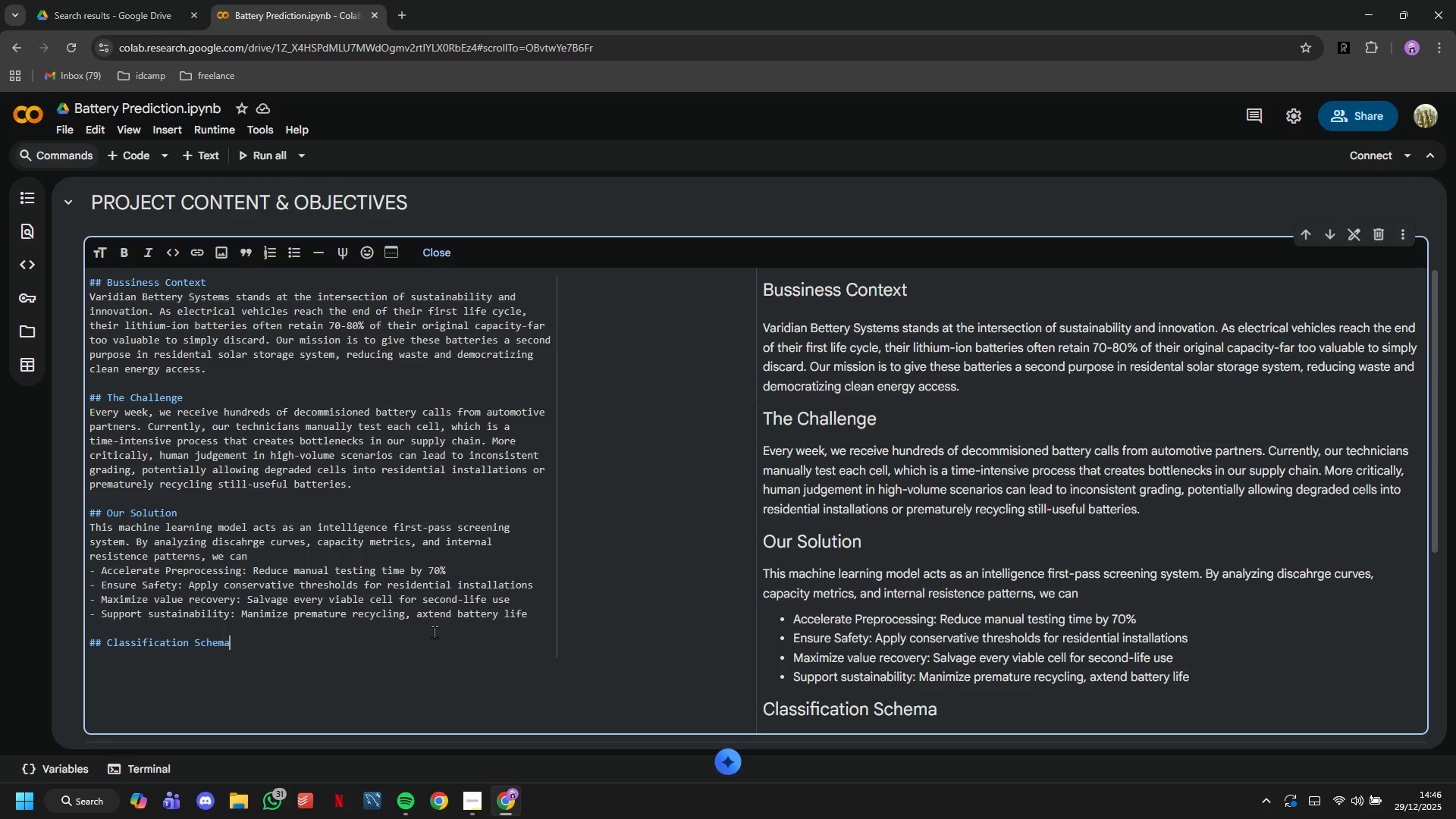 
wait(19.11)
 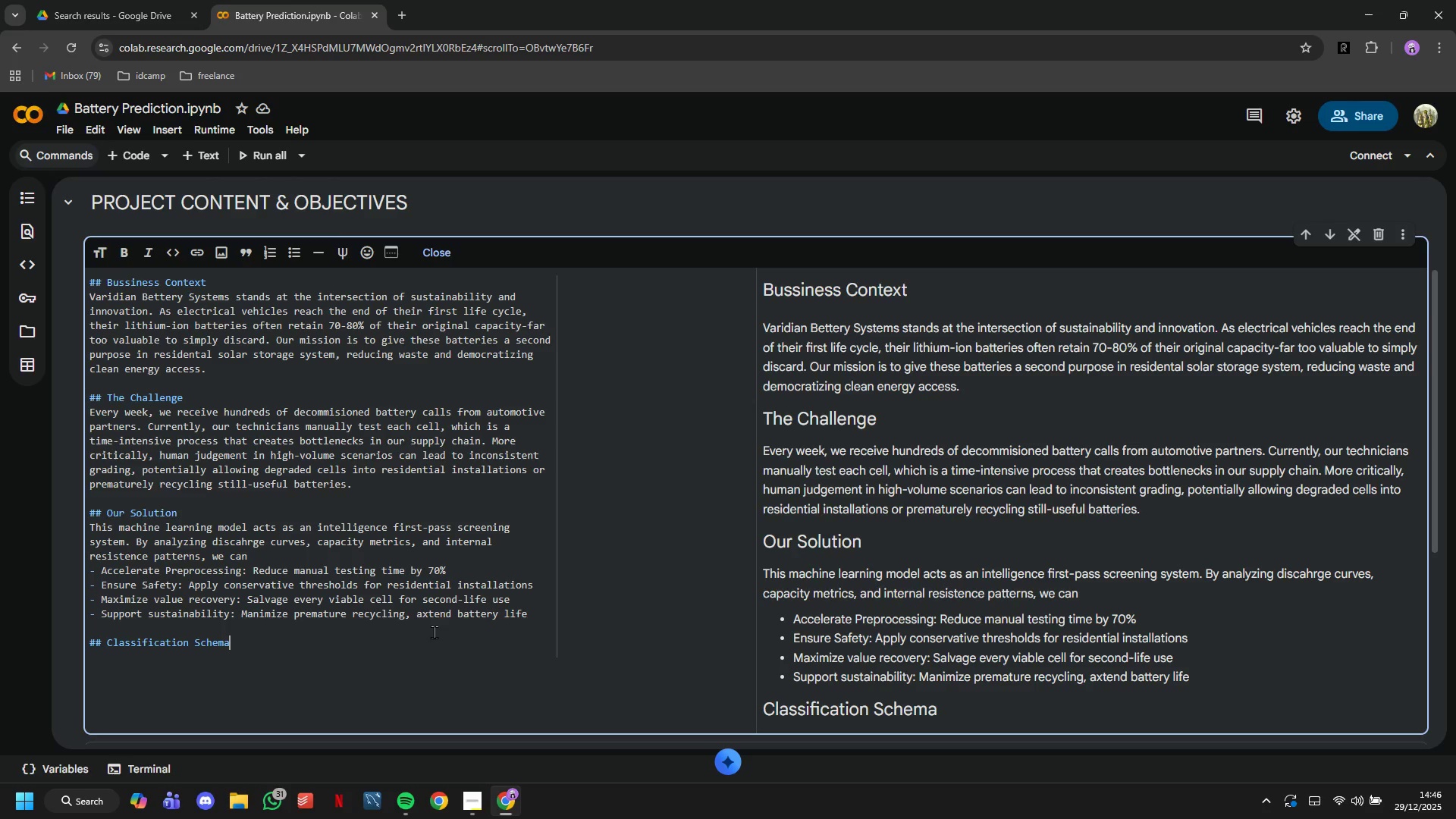 
key(Enter)
 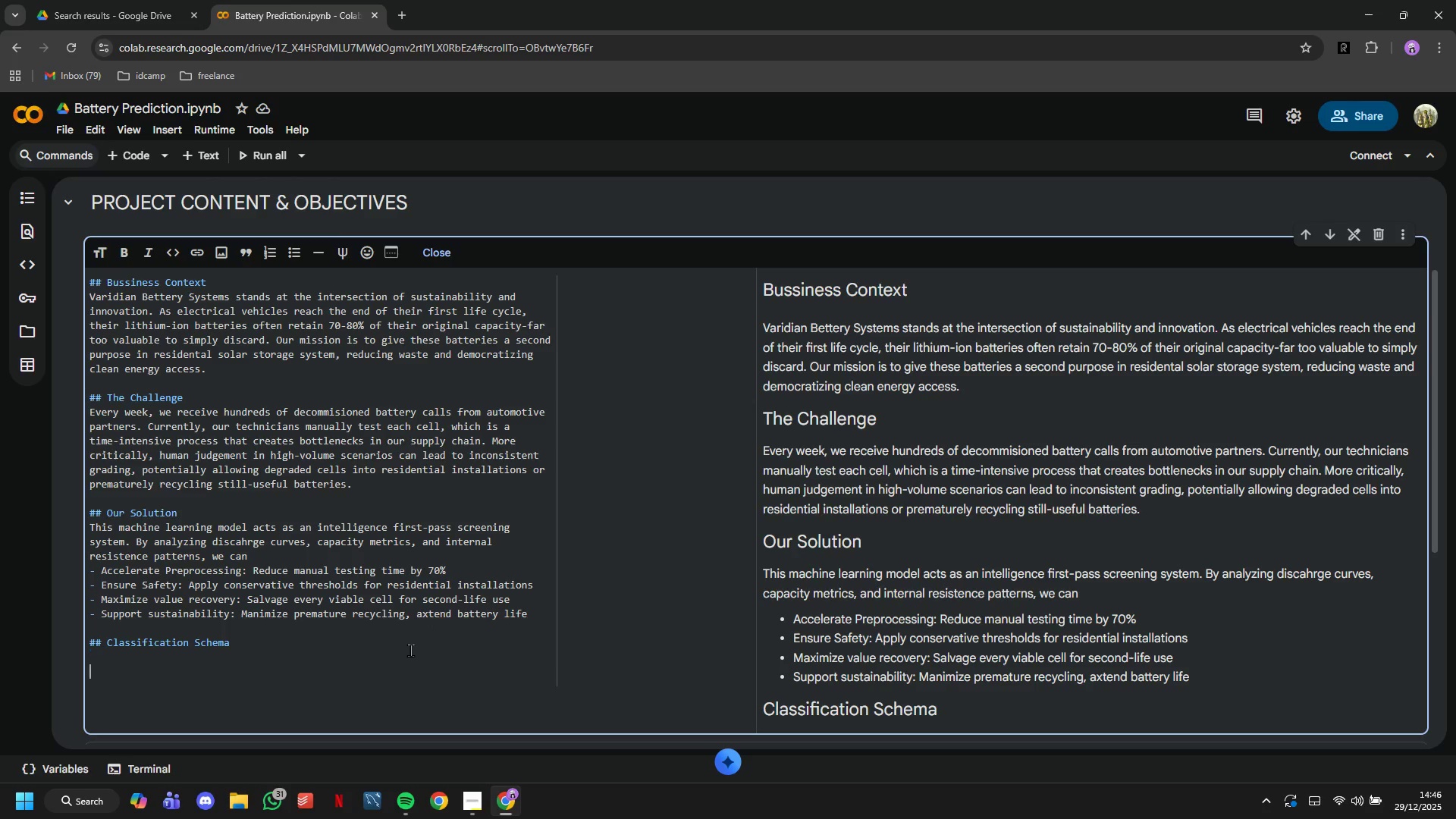 
key(Enter)
 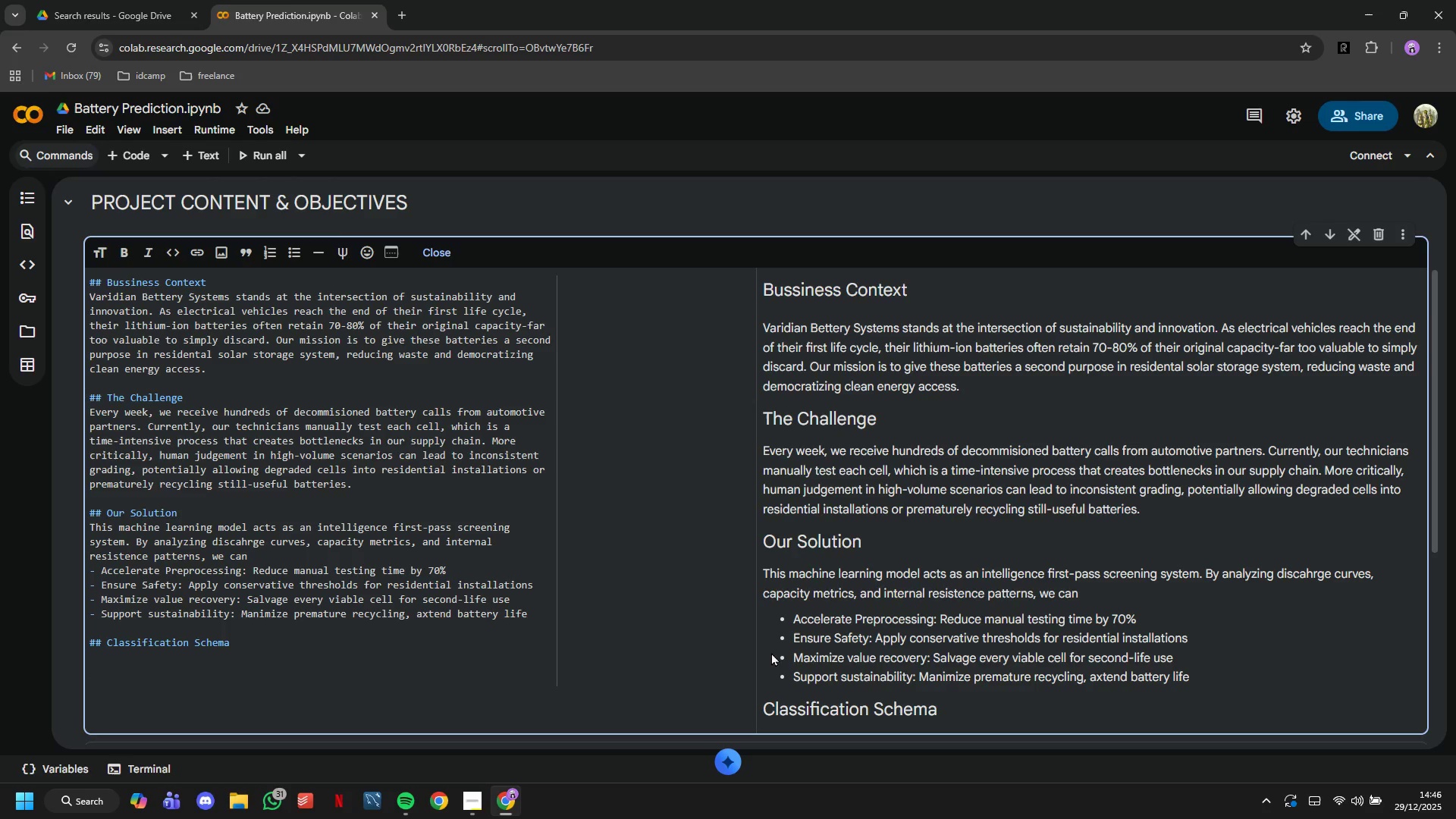 
wait(37.72)
 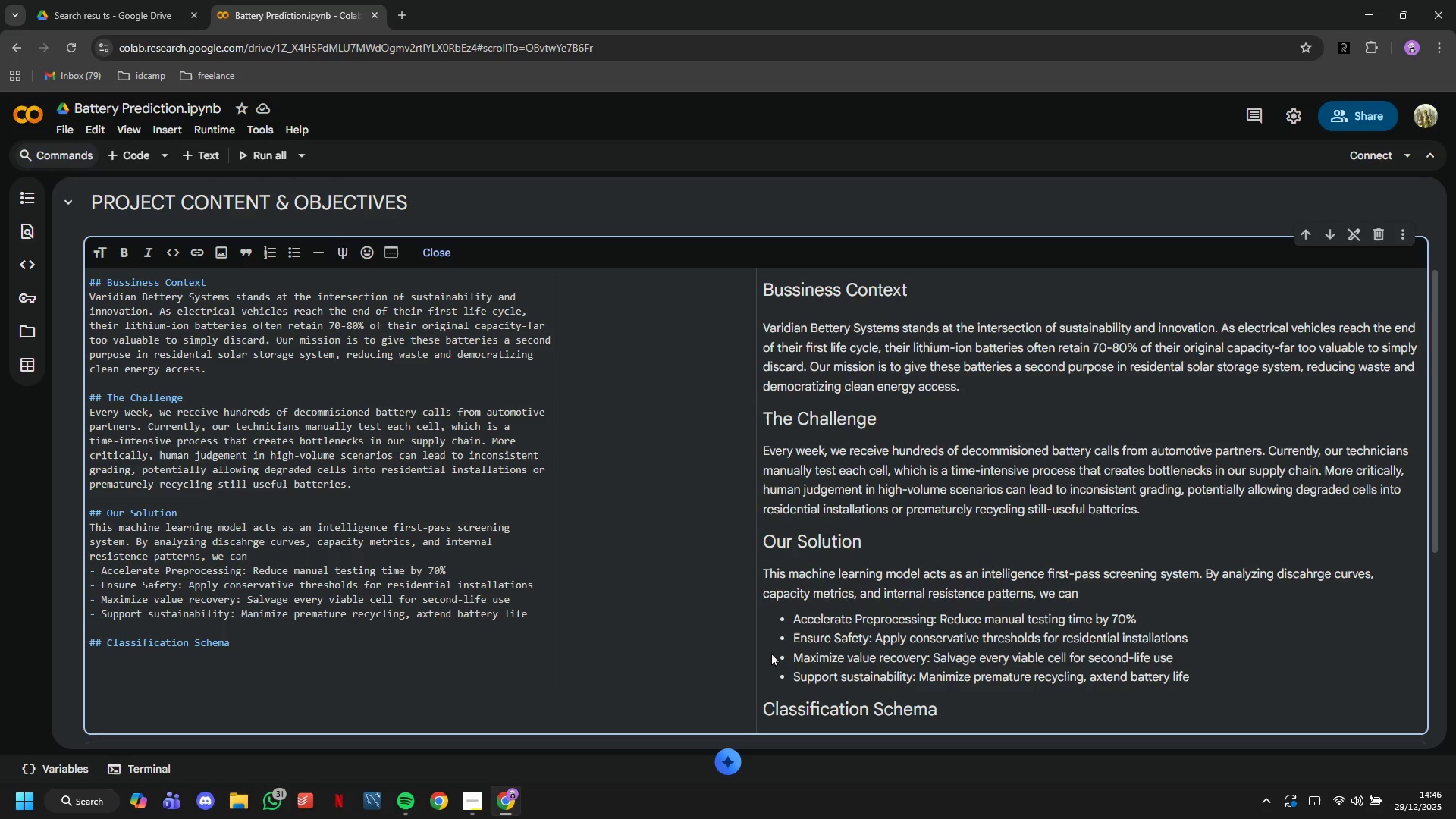 
key(Space)
 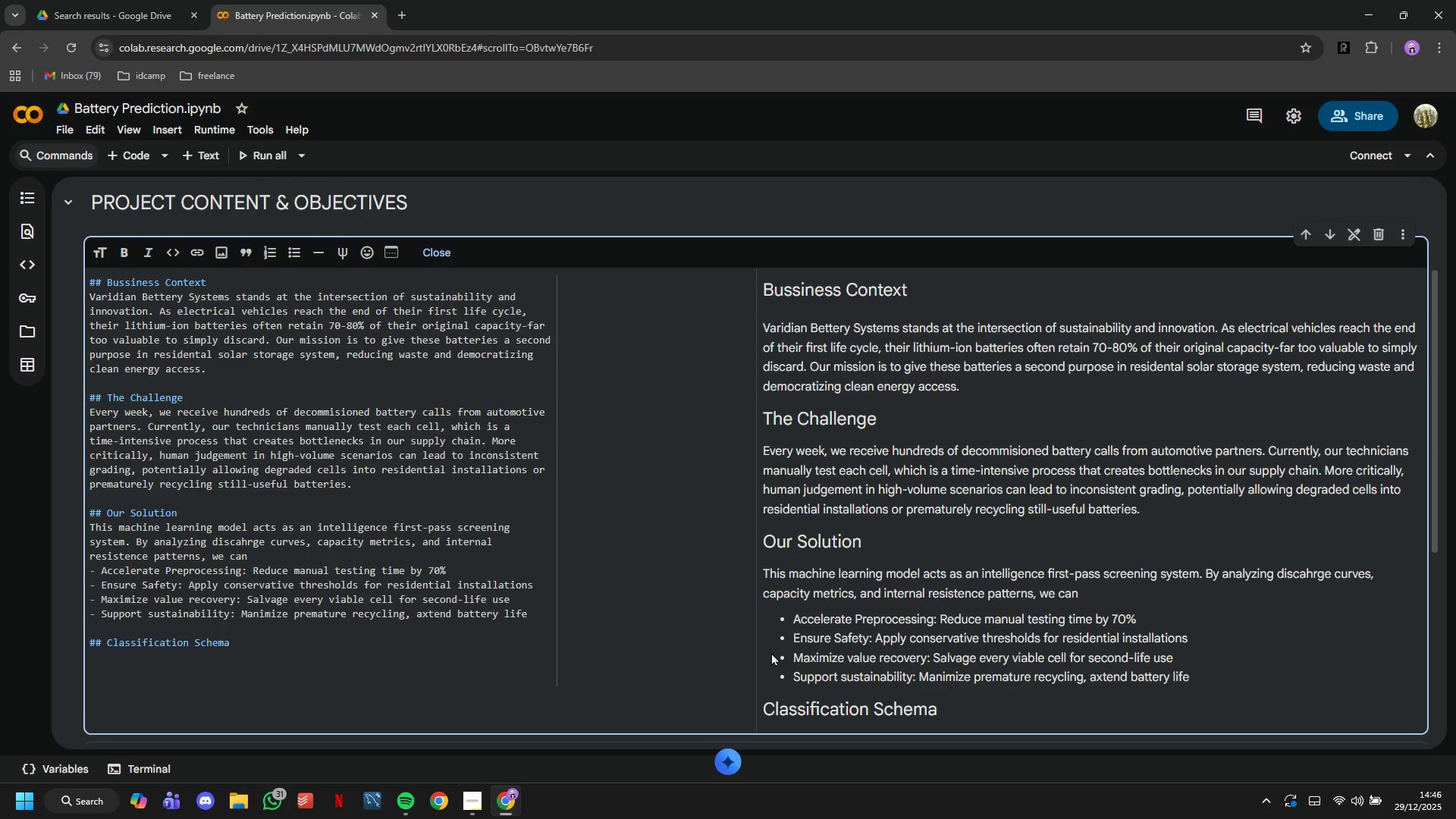 
key(Backspace)
 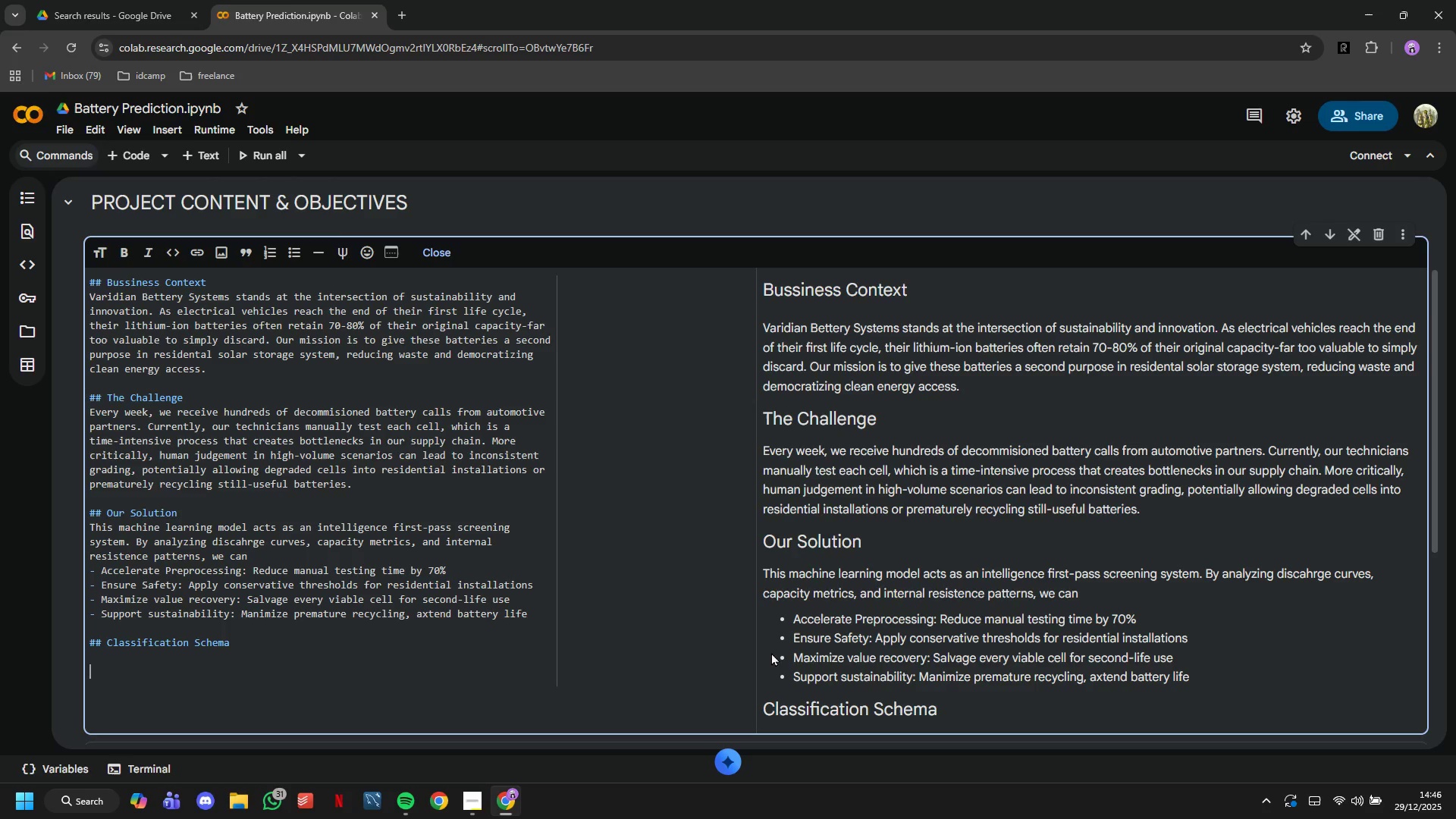 
key(Backspace)
 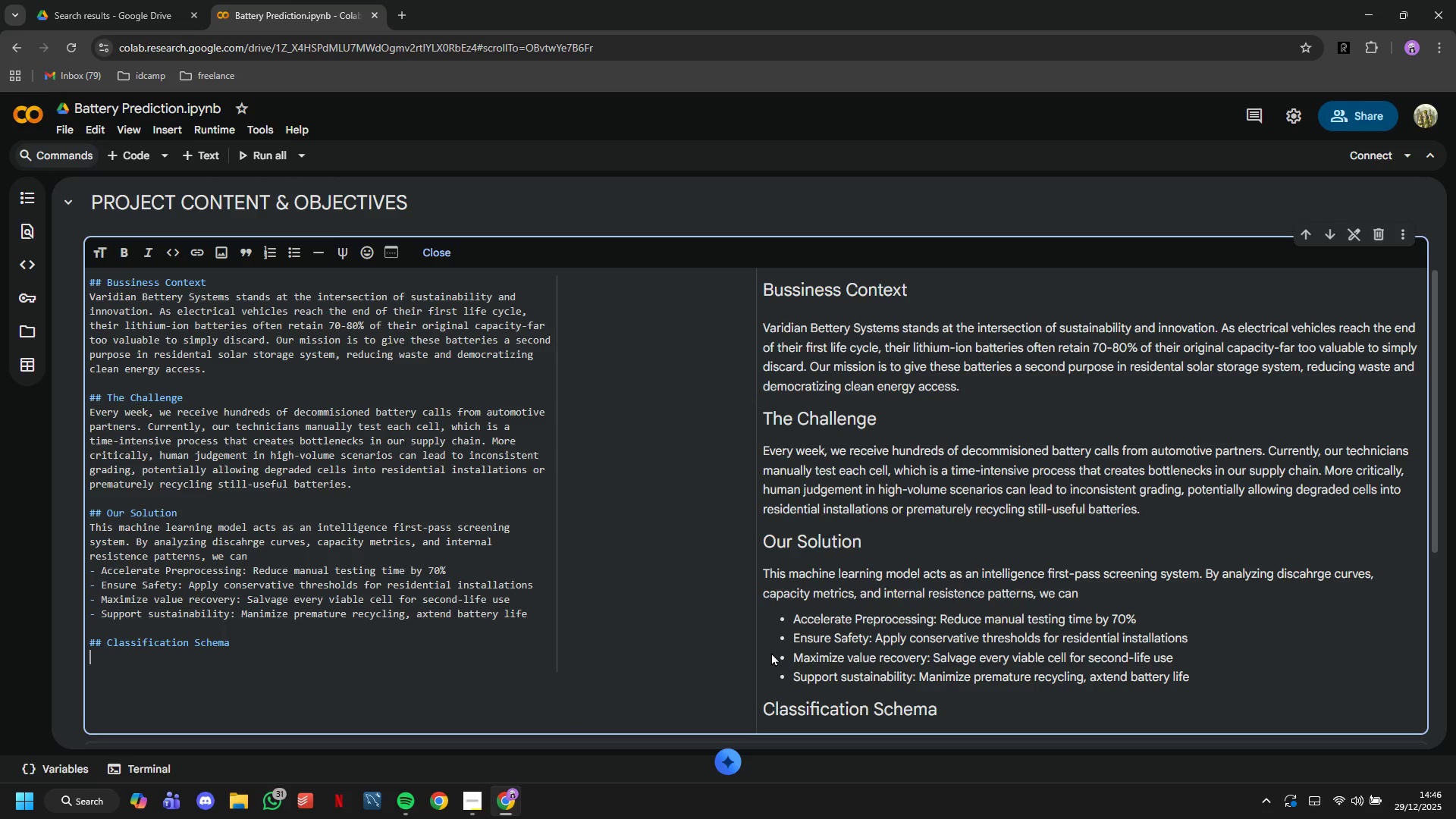 
key(Shift+8)
 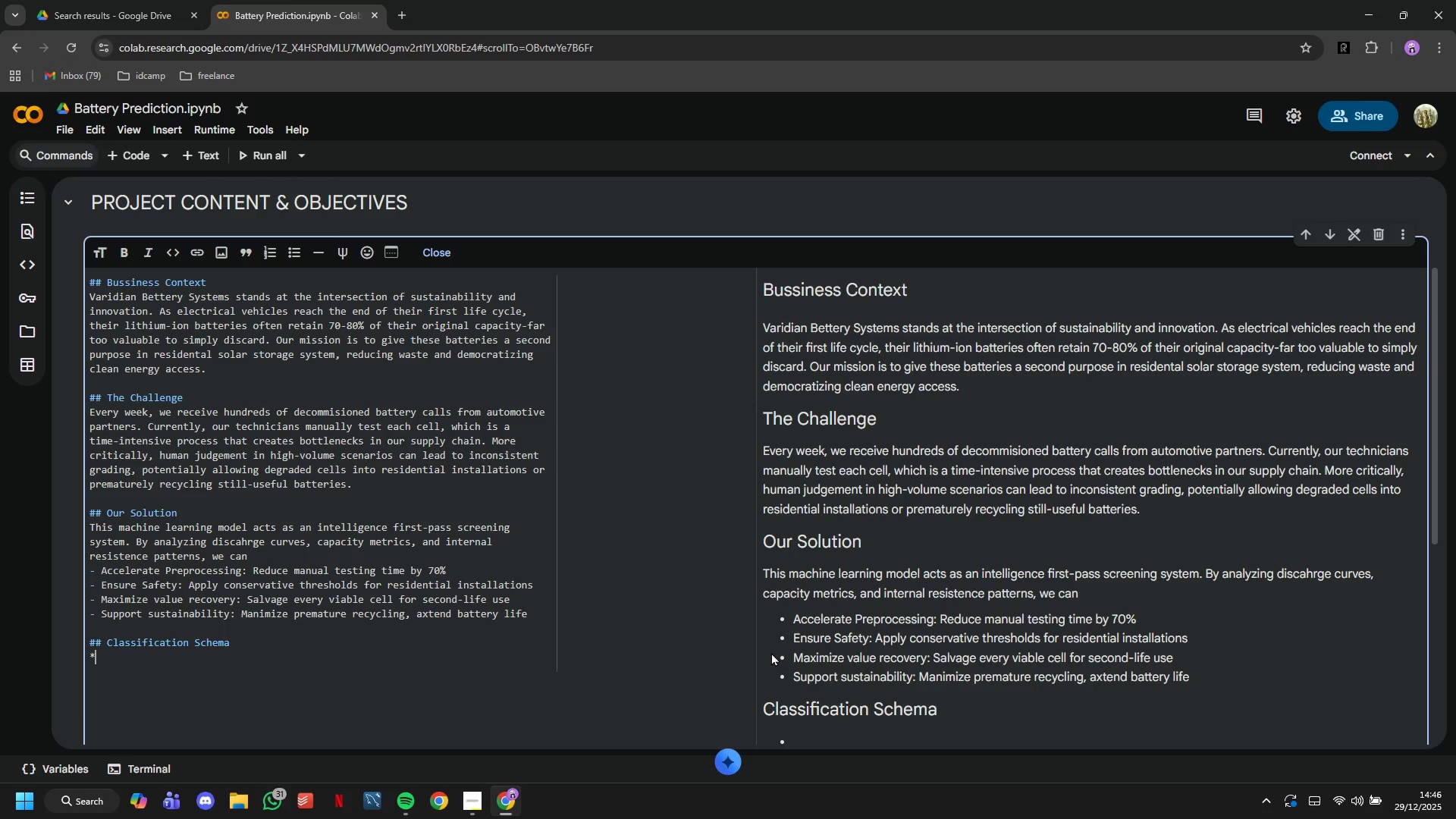 
type(*Grade A)
 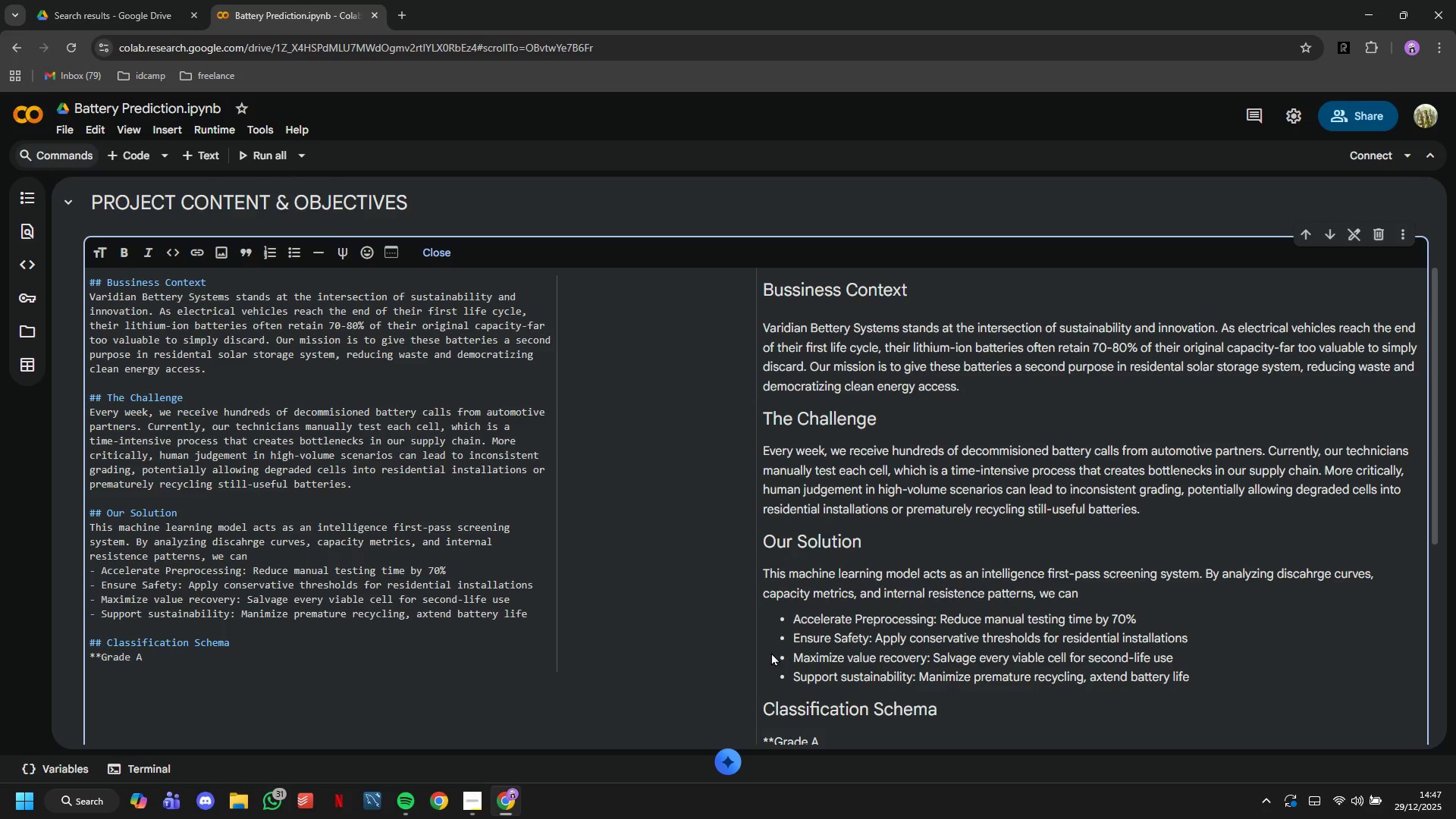 
wait(5.55)
 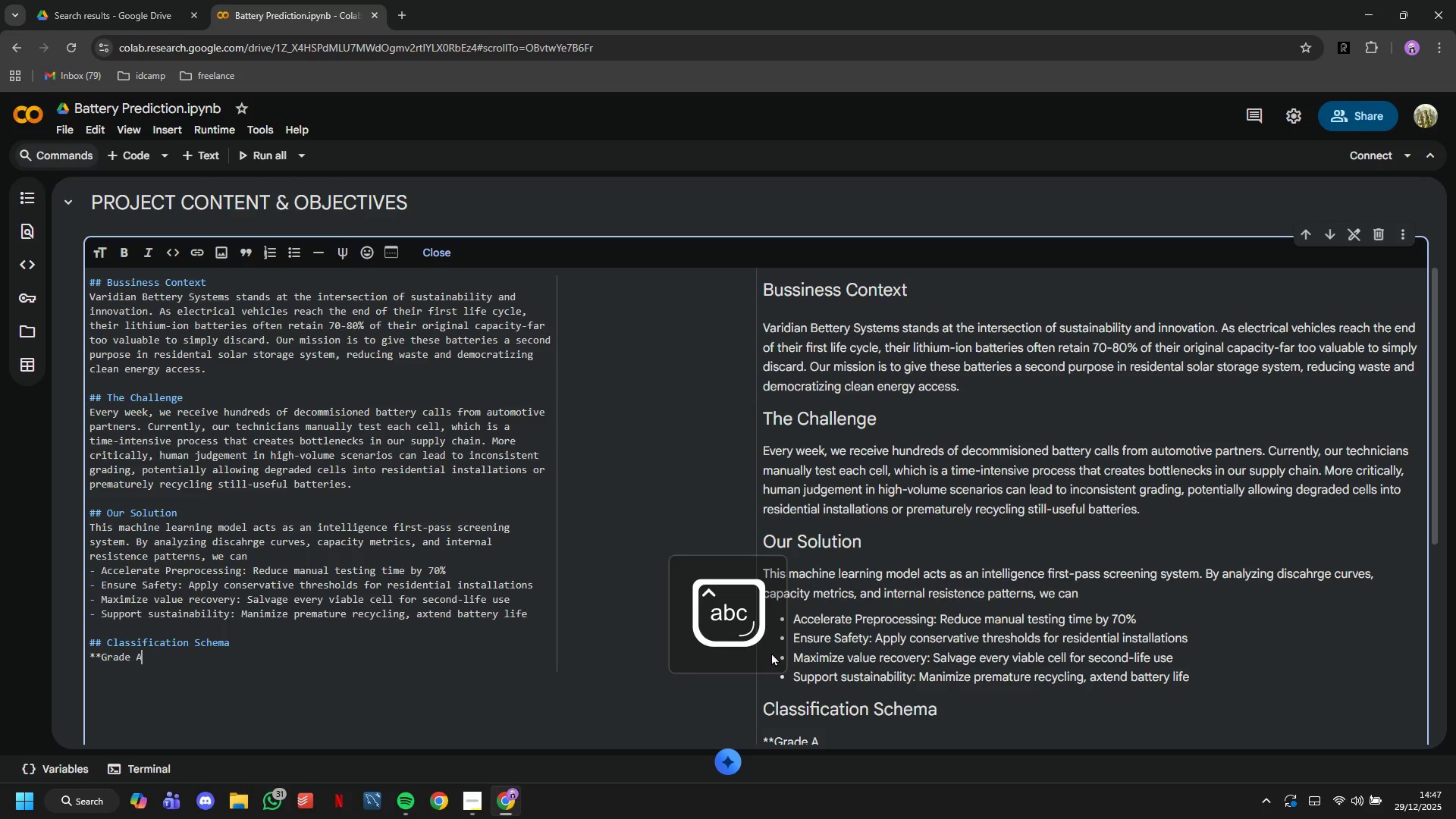 
type( - Stationary Storage)
 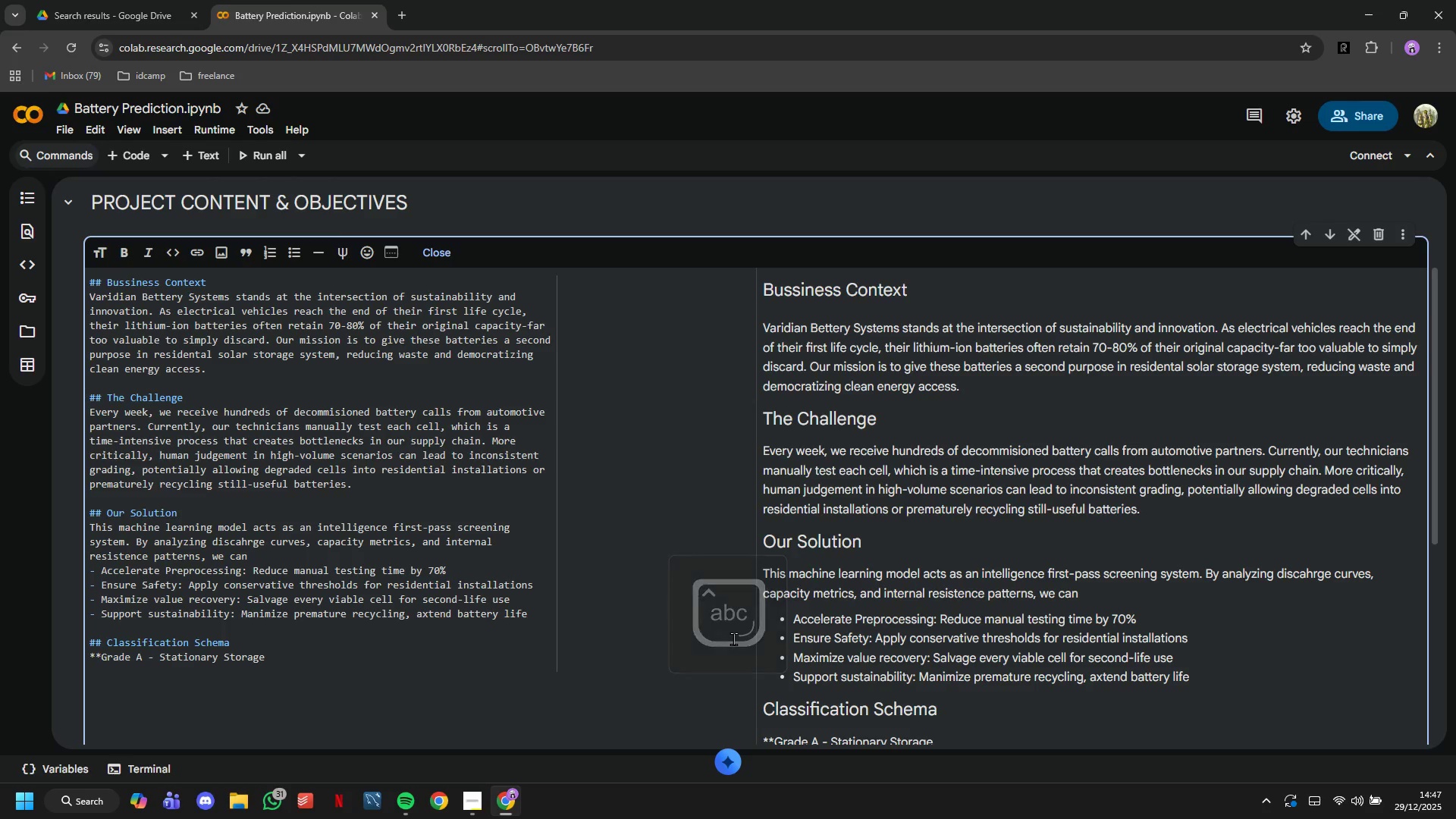 
type( Fit**: )
 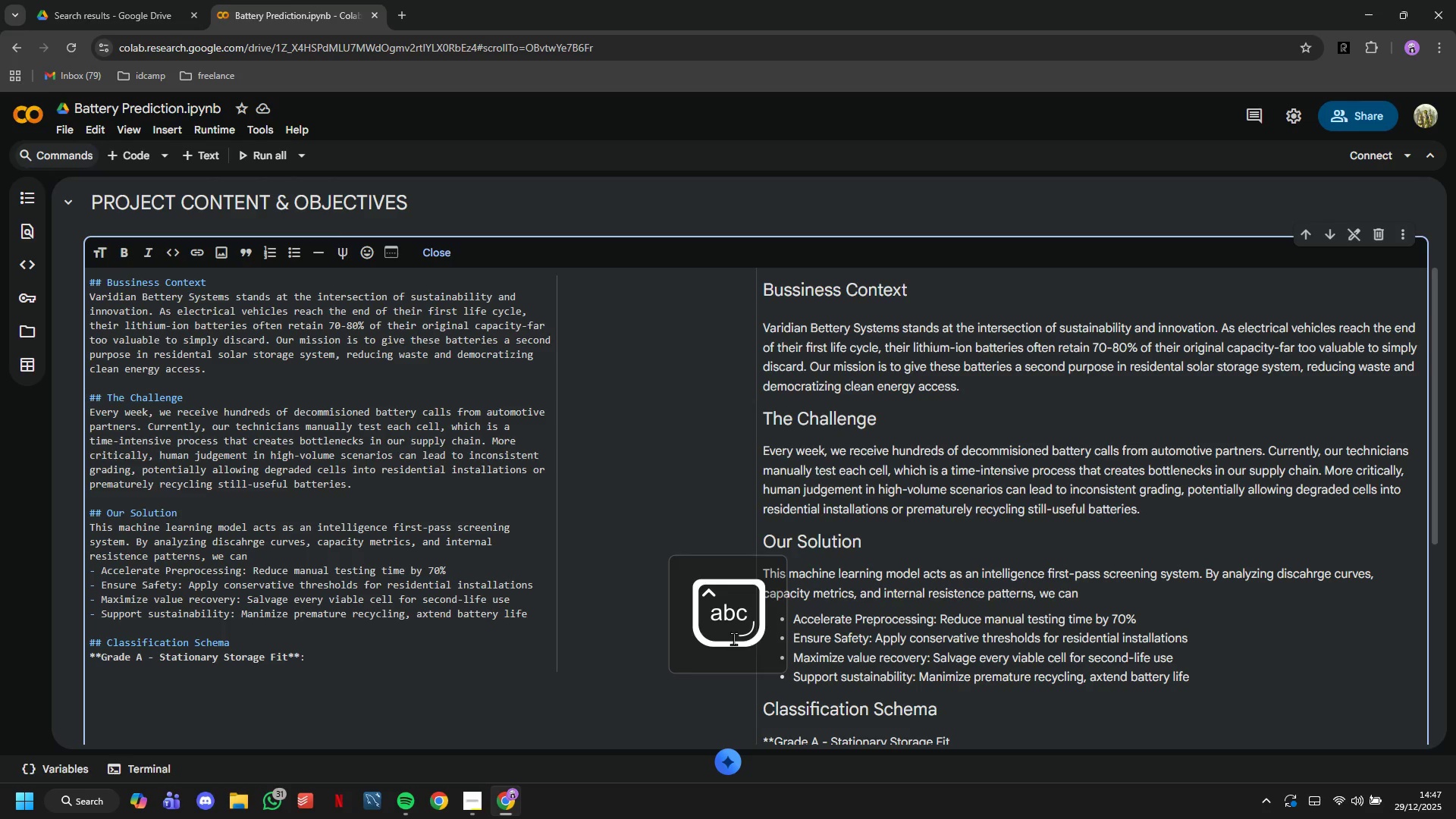 
scroll: coordinate [228, 299], scroll_direction: down, amount: 2.0
 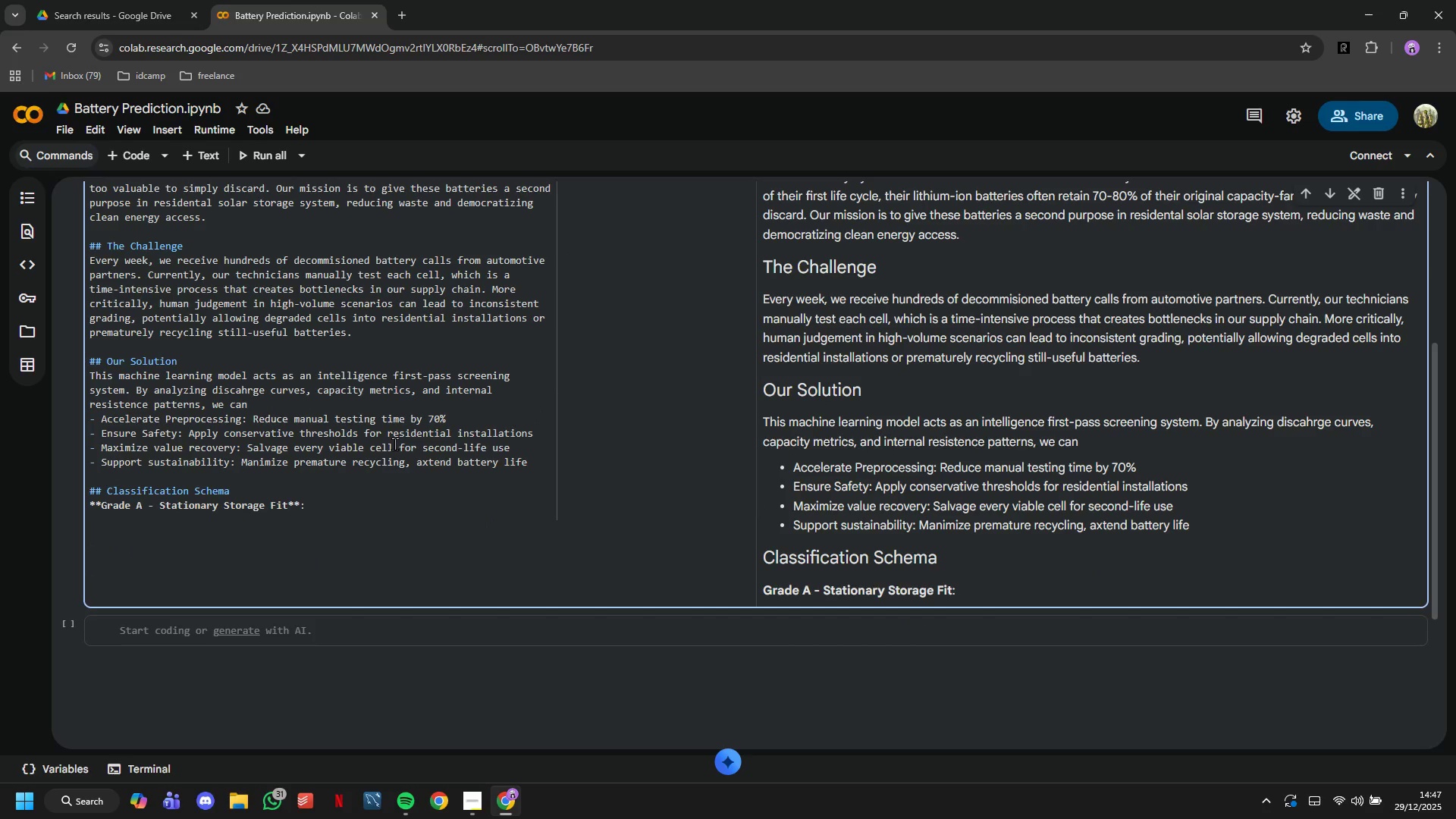 
type(Cells suitable for residential solar storage)
 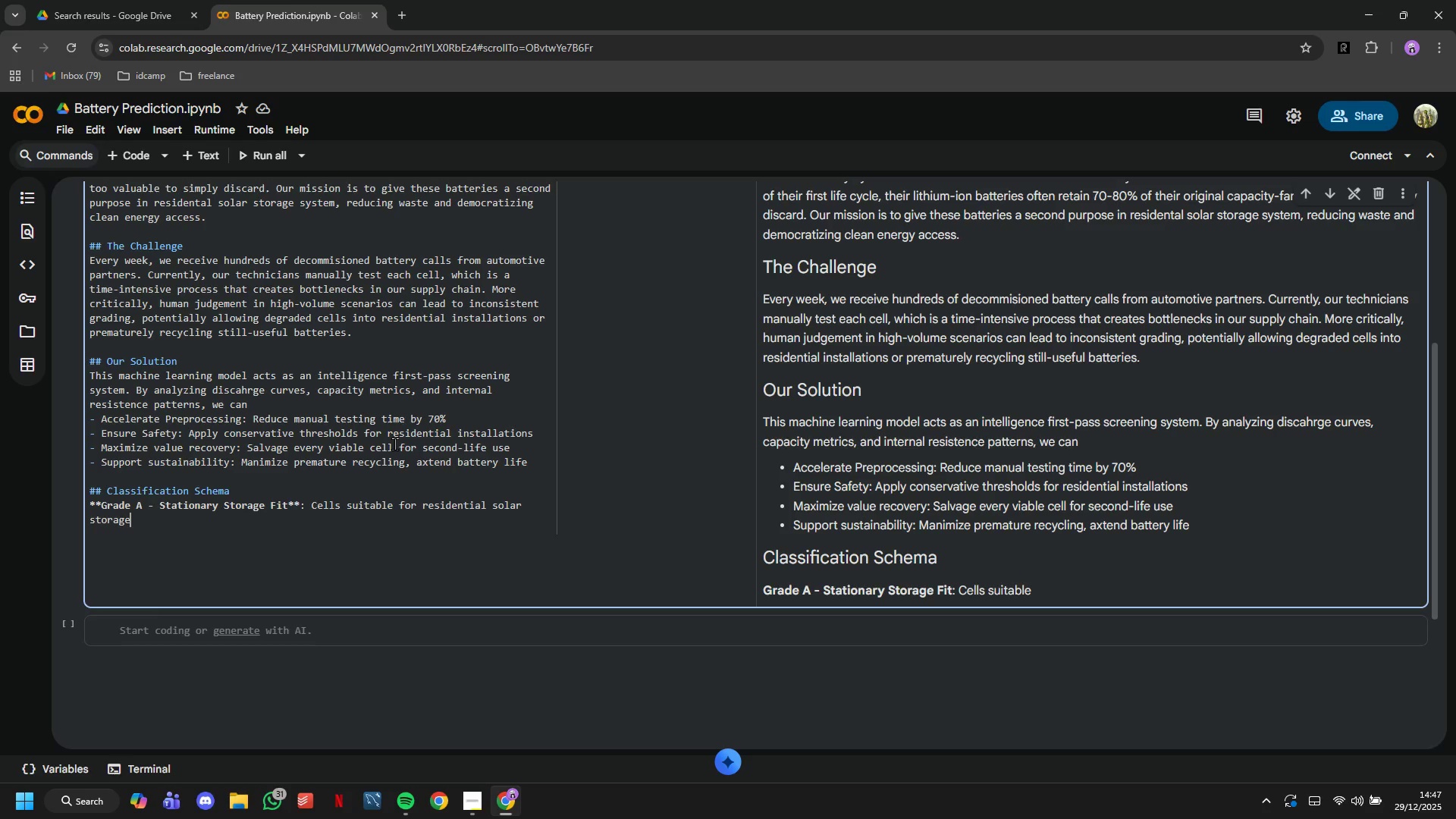 
key(Enter)
 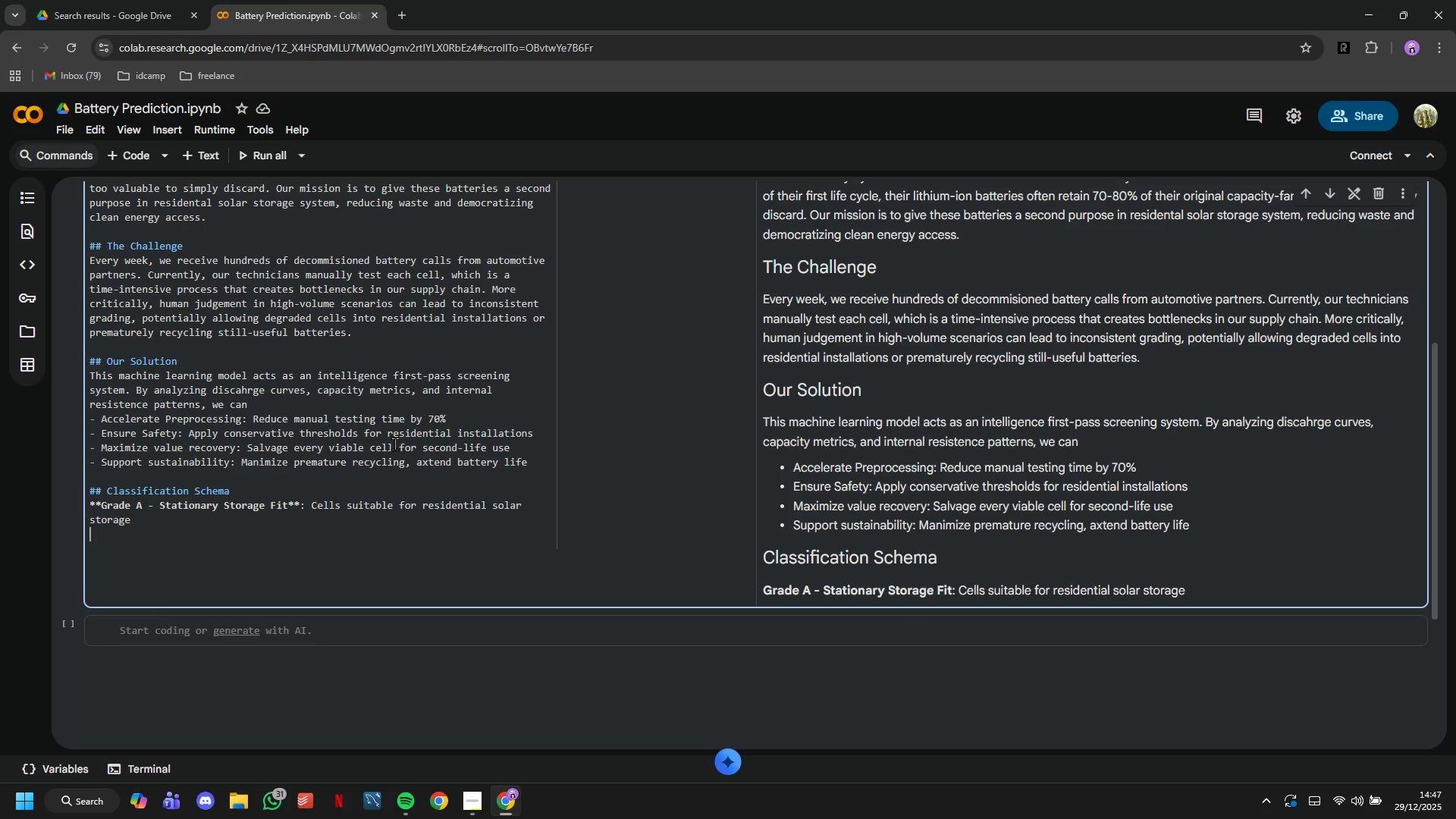 
type(- Minimum 70% capacity retention)
 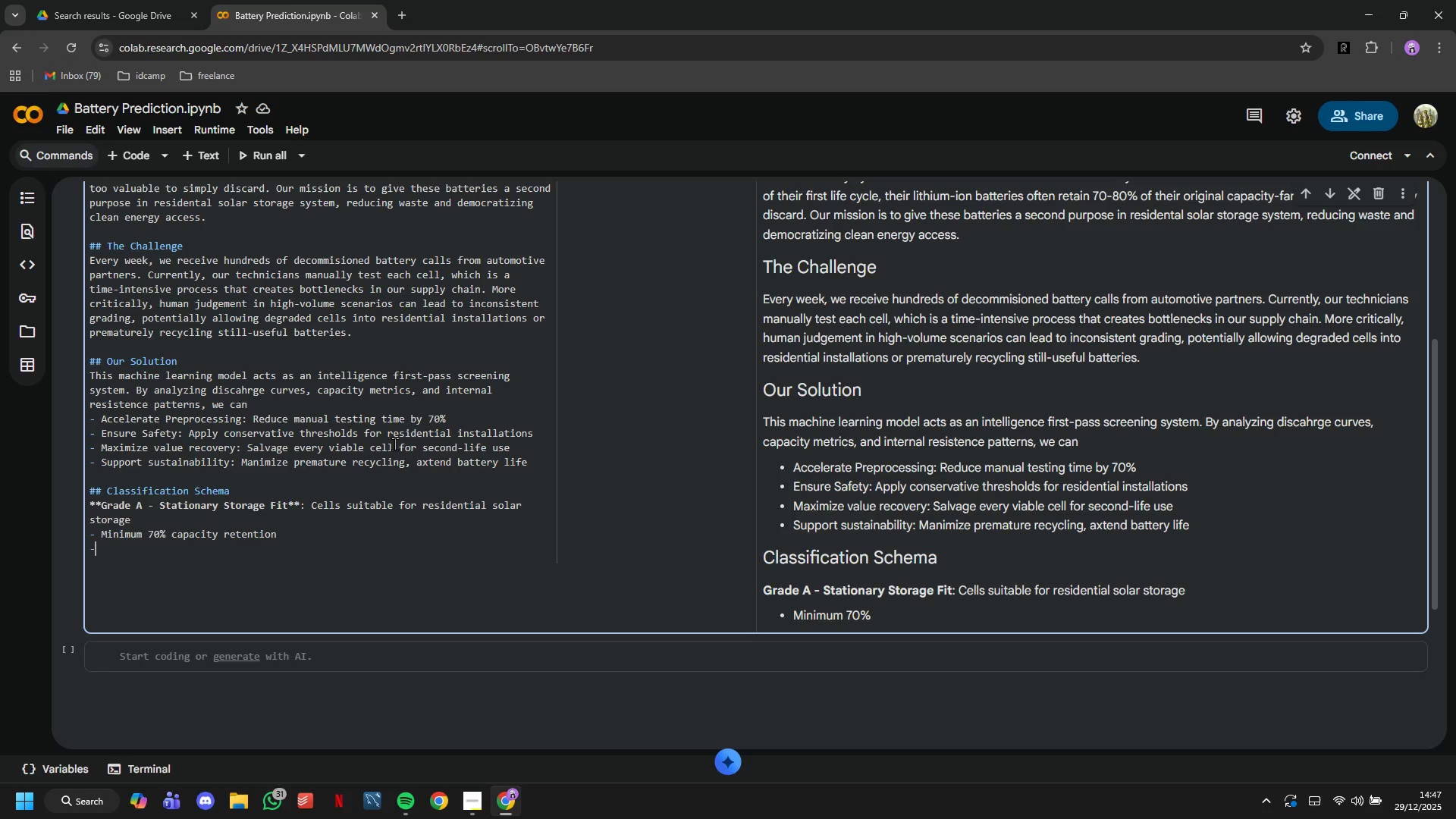 
 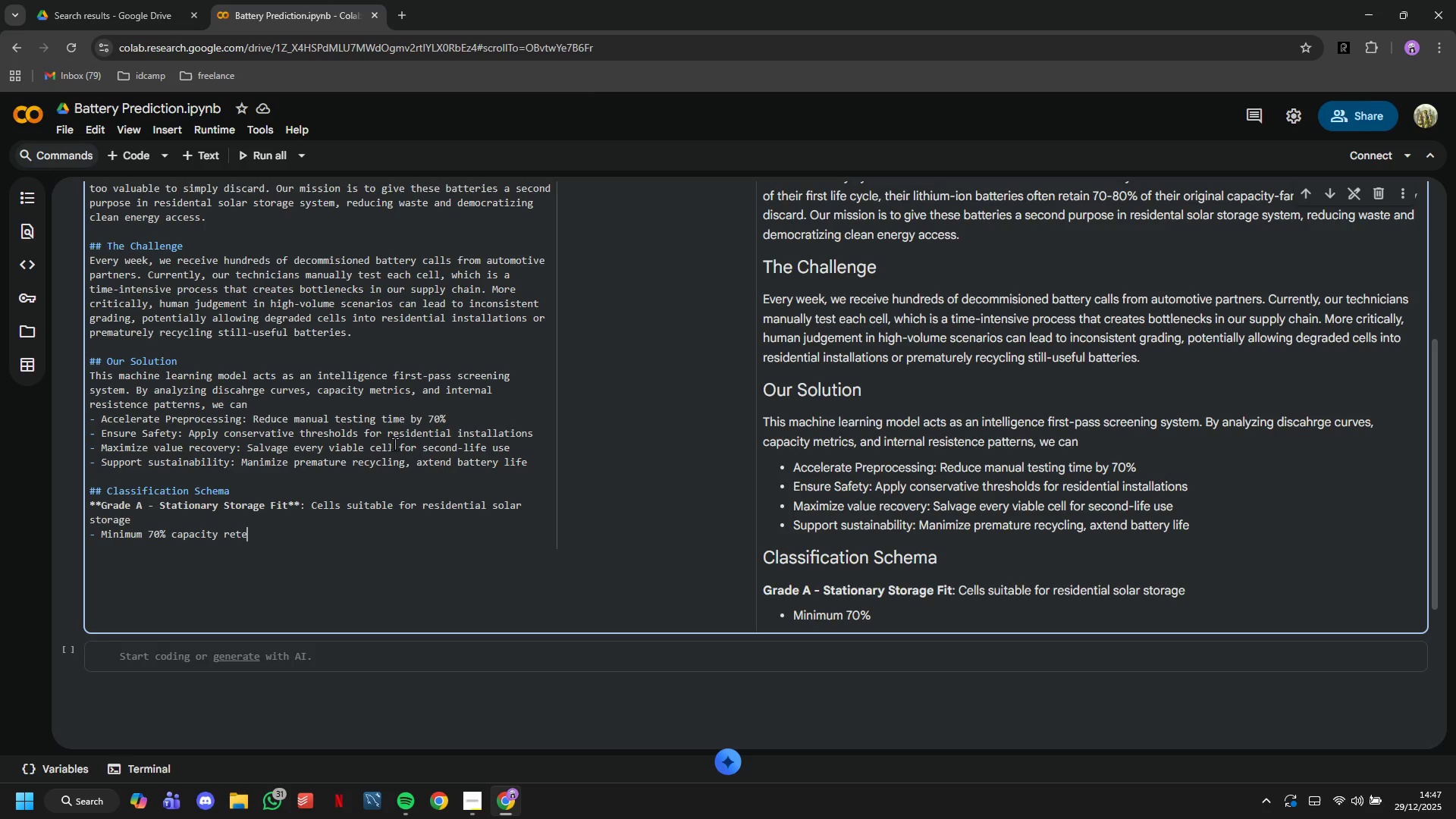 
key(Enter)
 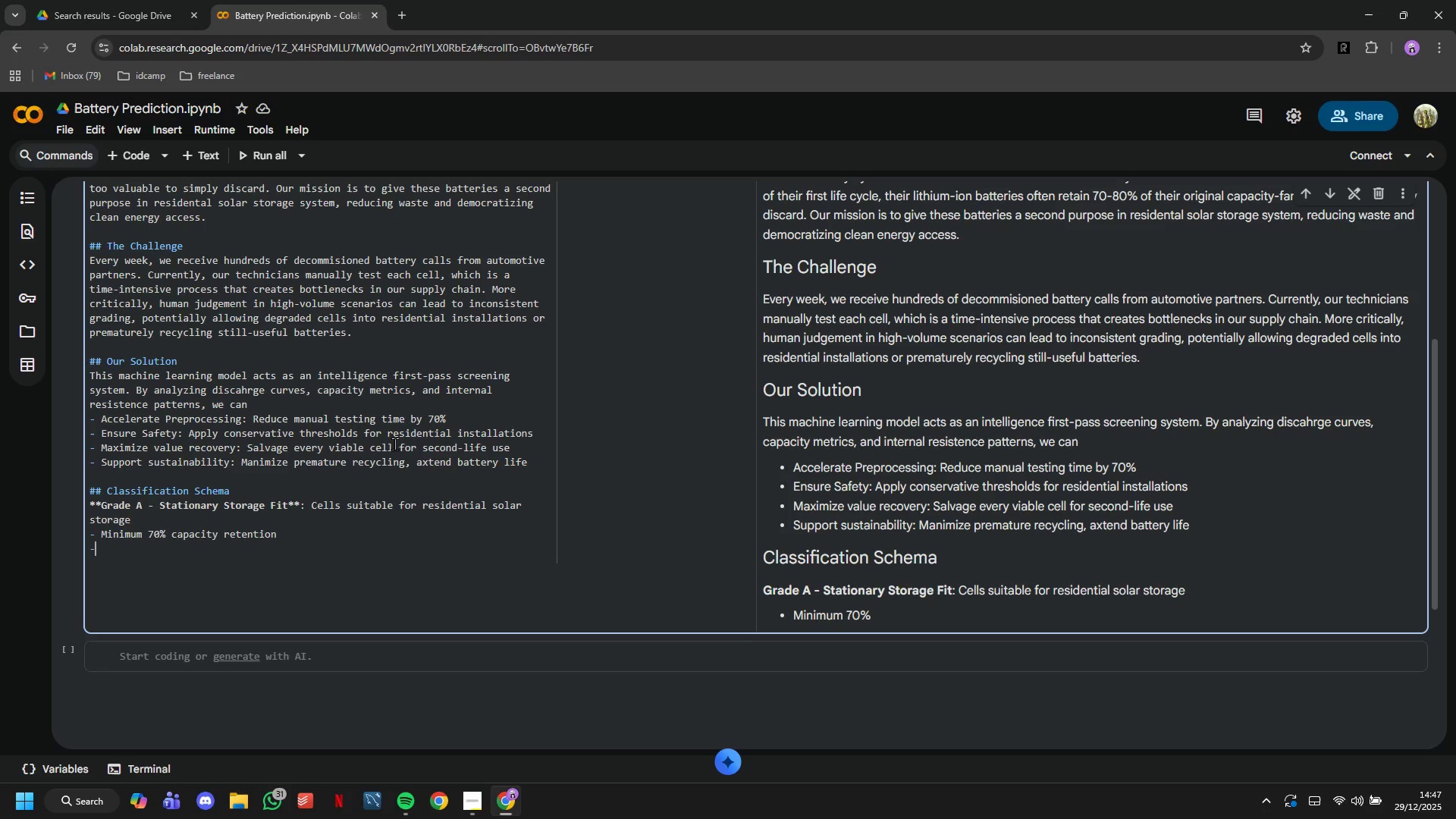 
type(- Stable discharge characteristics)
 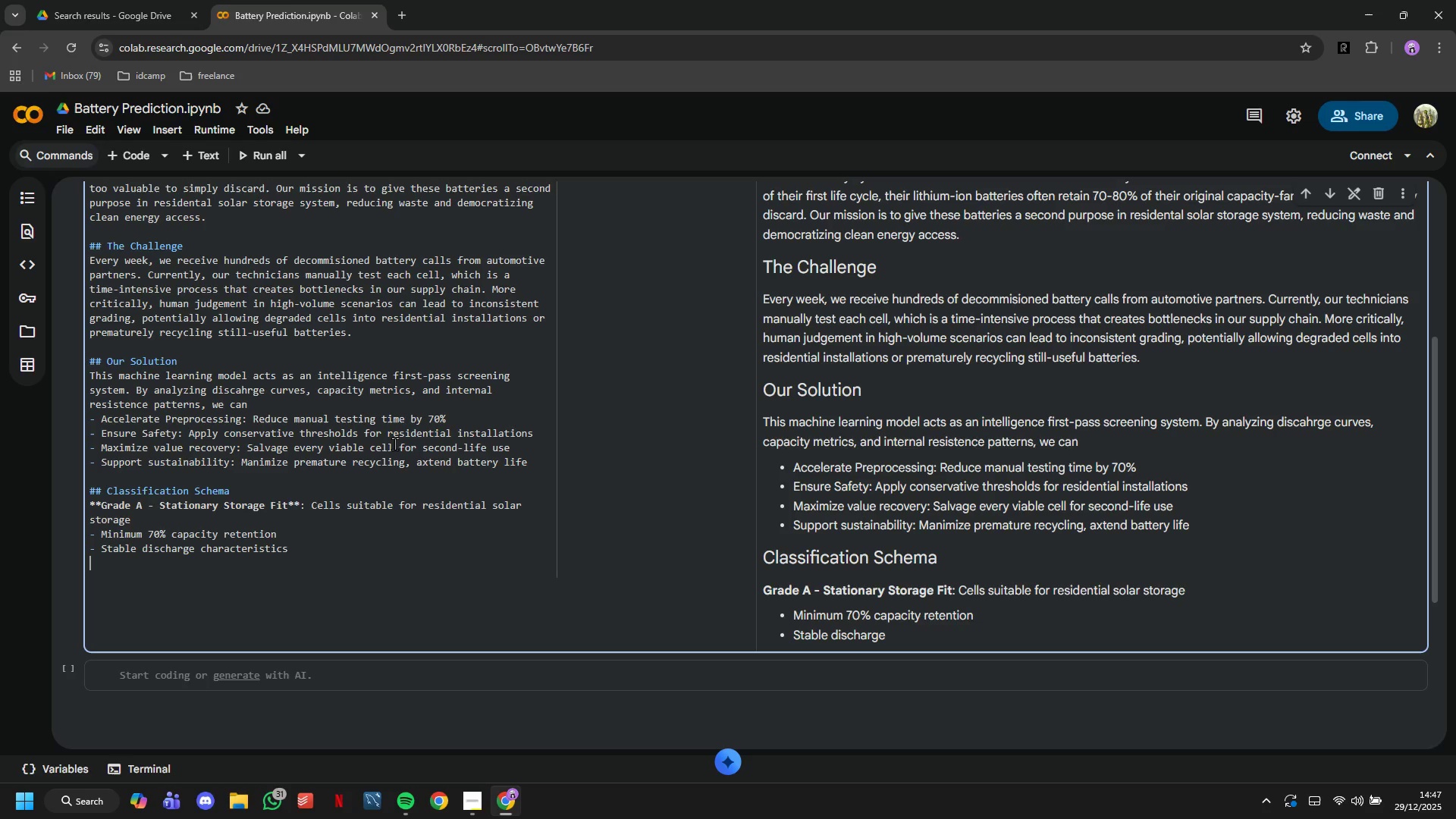 
key(Enter)
 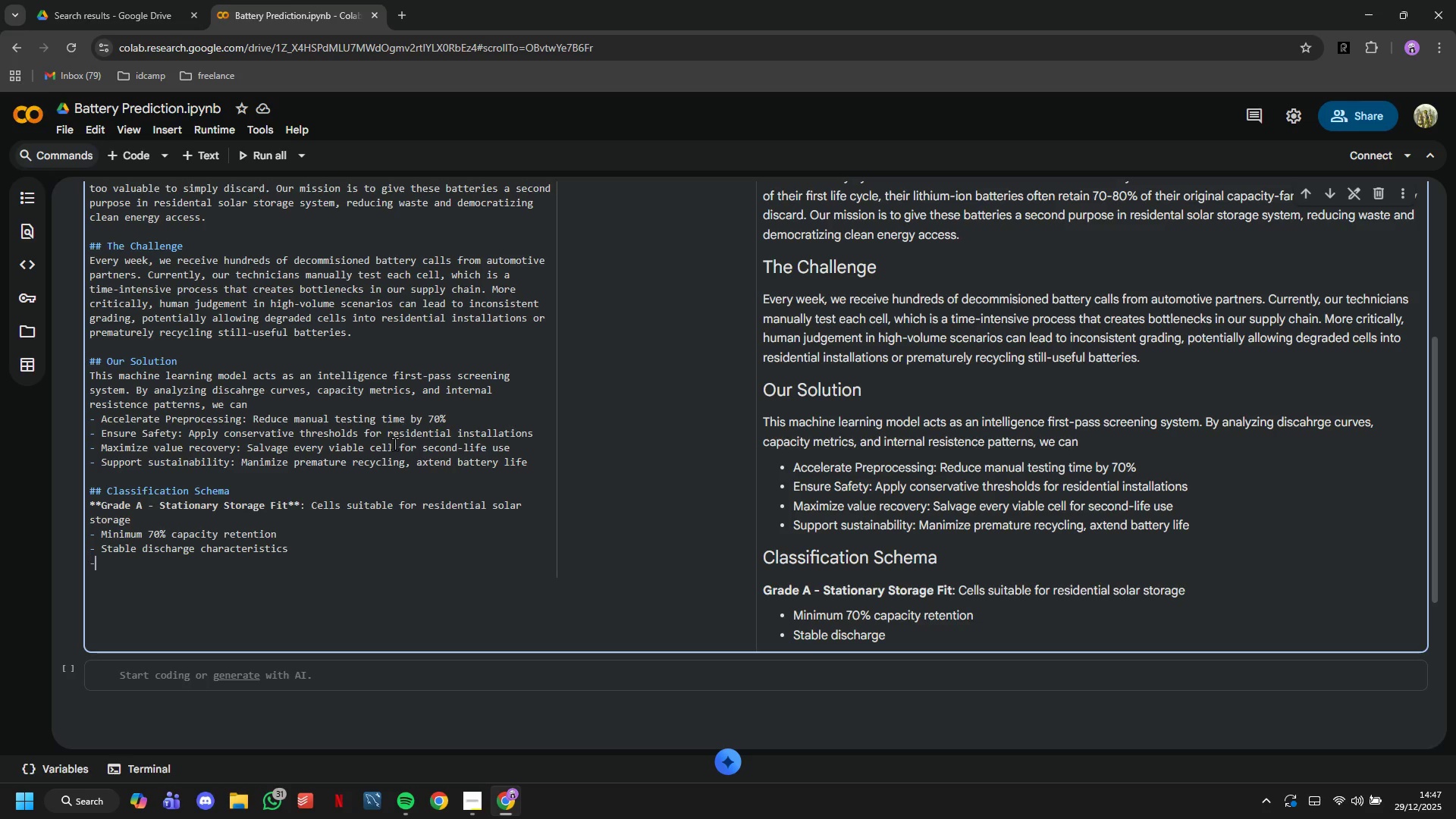 
type(- Low internalre)
key(Backspace)
key(Backspace)
type( resiste)
key(Backspace)
type(ance)
 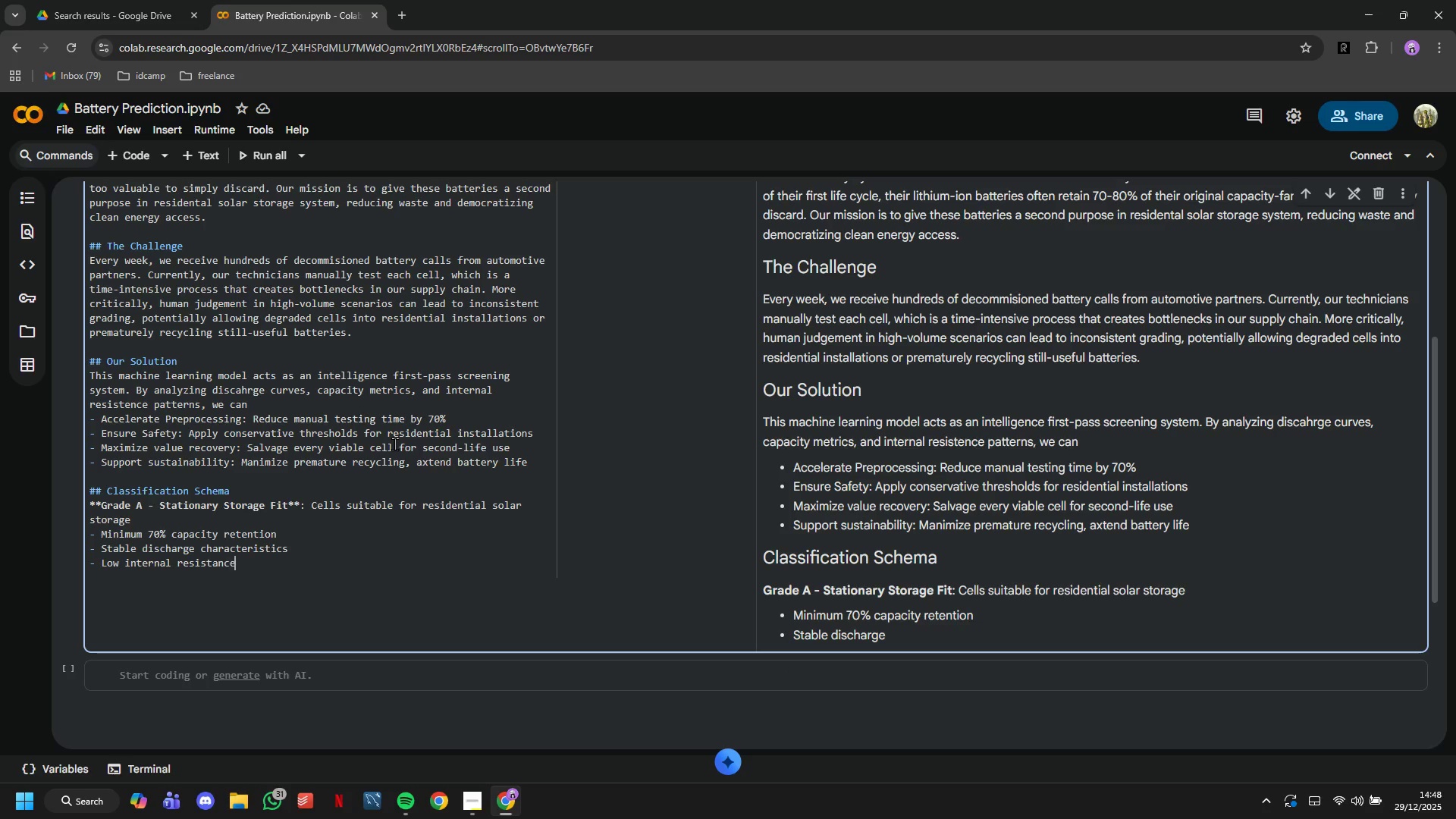 
key(Enter)
 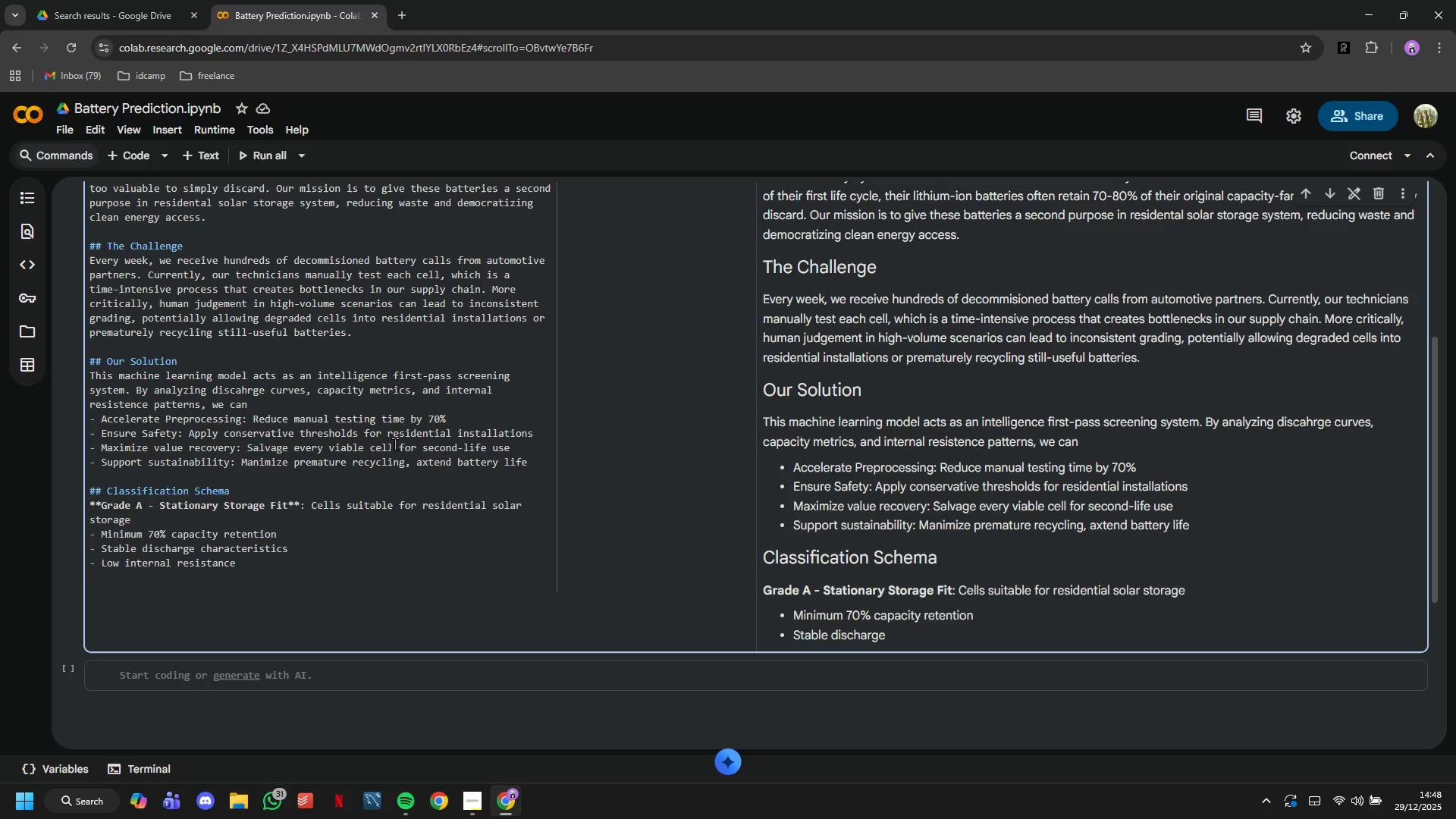 
key(Minus)
 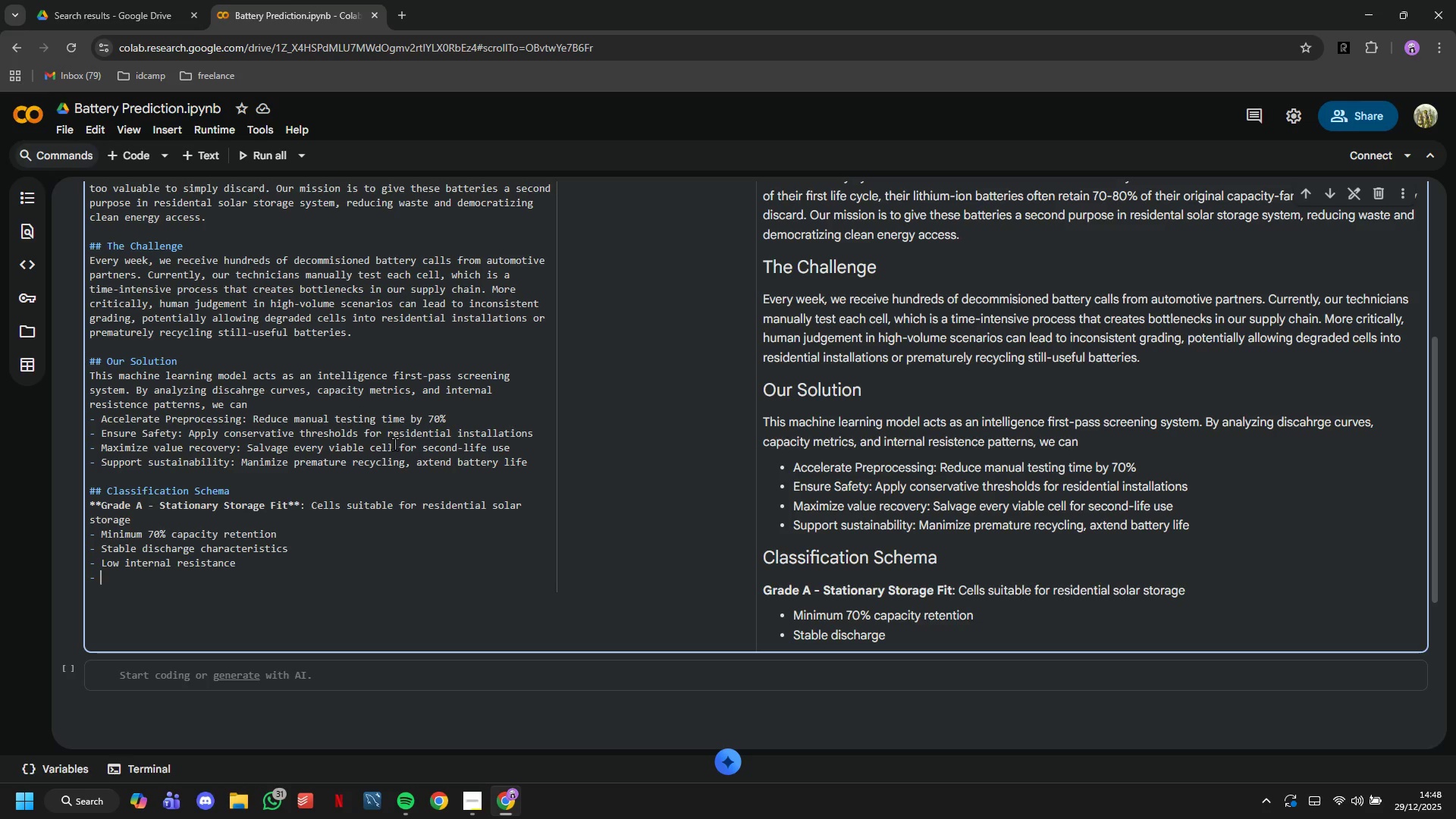 
key(Space)
 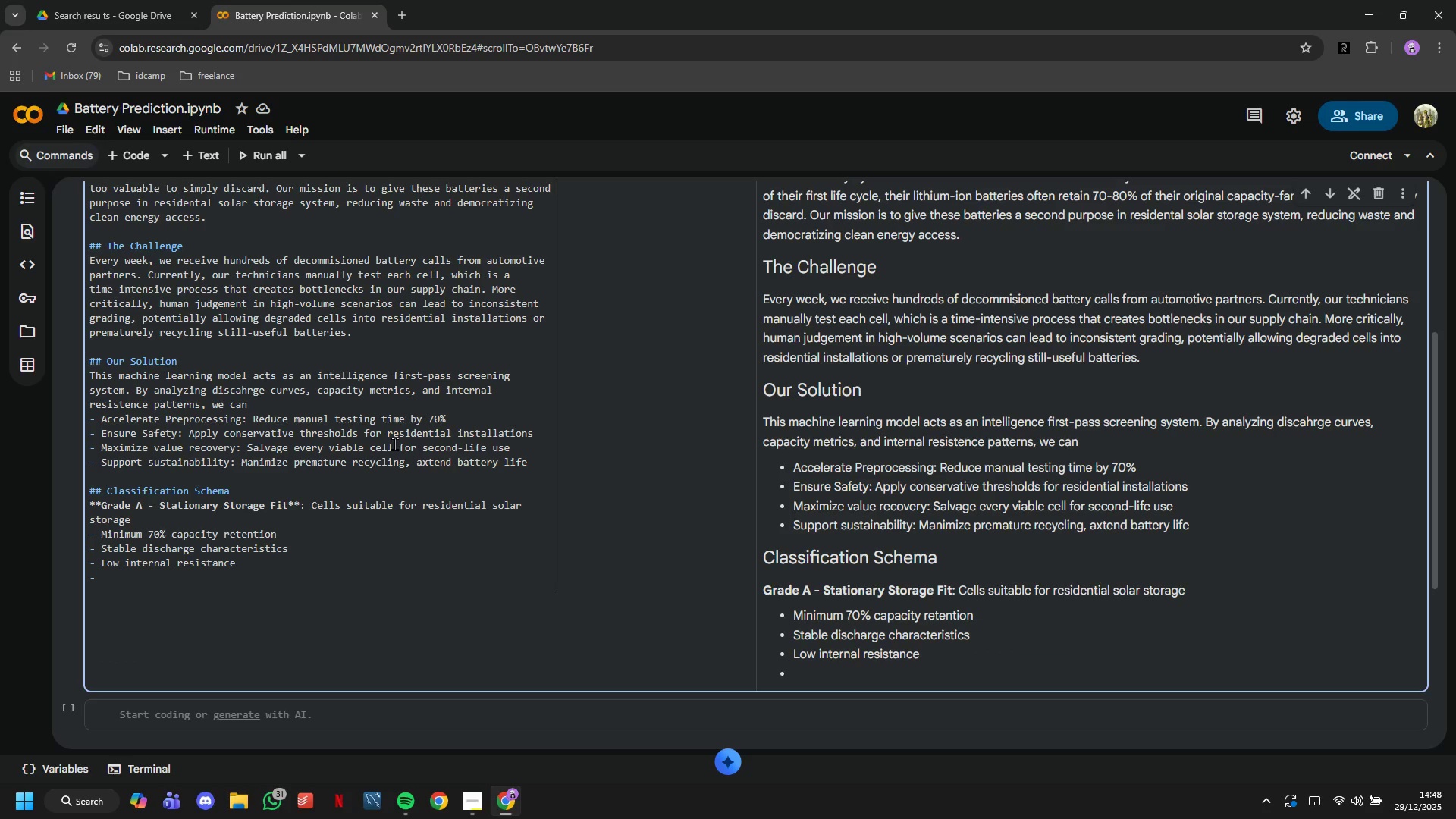 
type(Predicatble)
 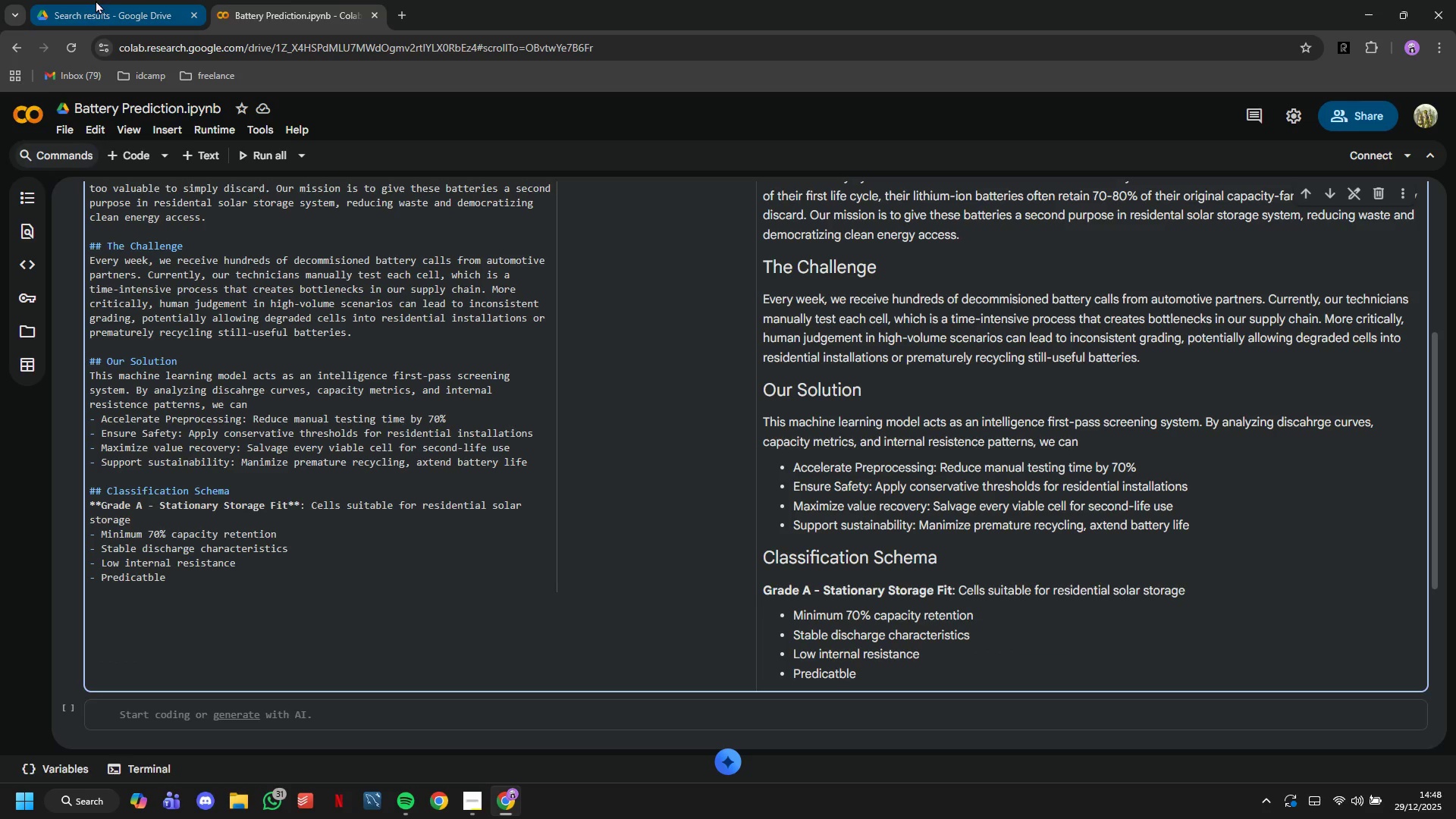 
key(Backspace)
key(Backspace)
key(Backspace)
key(Backspace)
key(Backspace)
type(tab)
key(Backspace)
type(ble)
 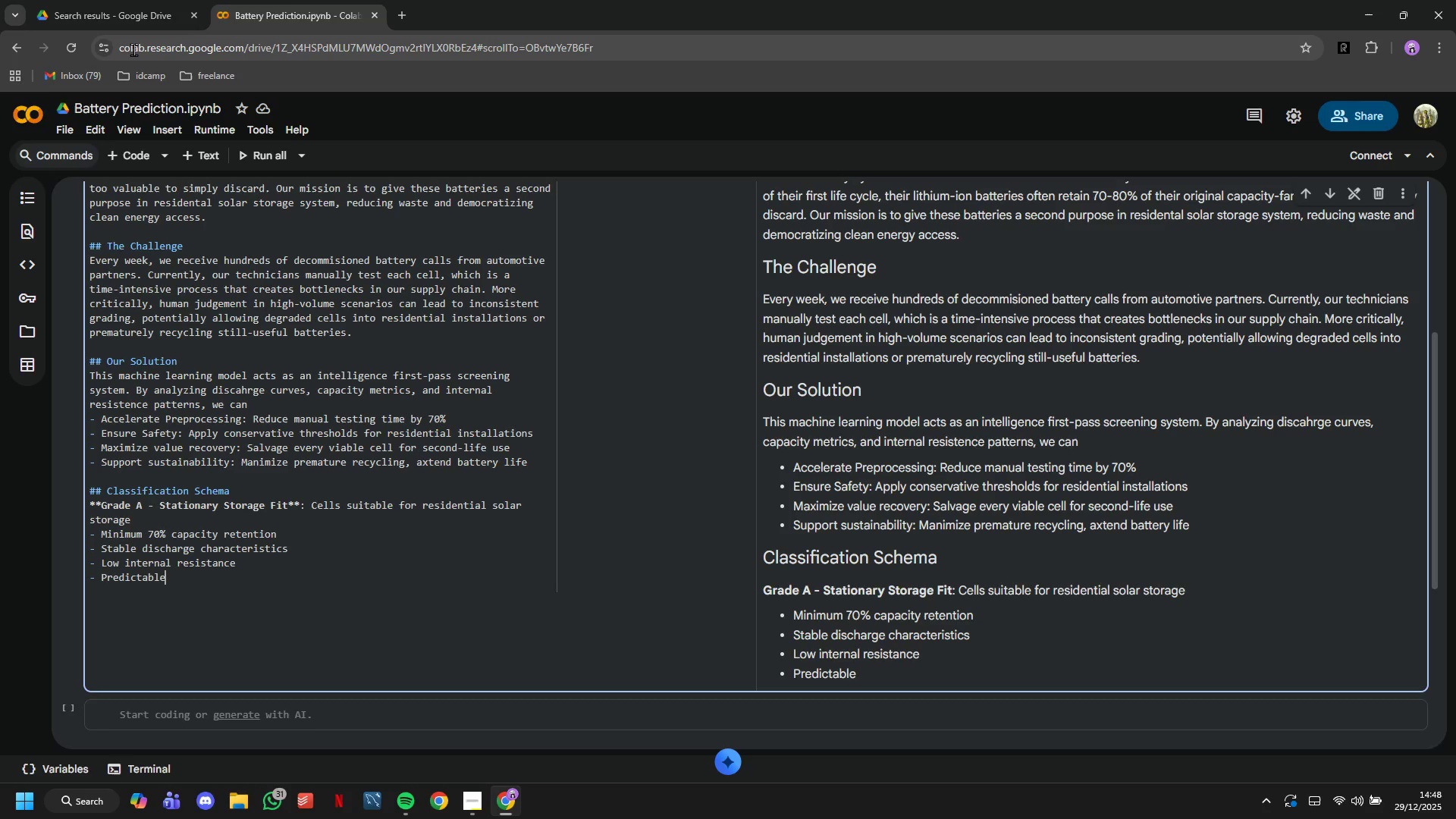 
type( remaining useful lifr (RUL))
 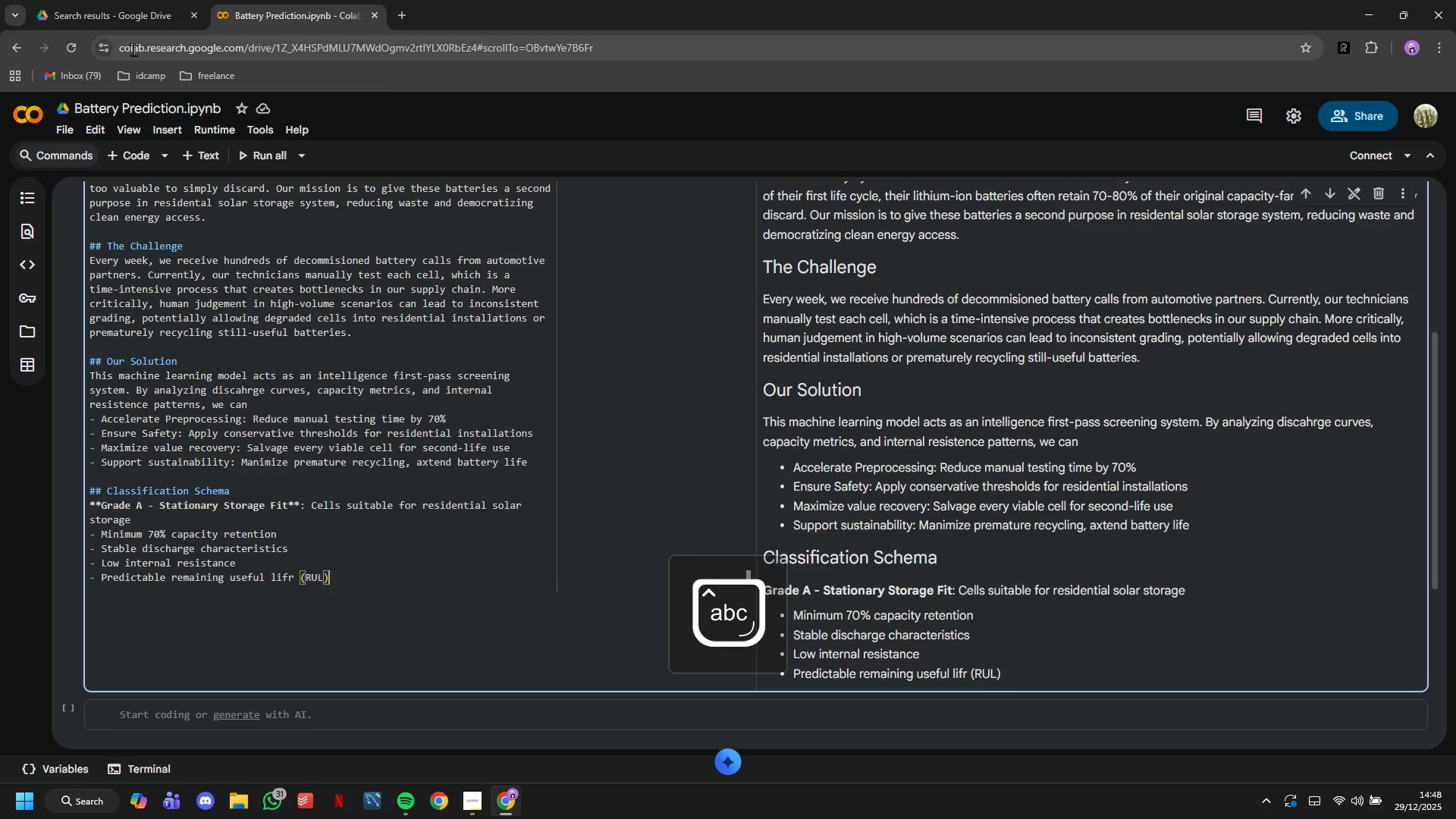 
key(Enter)
 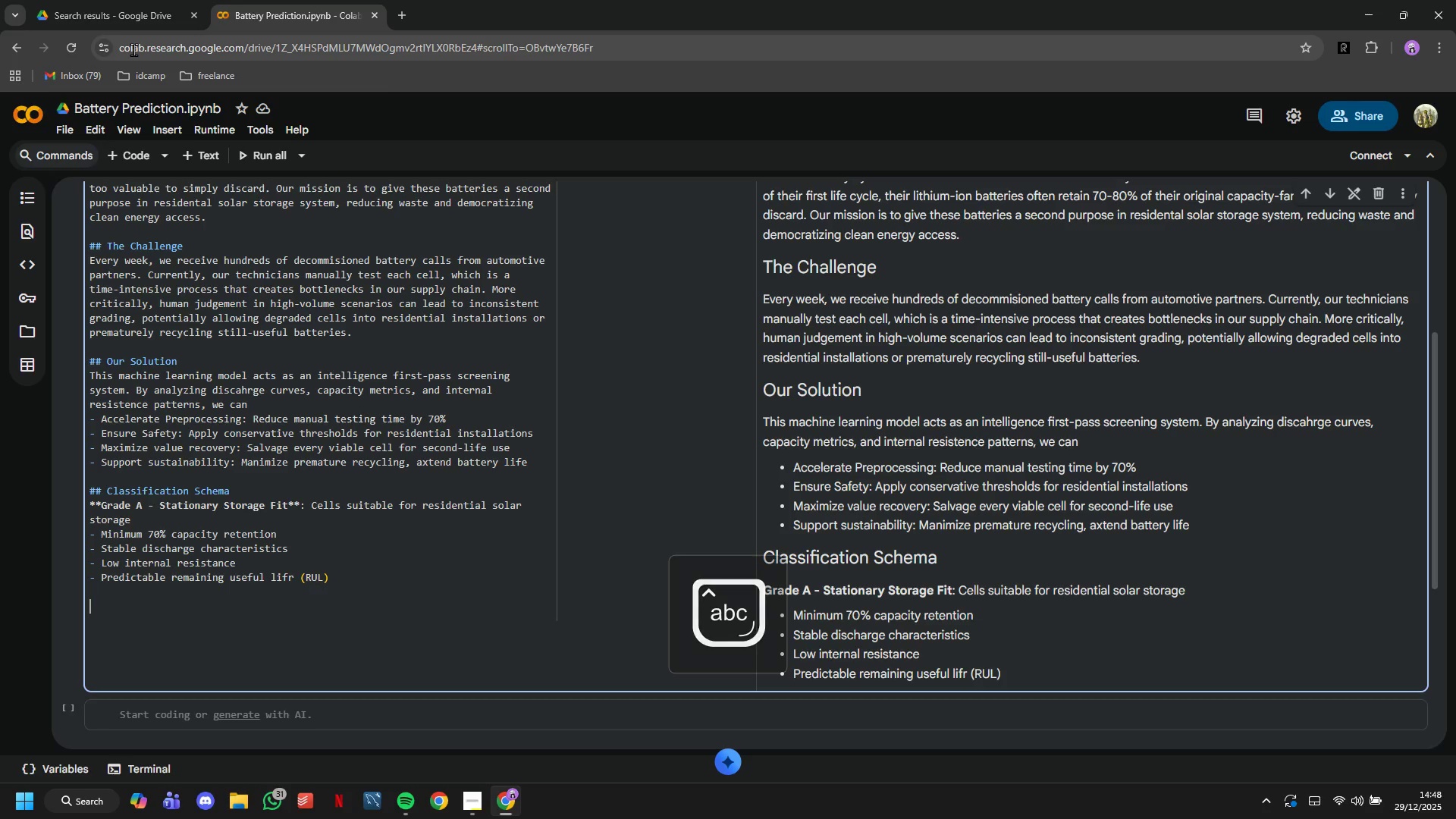 
key(Enter)
 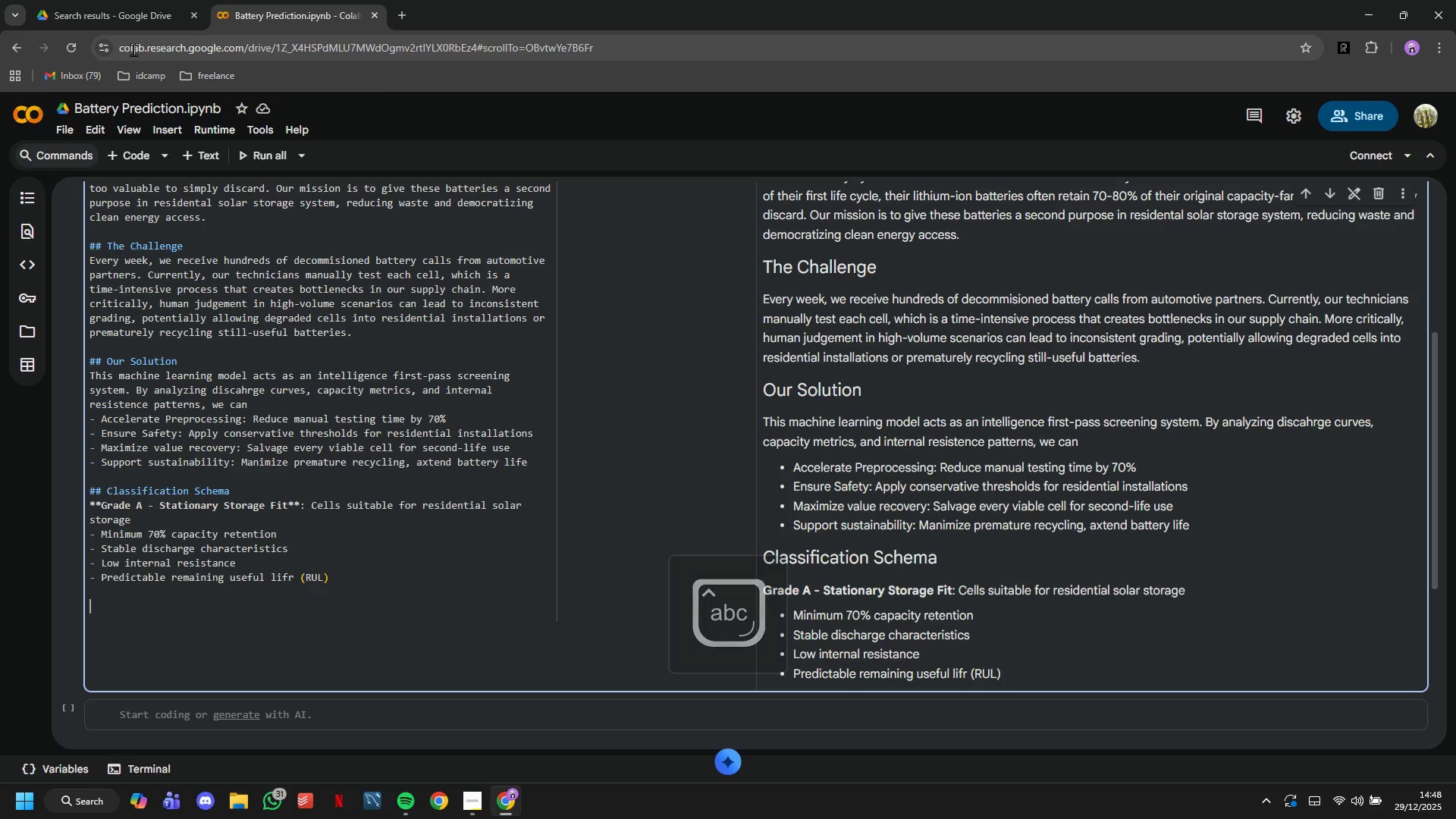 
type(**Grade B - Recycle Only** )
key(Backspace)
type(: Cells requirin)
key(Backspace)
type(g material recovery)
 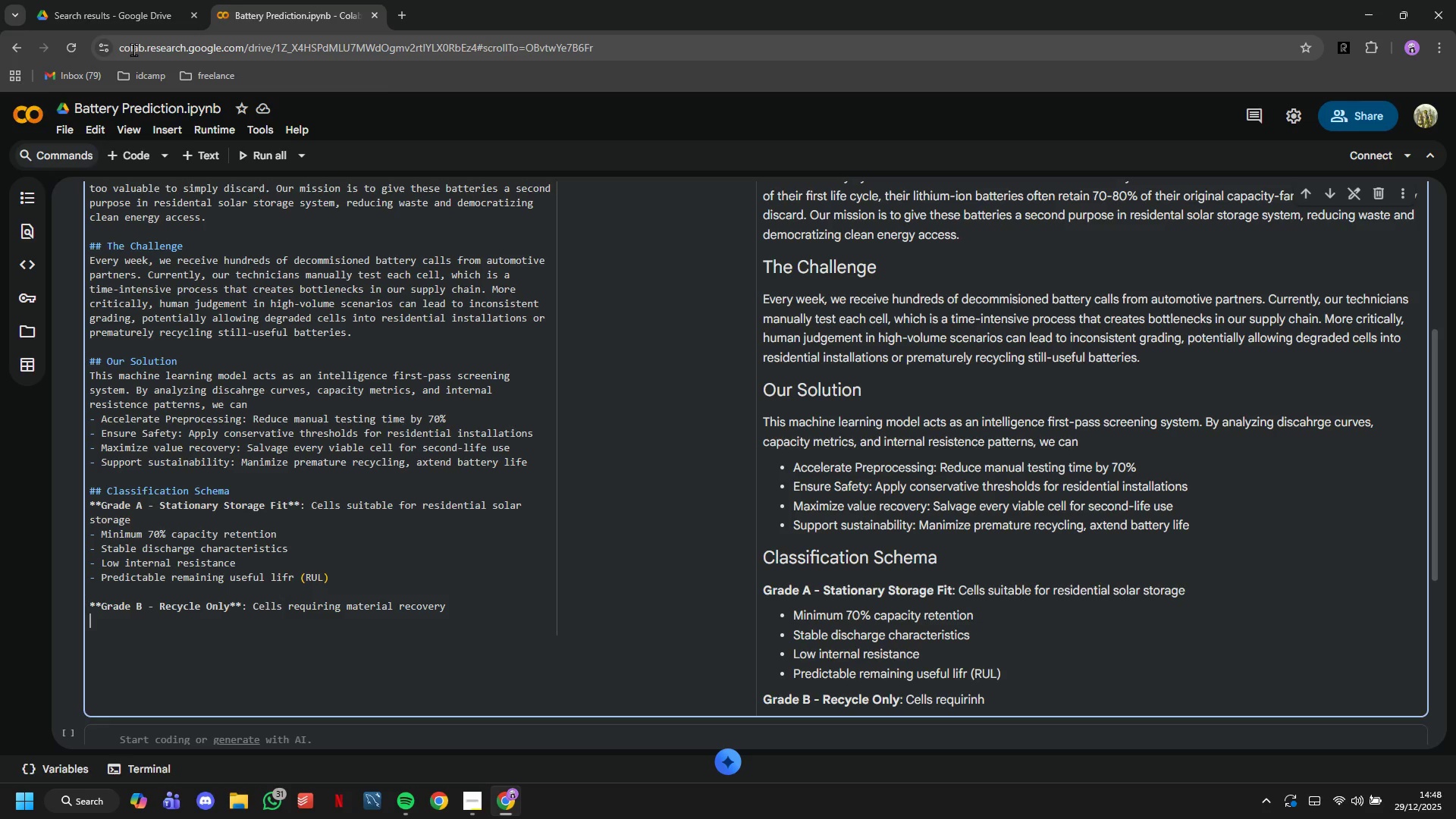 
 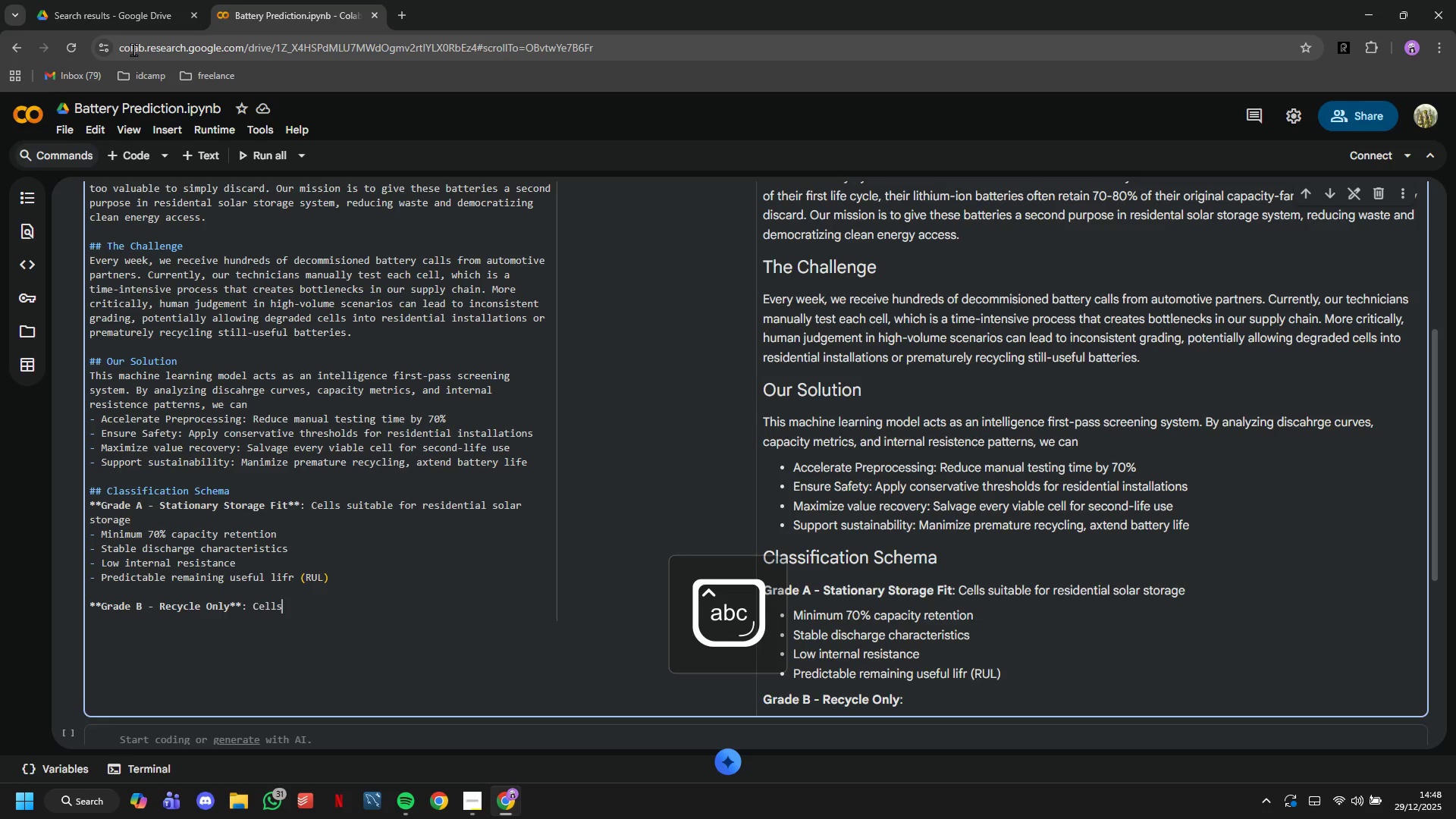 
hold_key(key=H, duration=13.77)
 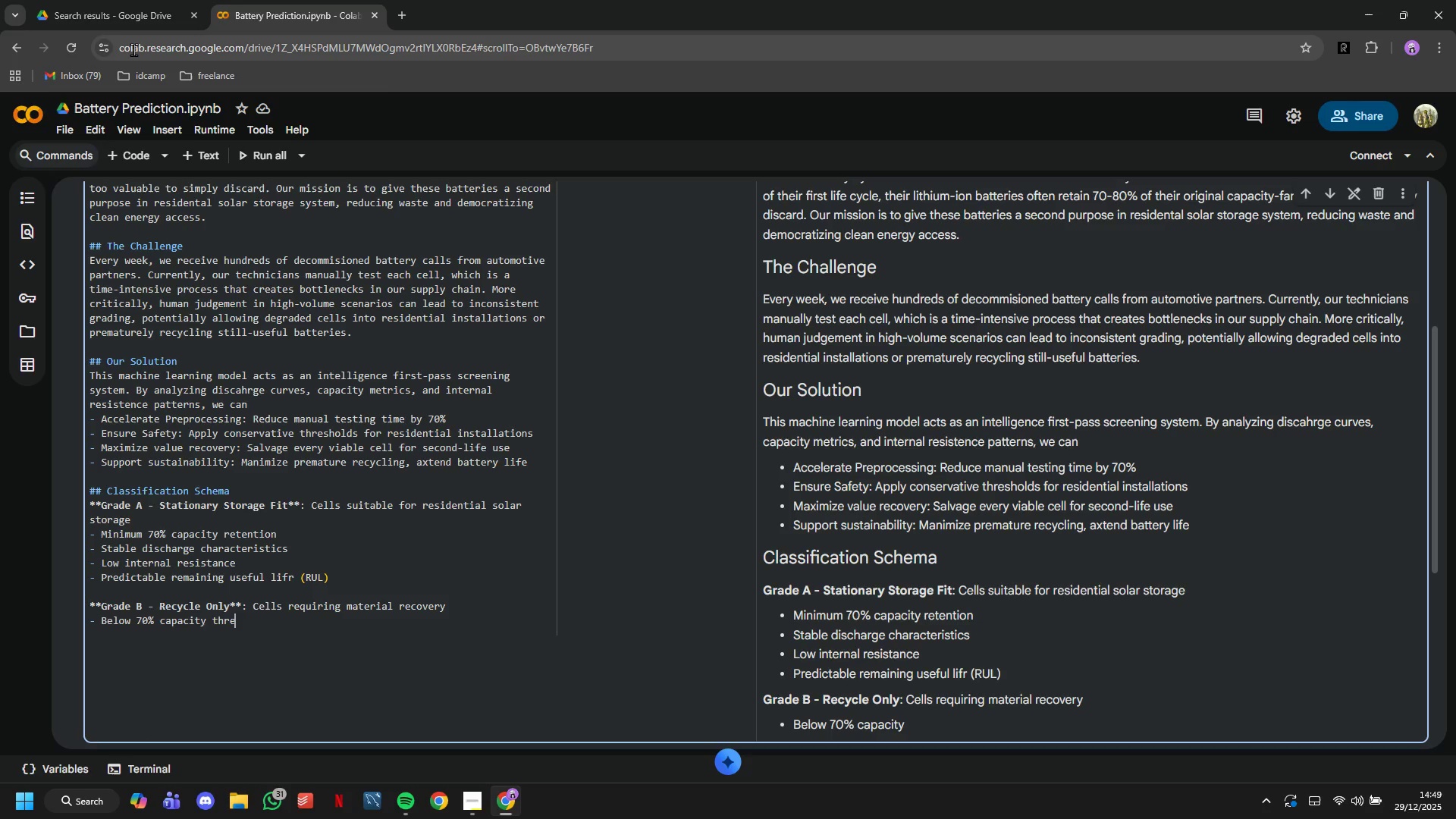 
key(Enter)
 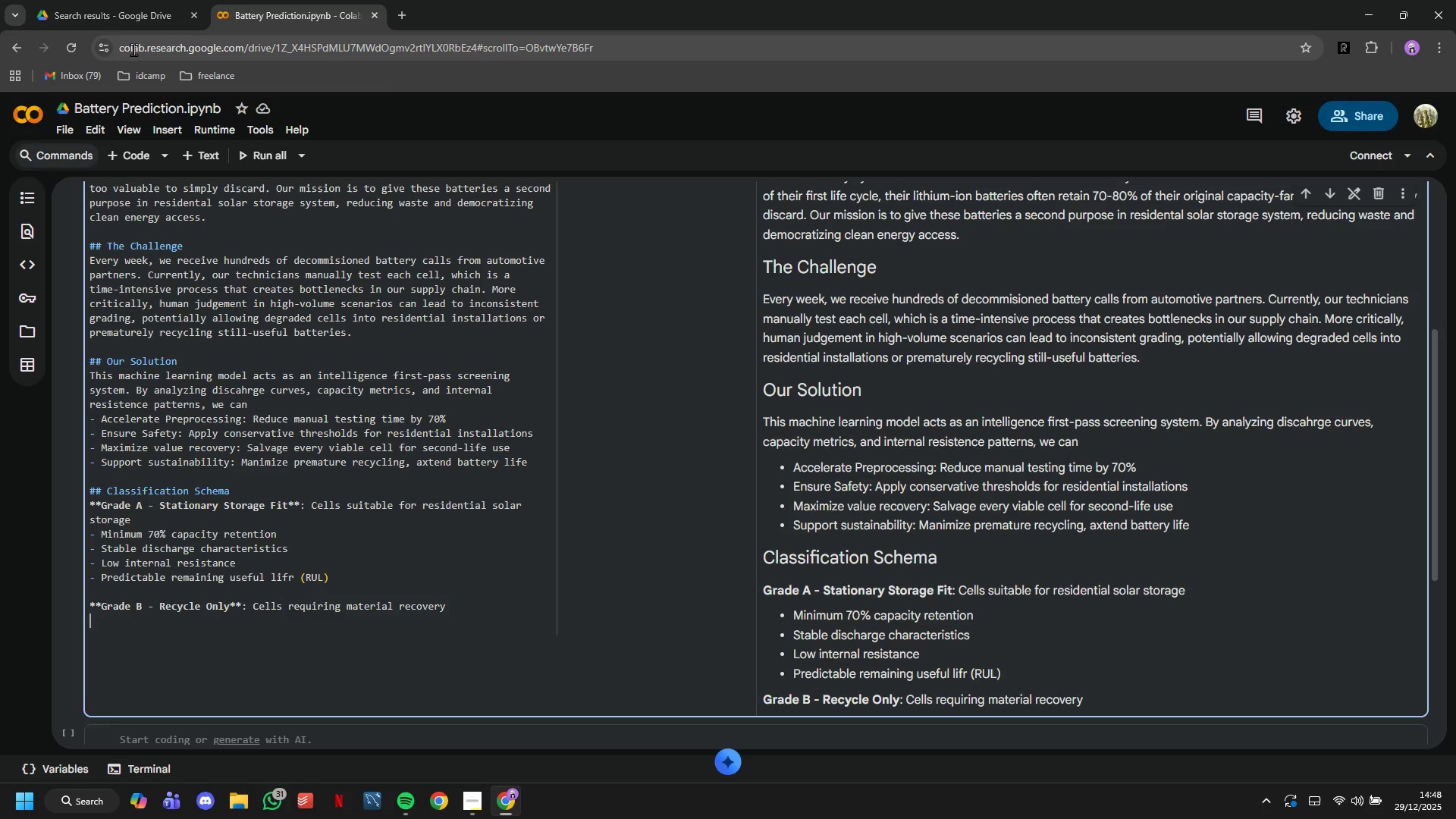 
type(- Below 70% capacity treshold)
 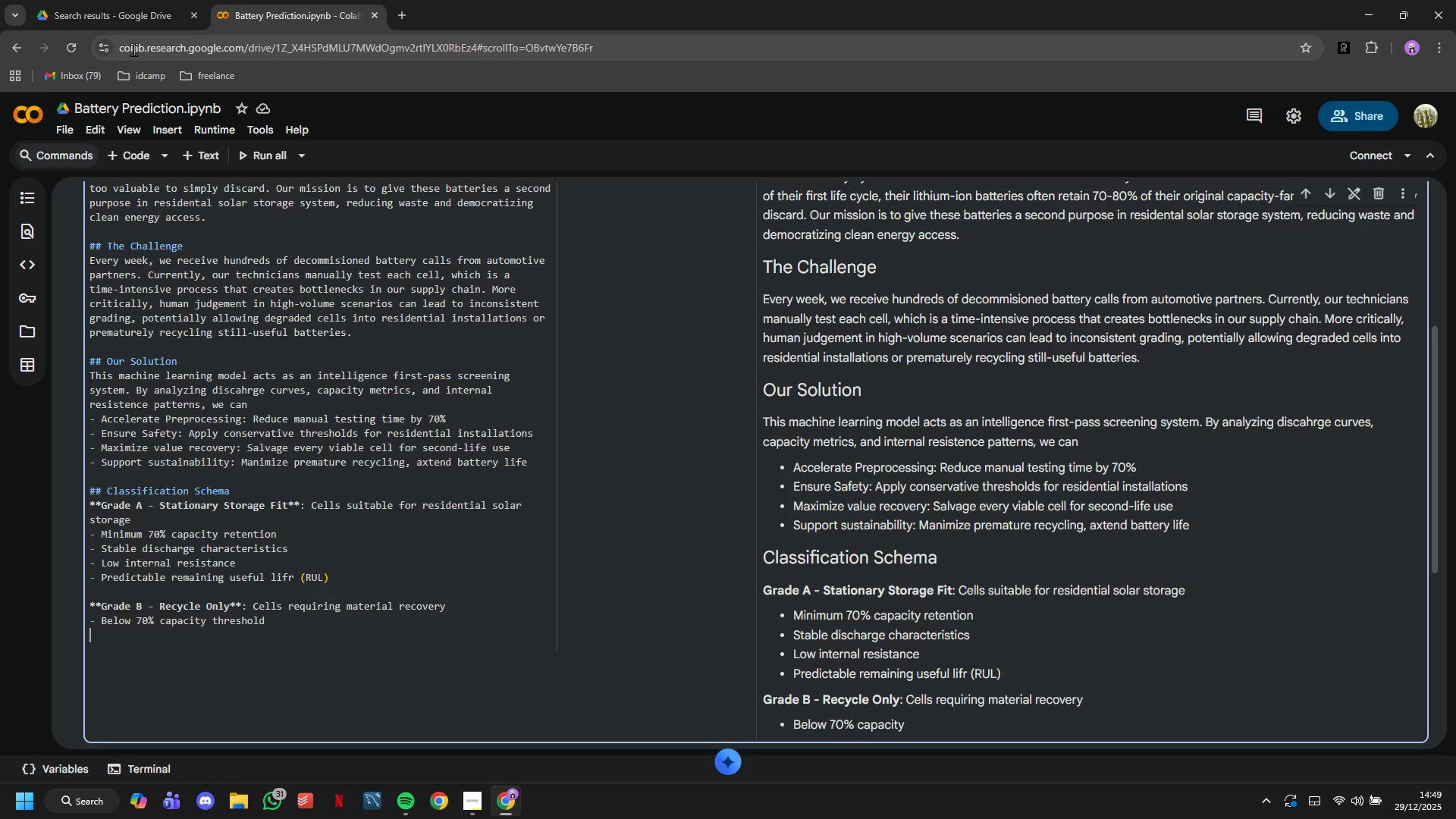 
 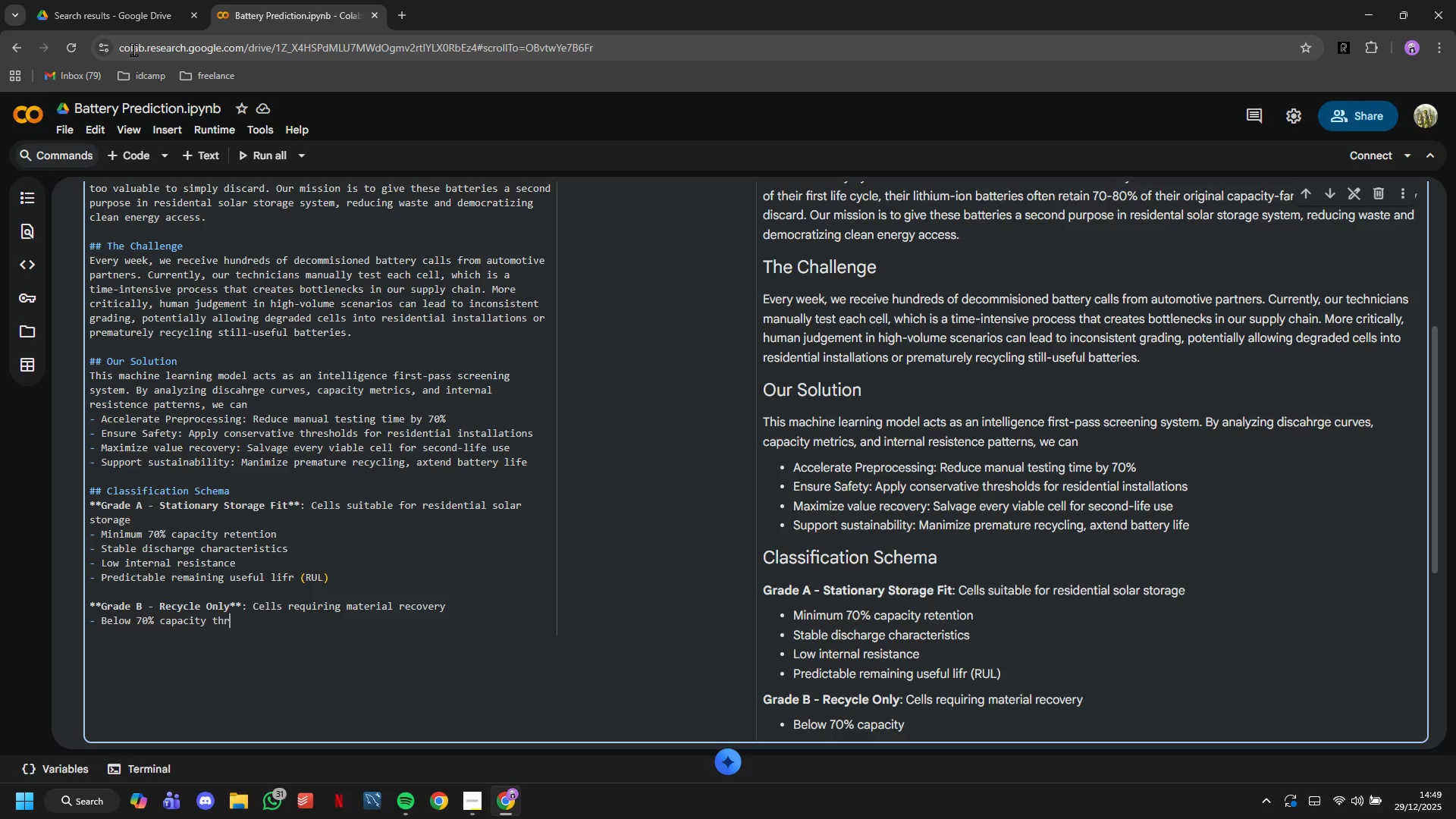 
key(Enter)
 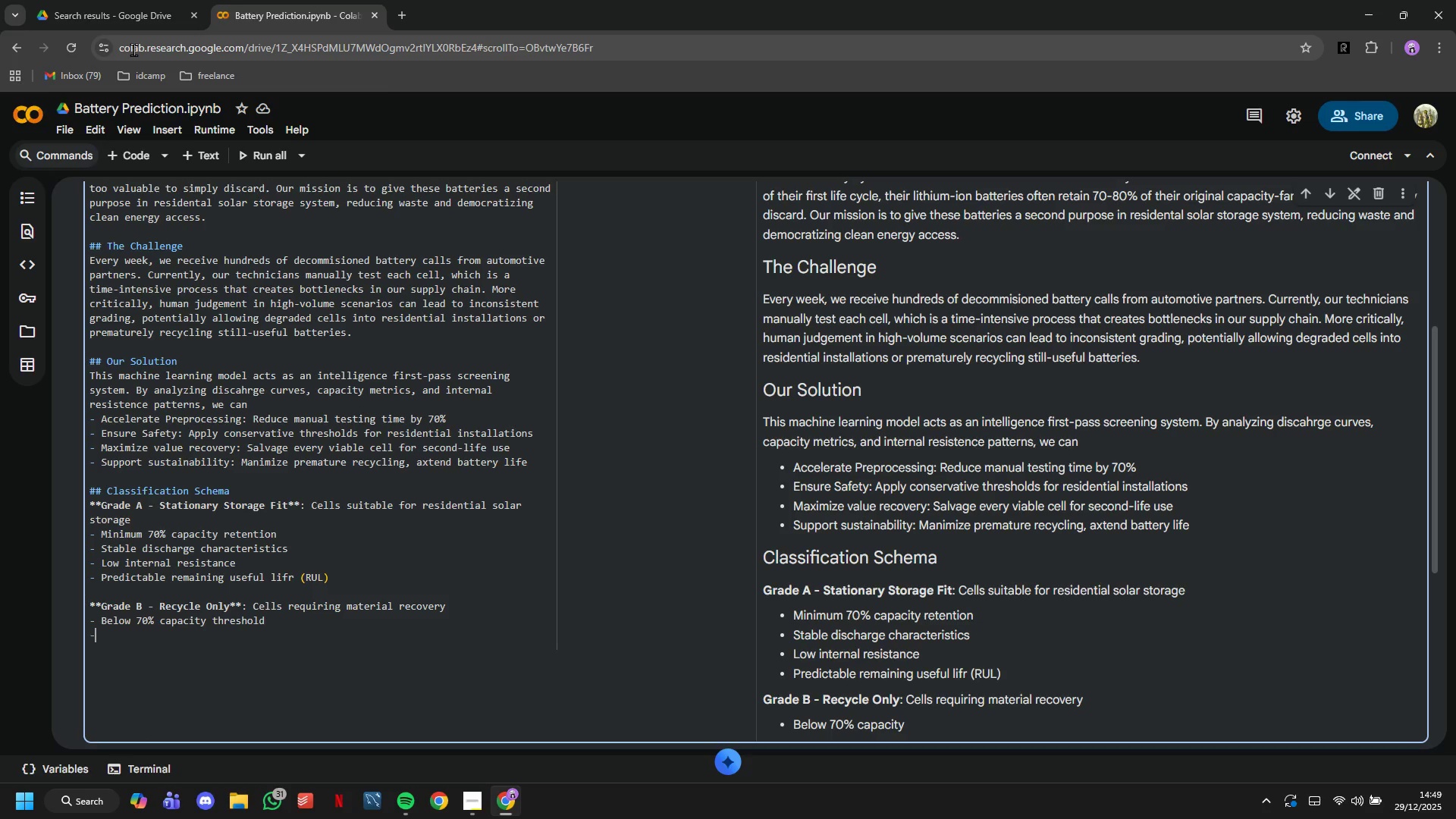 
type(- Errac)
key(Backspace)
type(tic vi)
key(Backspace)
type(oltage behaviour)
 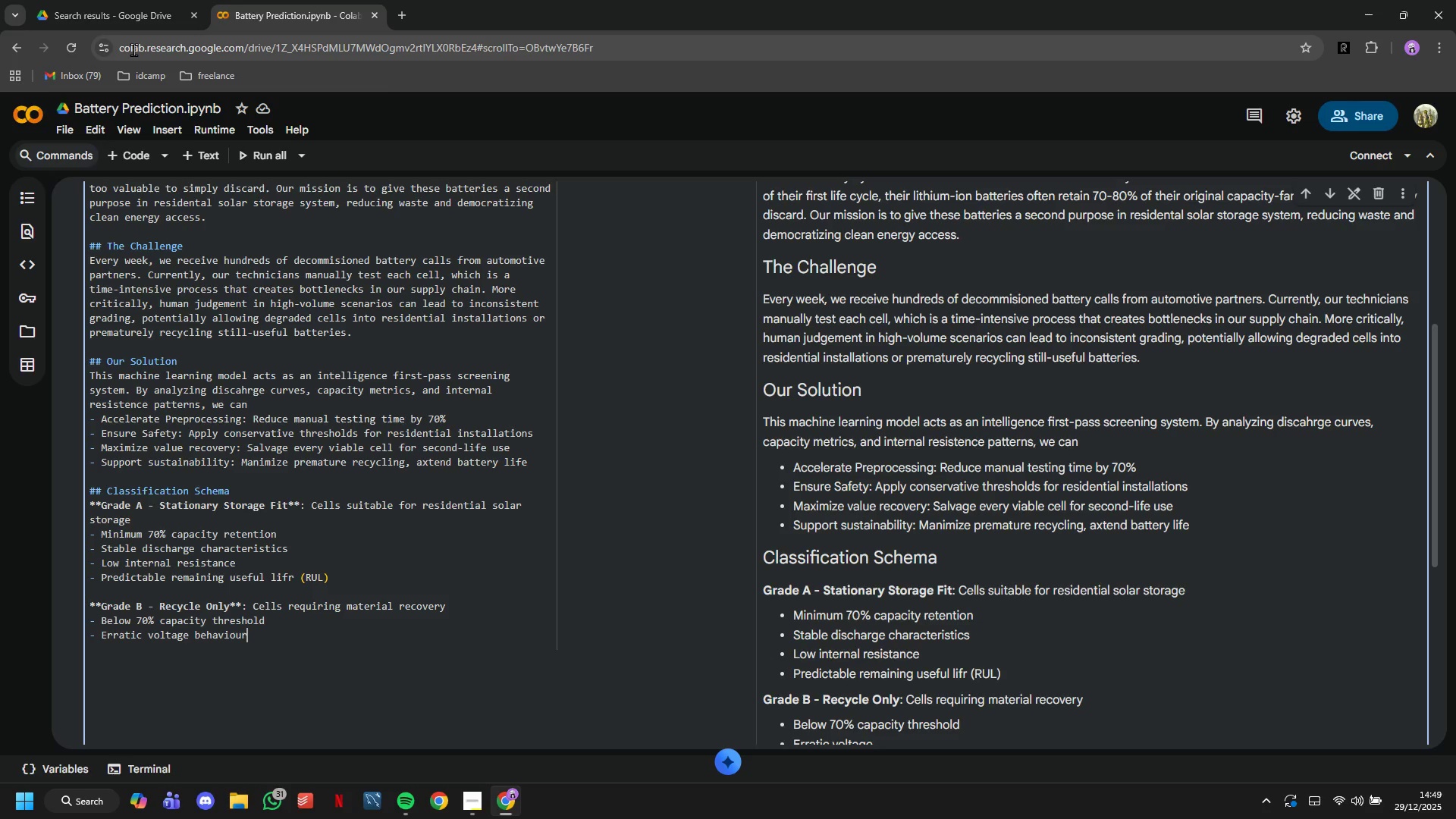 
key(Enter)
 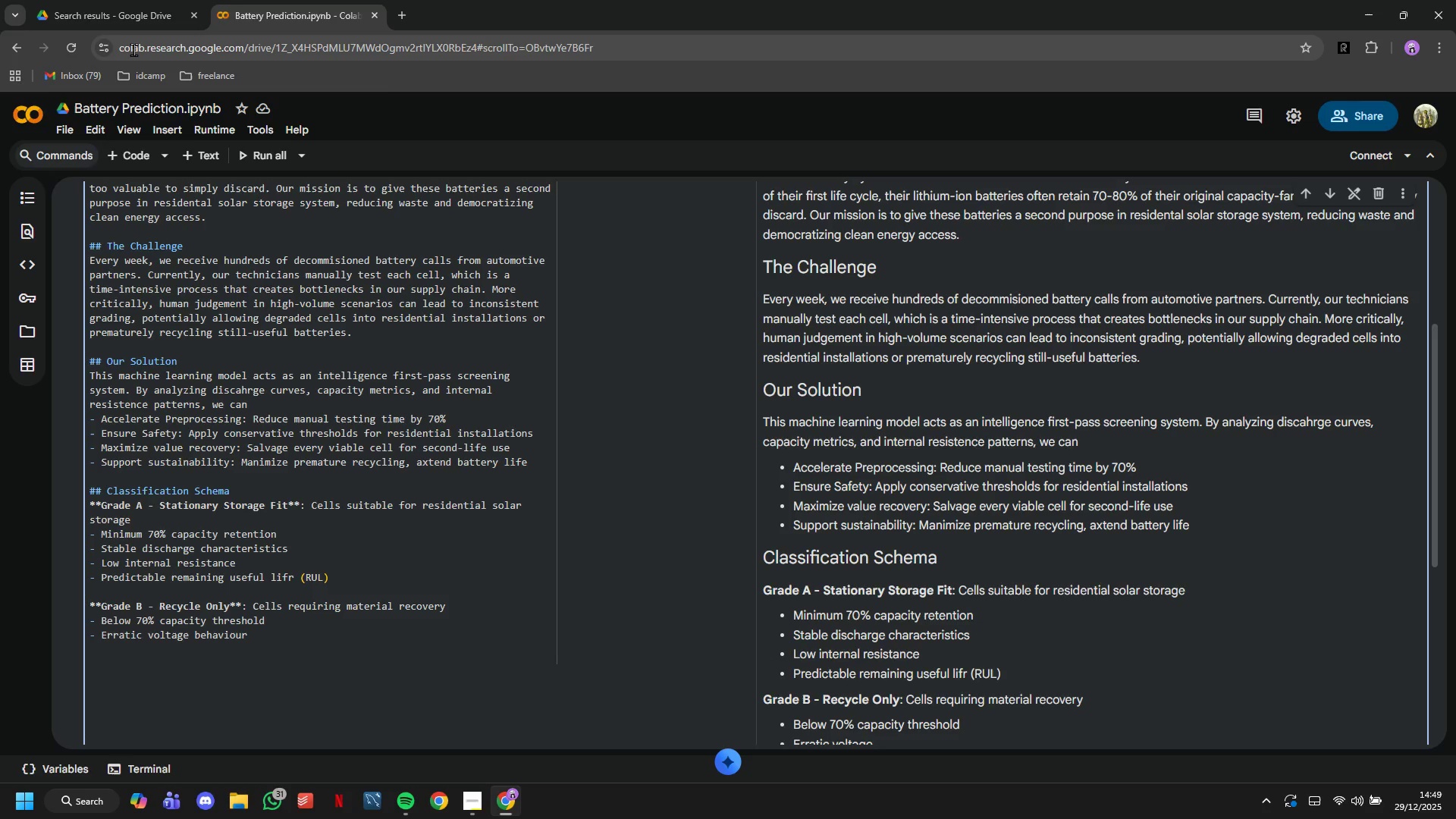 
type(- High internal resistance)
 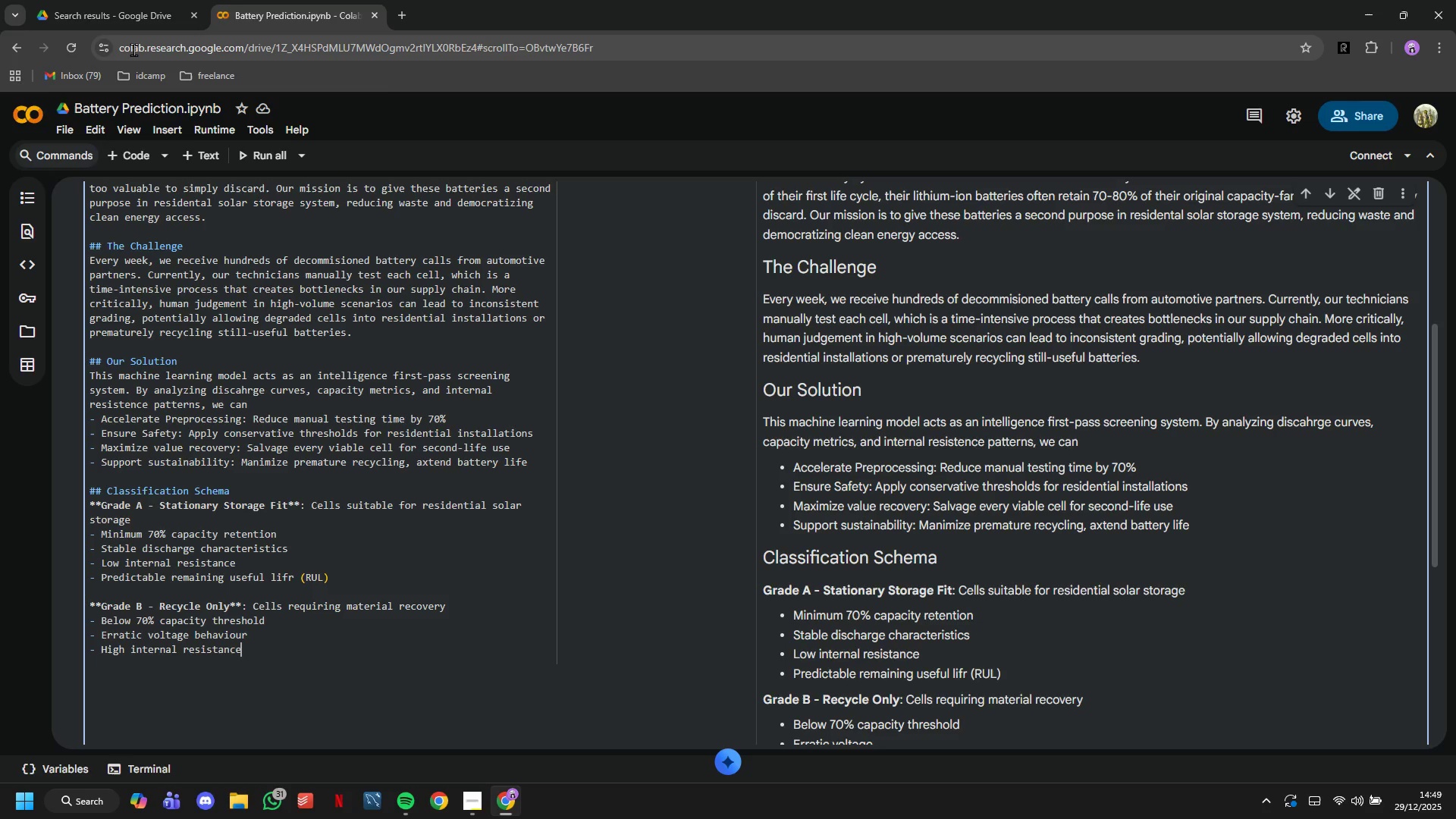 
key(Enter)
 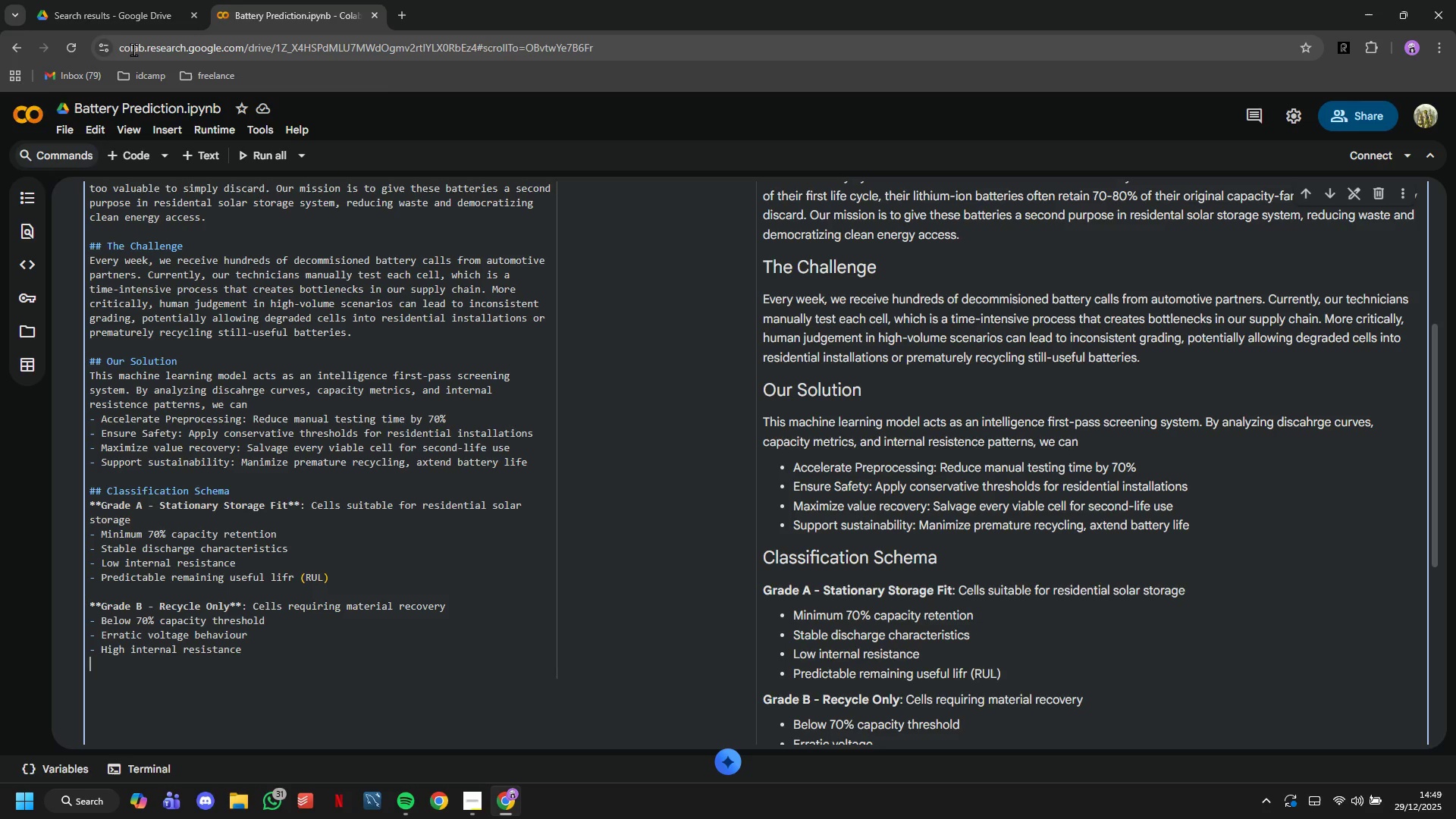 
type(0)
key(Backspace)
type(- Safety concerns for long-term deploymeny)
key(Backspace)
type(t)
 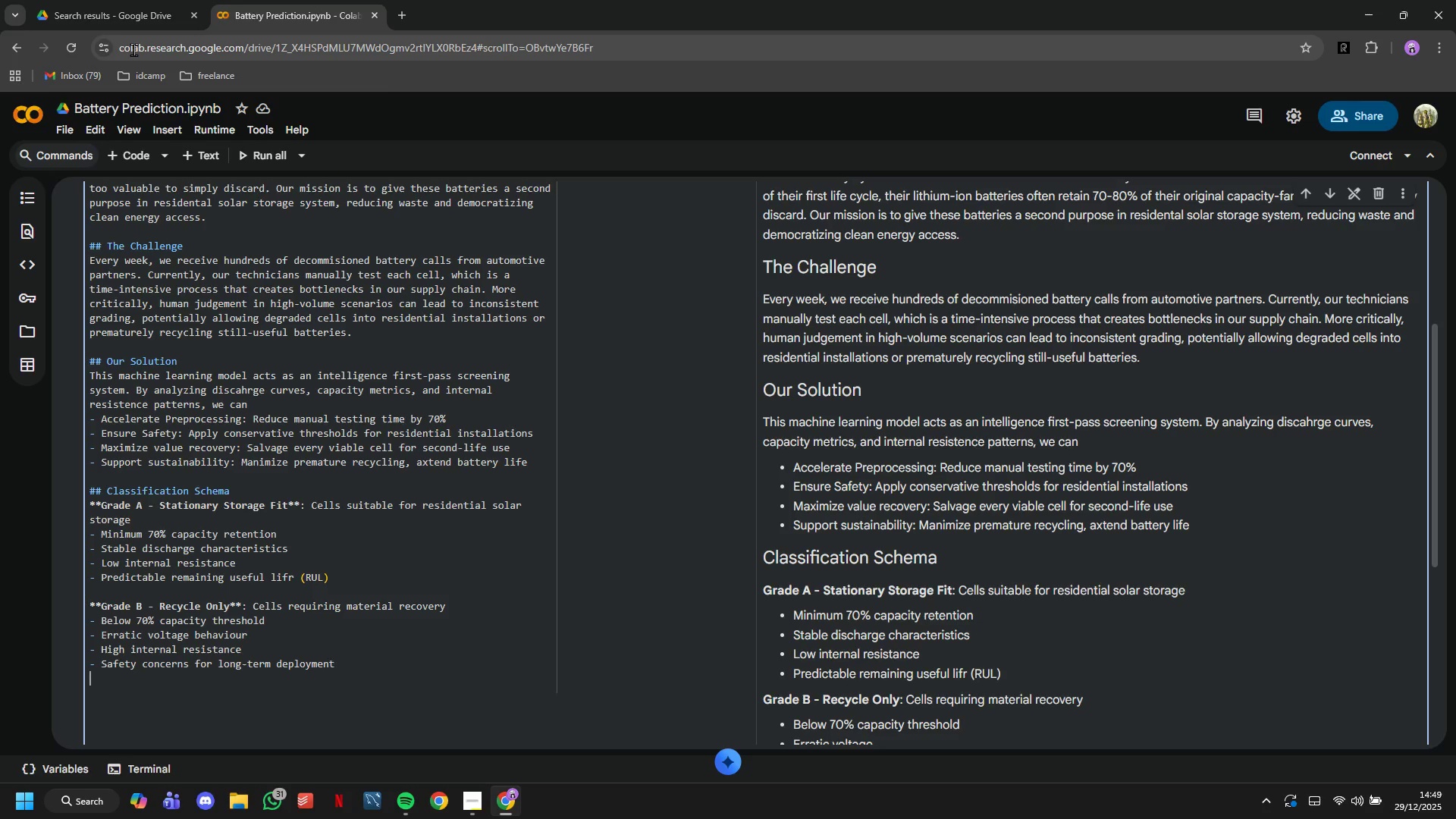 
key(Enter)
 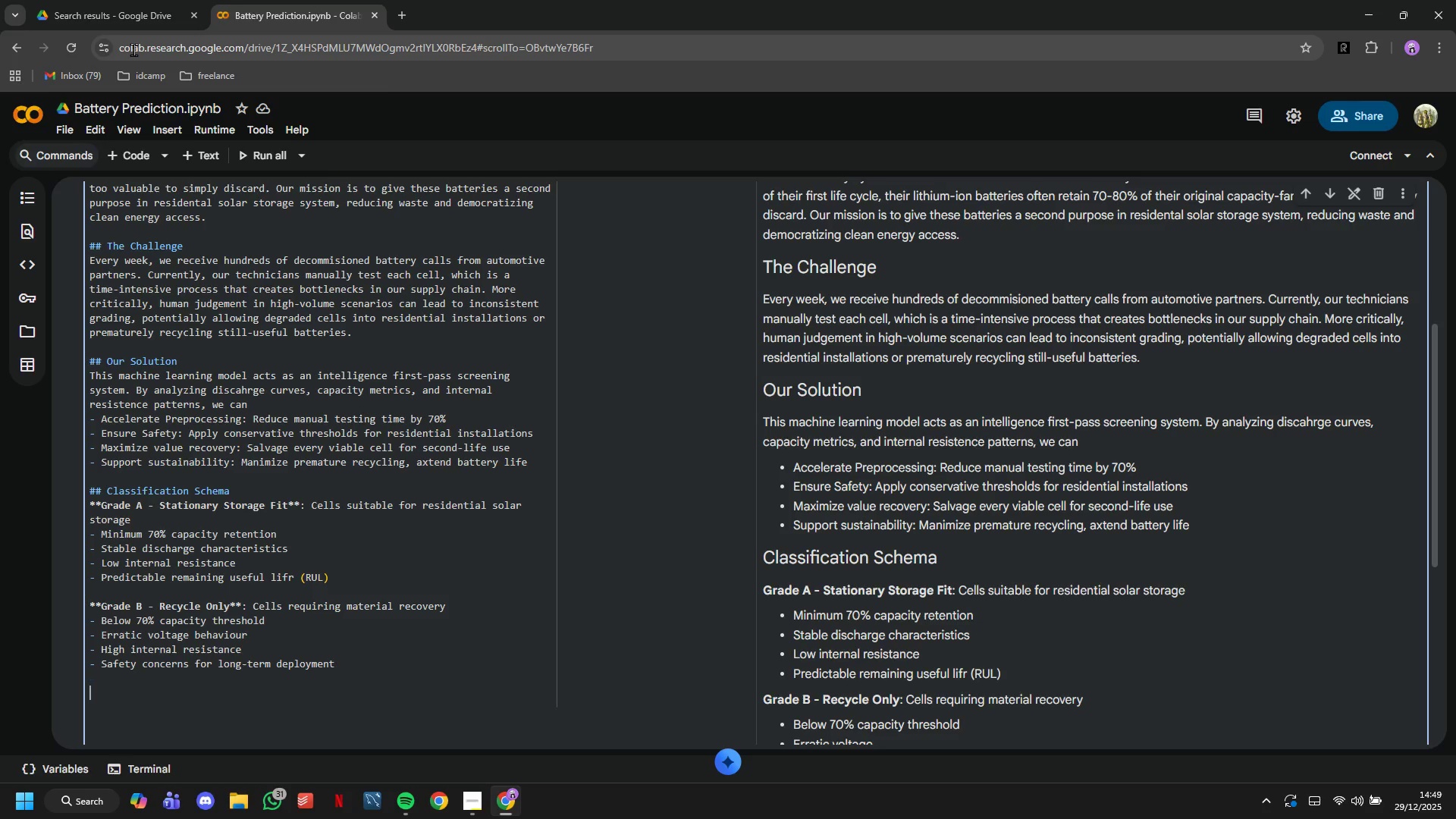 
key(Enter)
 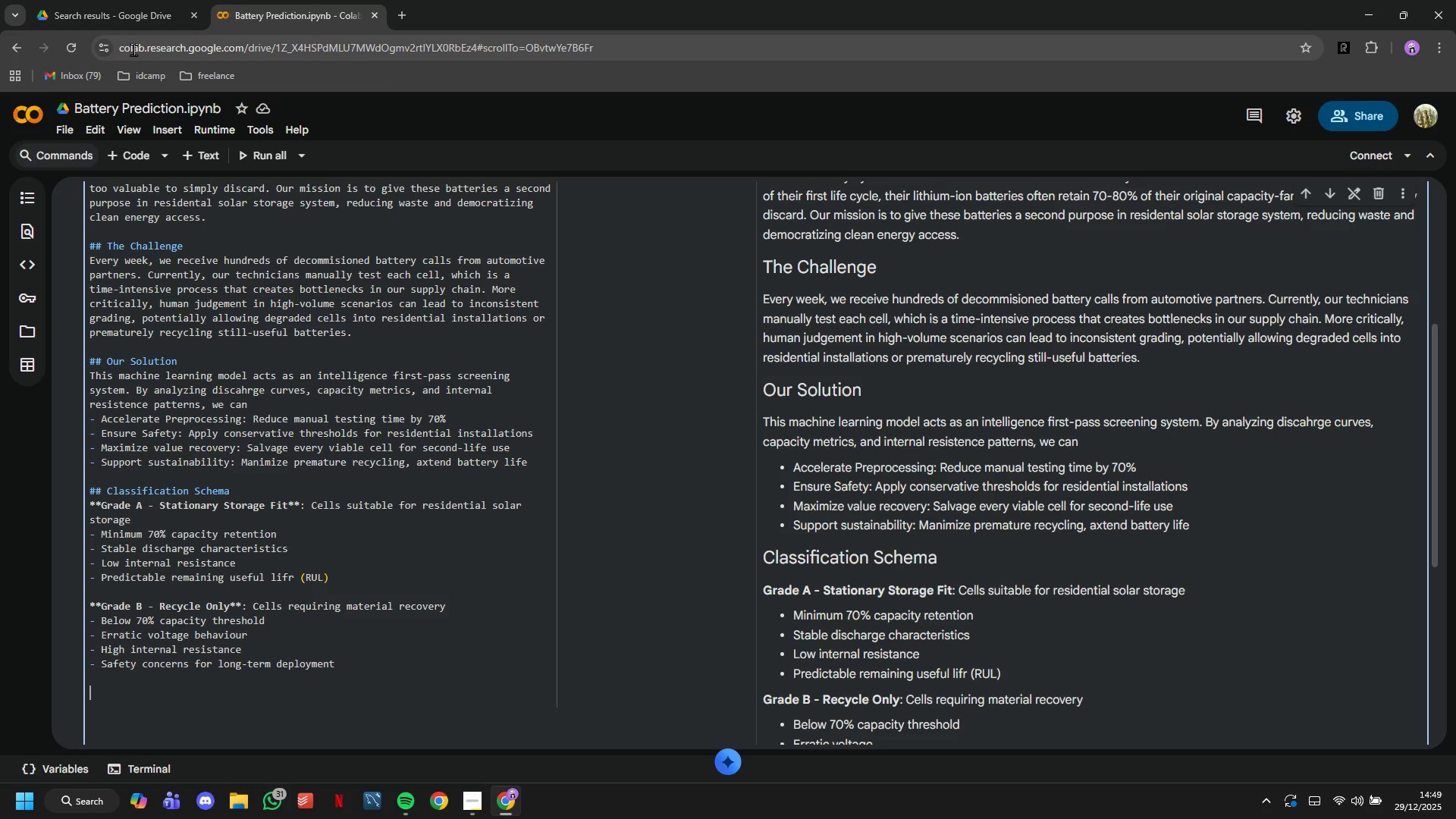 
type(## Safety )
key(Backspace)
type(-First Philosophy)
 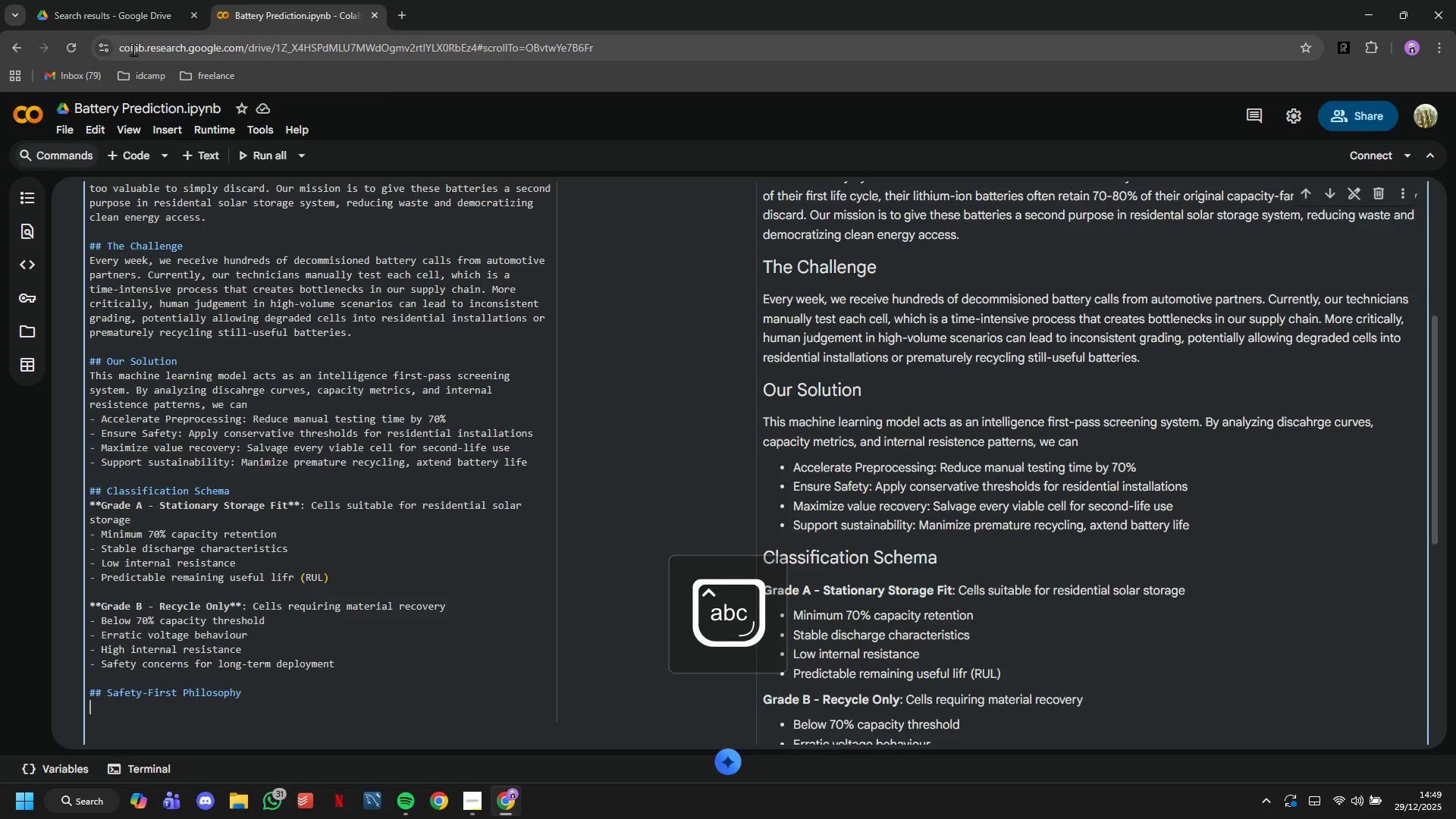 
key(Enter)
 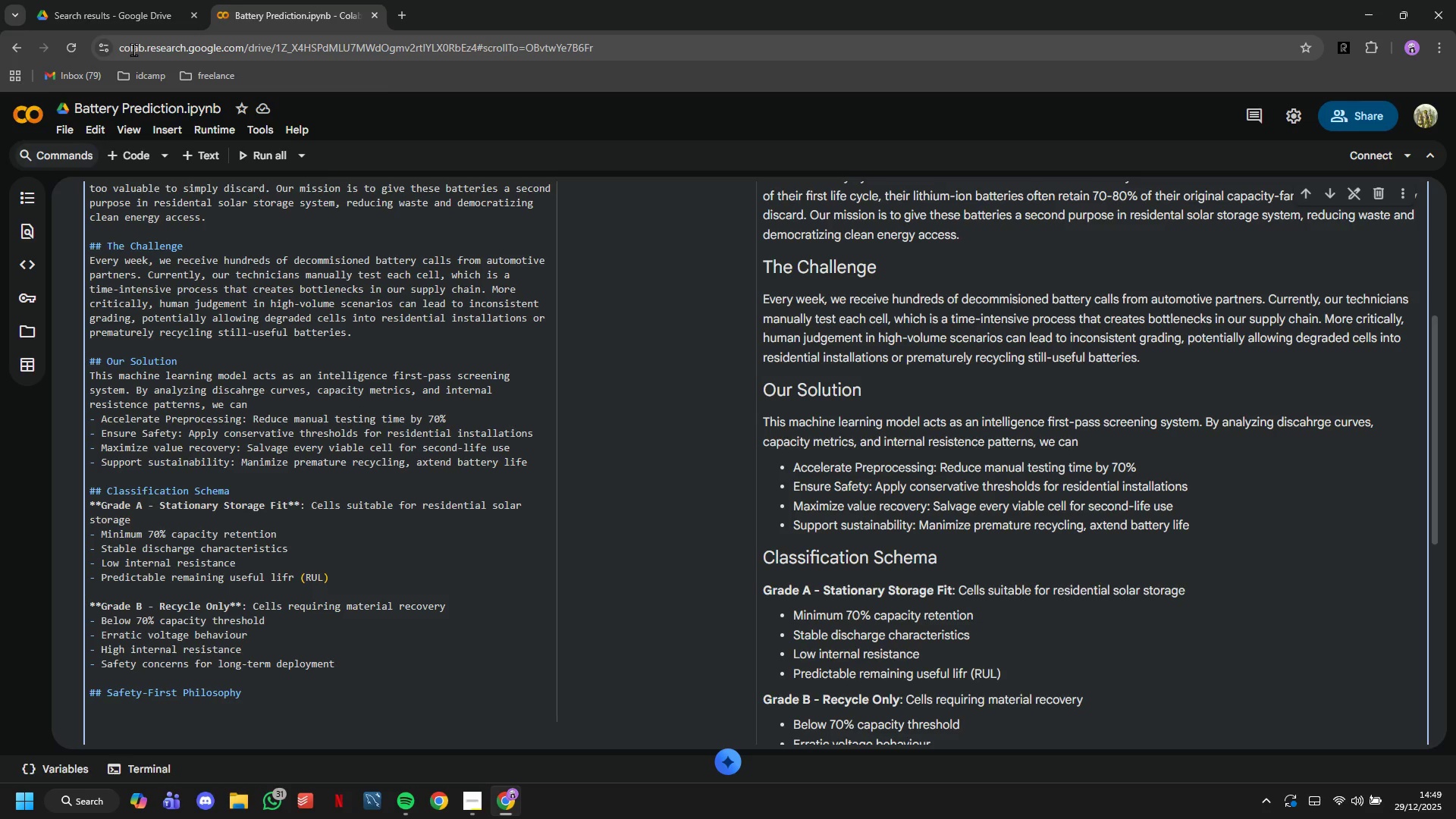 
type(In this)
 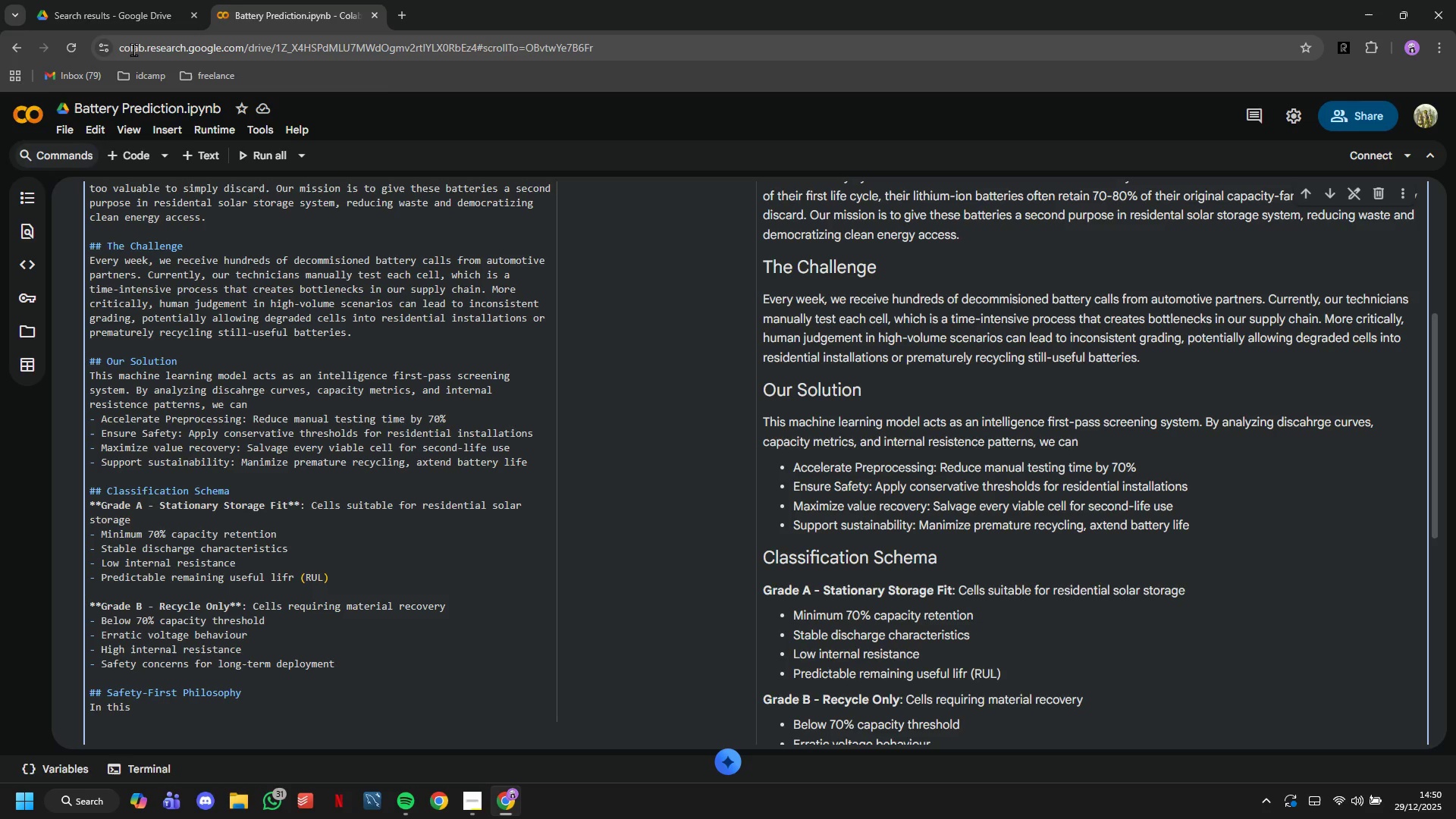 
wait(14.45)
 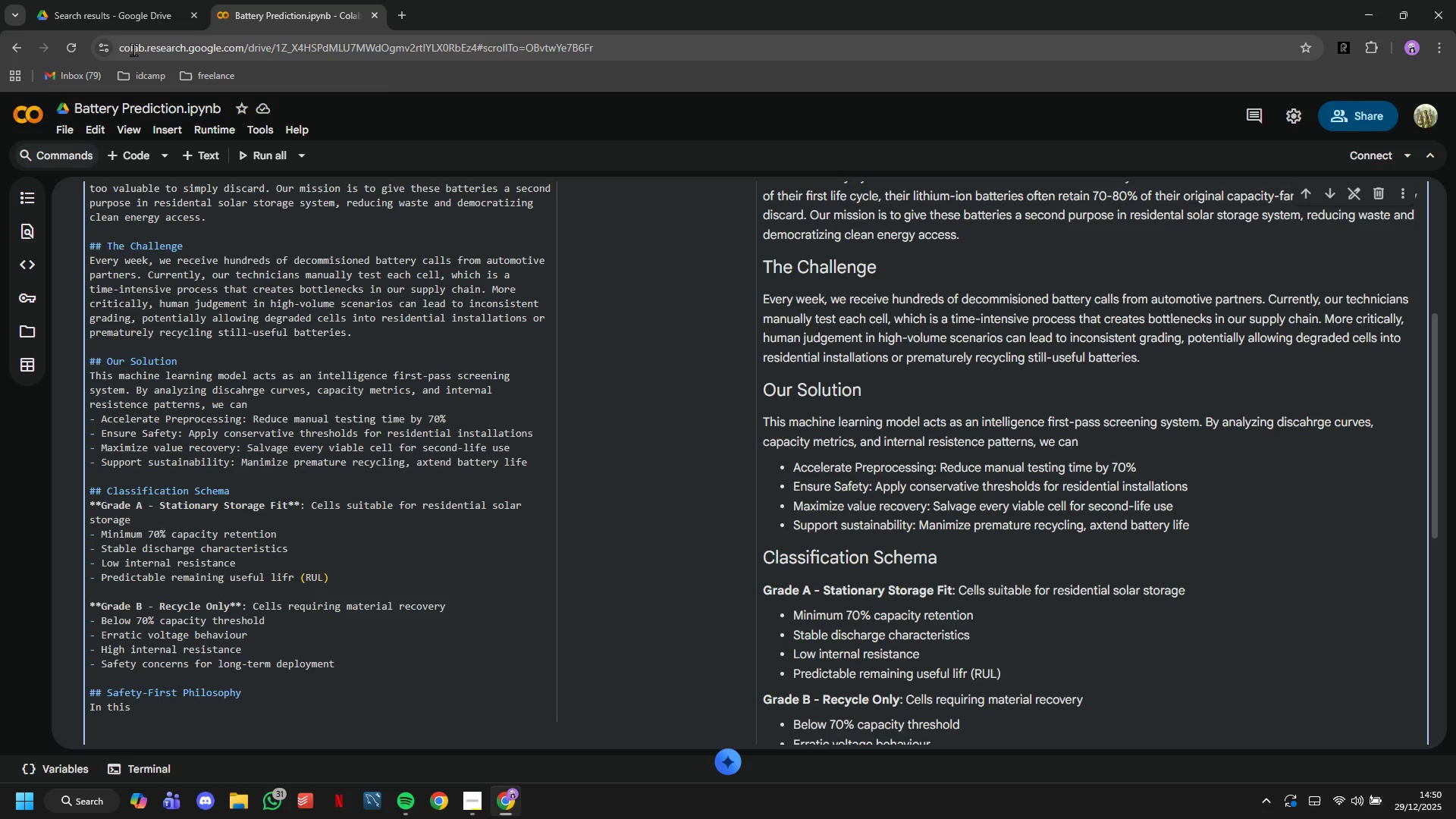 
type( model, **d)
key(Backspace)
type(false negatives are acceptable, )
key(Backspace)
key(Backspace)
type(l)
key(Backspace)
type(; false positives are not**. We would rather send a marginal Grade A cell to recycling than risk intsa)
key(Backspace)
key(Backspace)
type(a)
key(Backspace)
key(Backspace)
type(stalling an us)
key(Backspace)
type(nstable battery in someone's home. Our precionf)
key(Backspace)
key(Backspace)
key(Backspace)
key(Backspace)
type(sion-focused approach prioritizes human safety over maximum resource recob)
key(Backspace)
type(very.)
 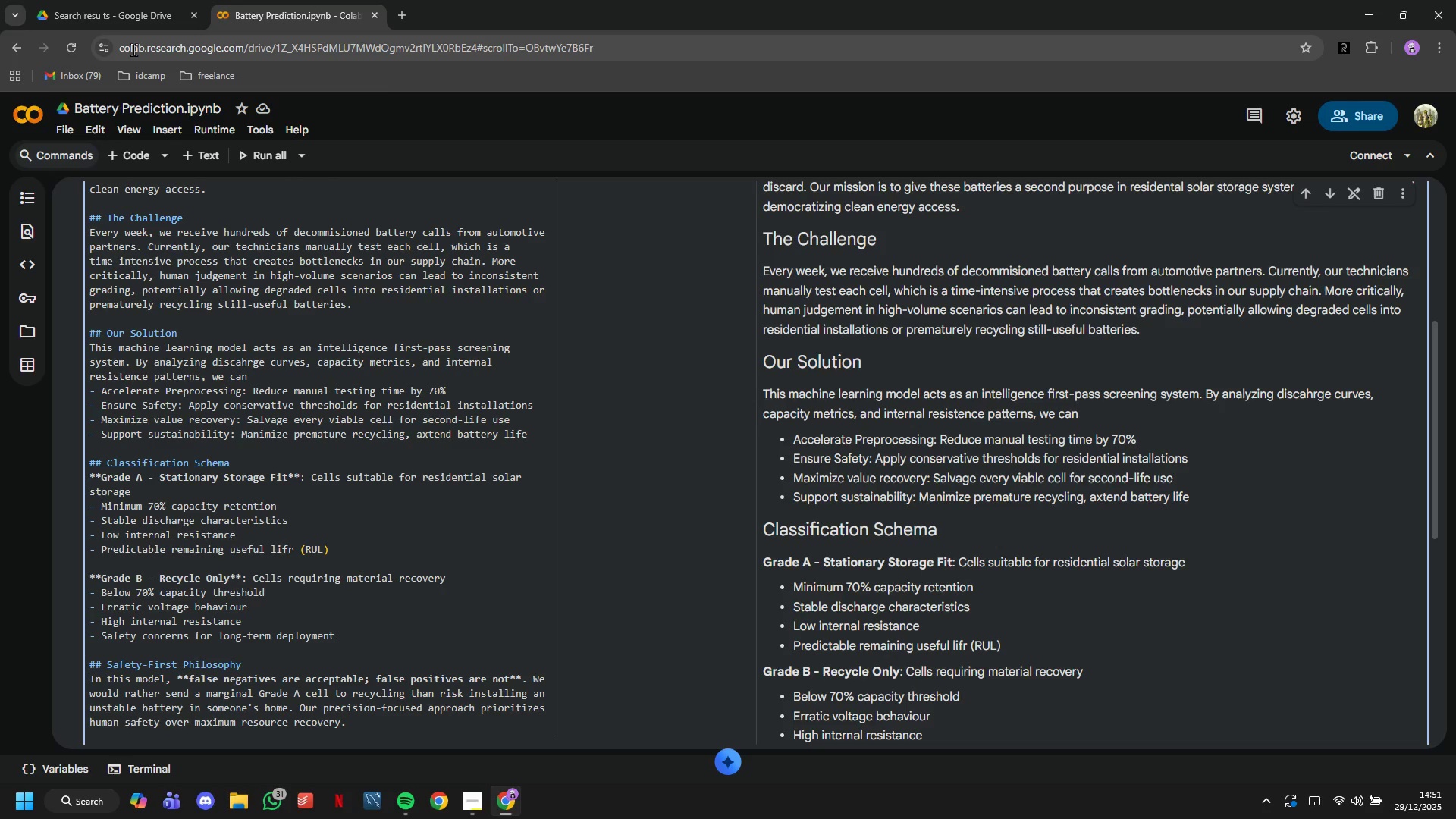 
wait(7.5)
 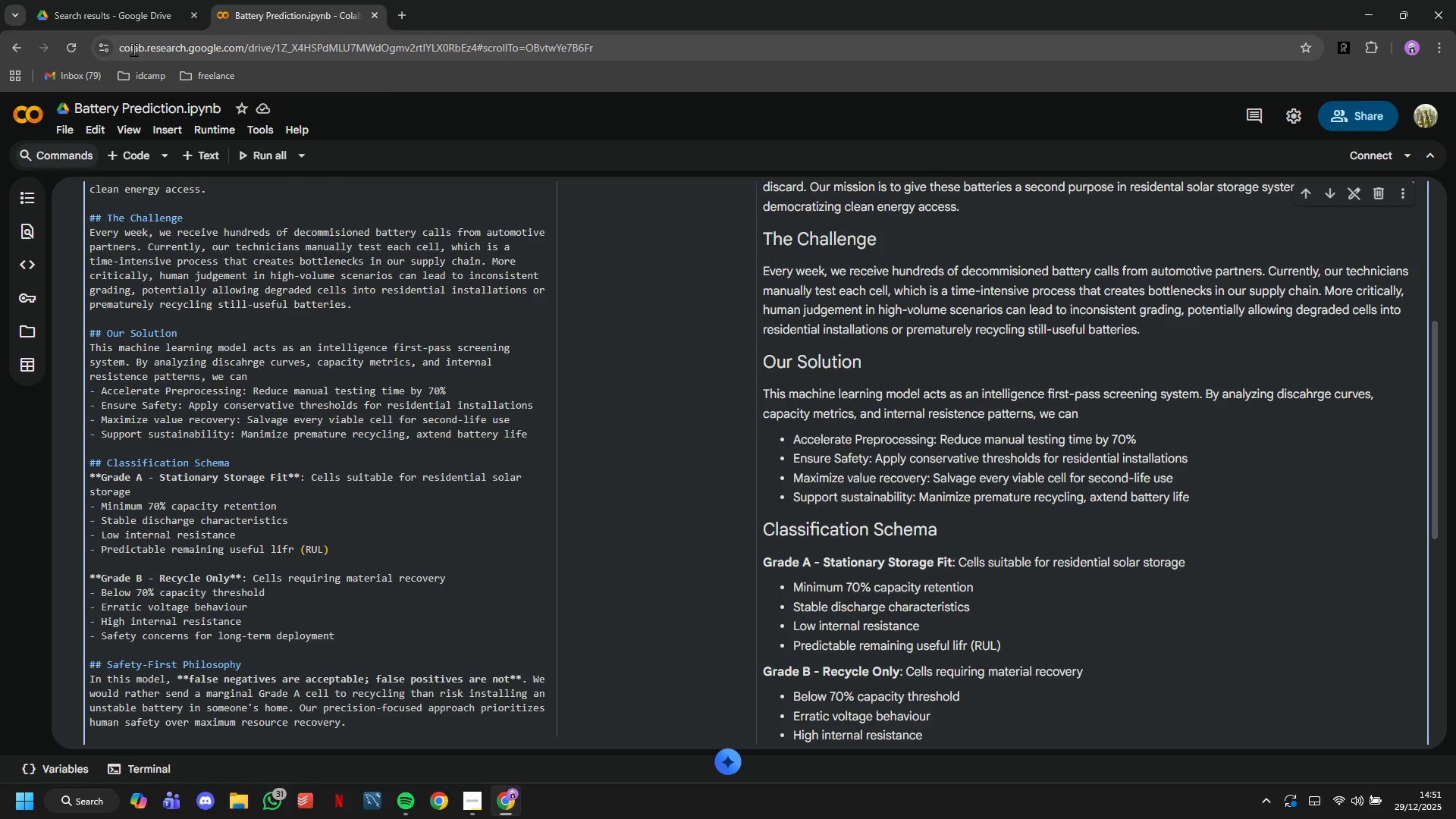 
mouse_move([160, 157])
 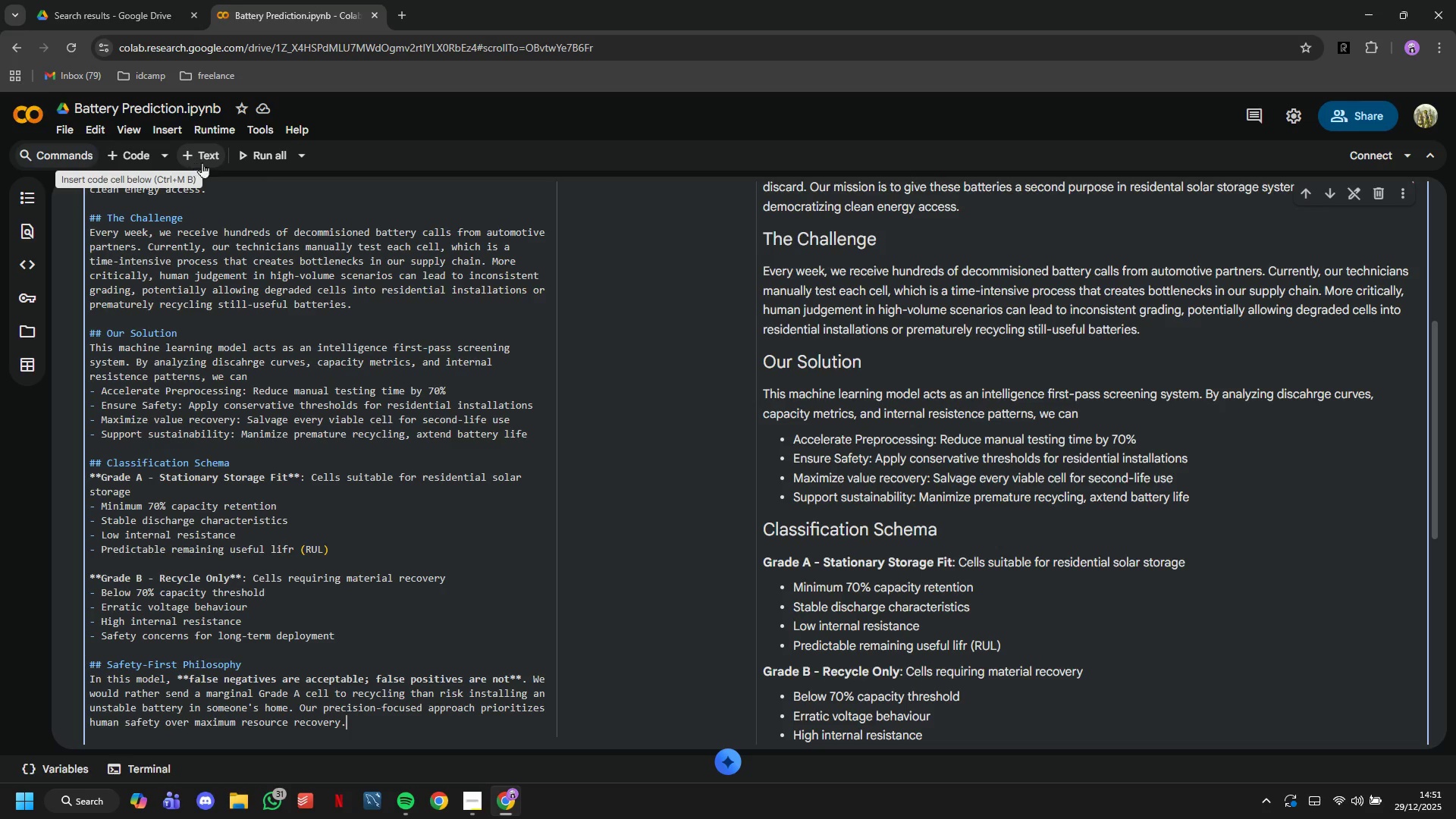 
left_click([202, 162])
 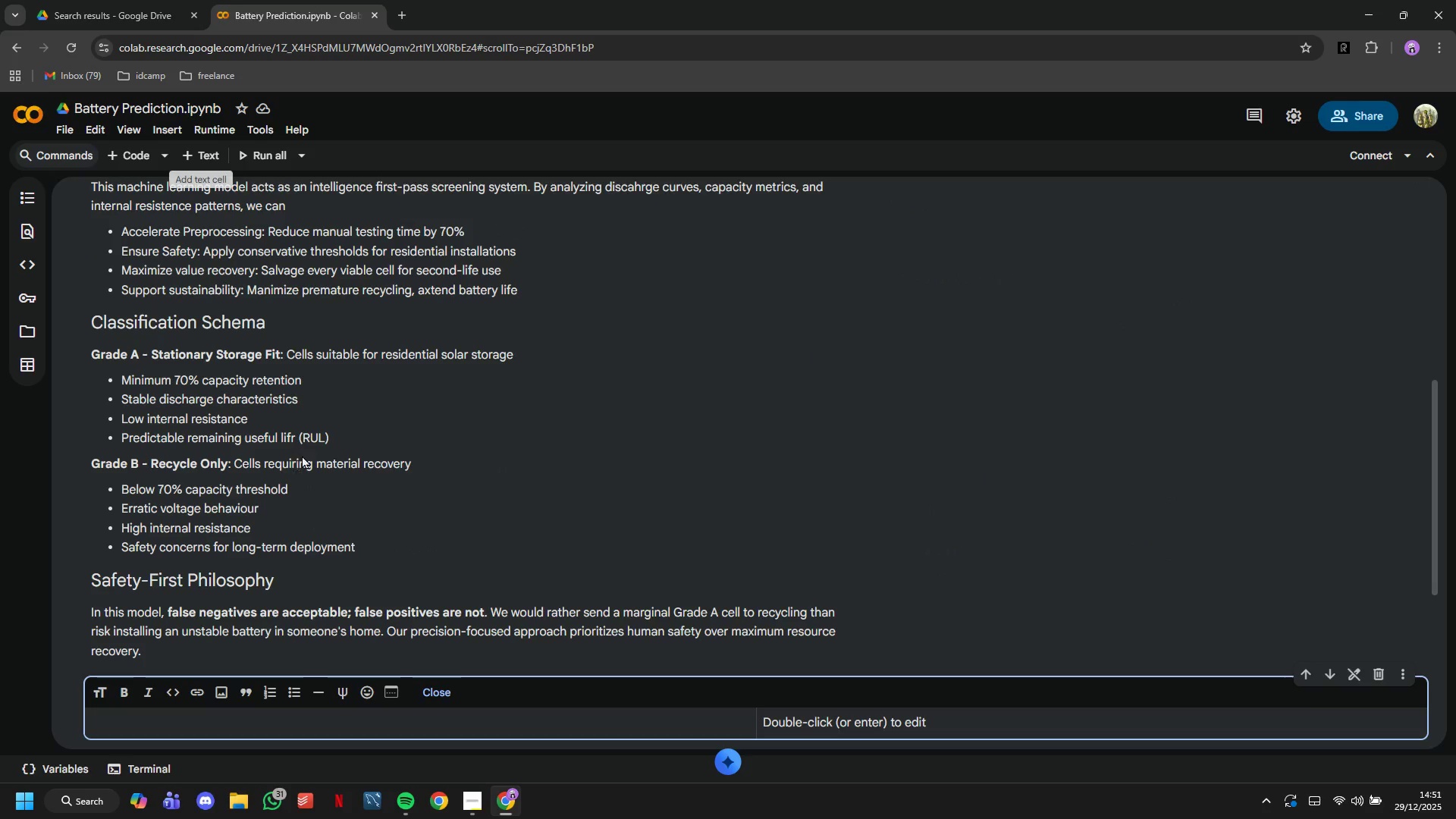 
scroll: coordinate [319, 453], scroll_direction: up, amount: 11.0
 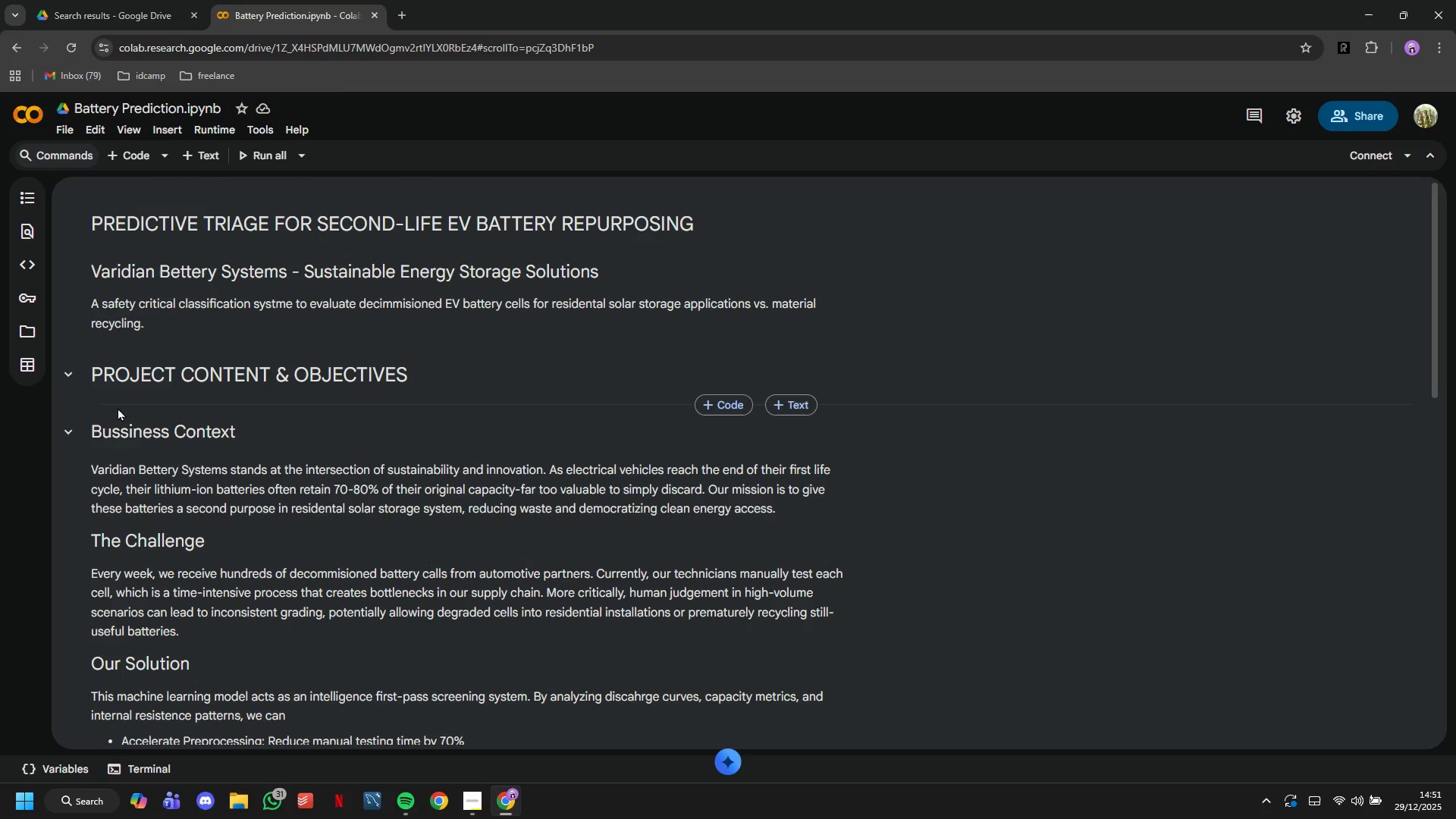 
scroll: coordinate [118, 407], scroll_direction: down, amount: 1.0
 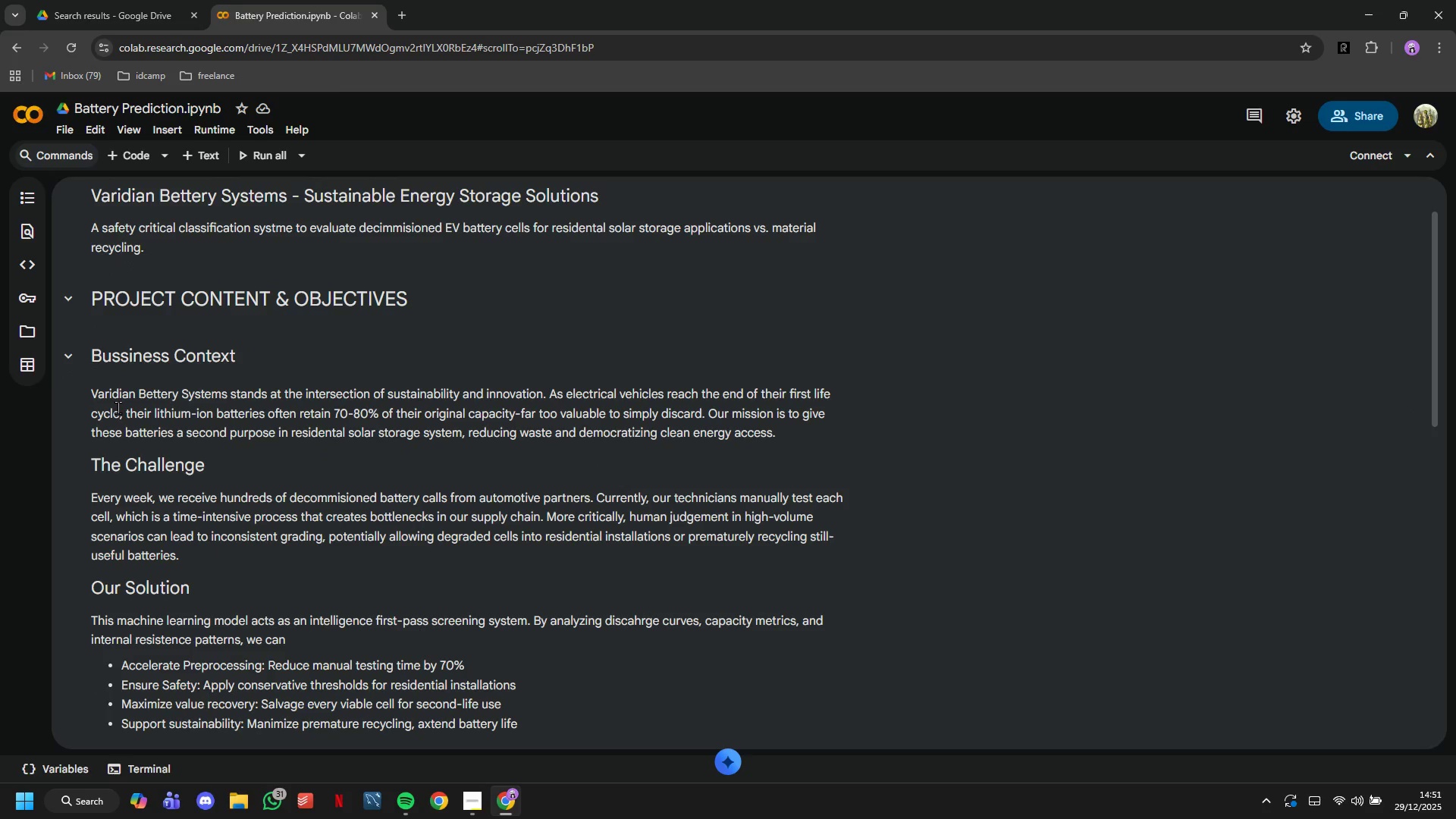 
scroll: coordinate [118, 407], scroll_direction: up, amount: 3.0
 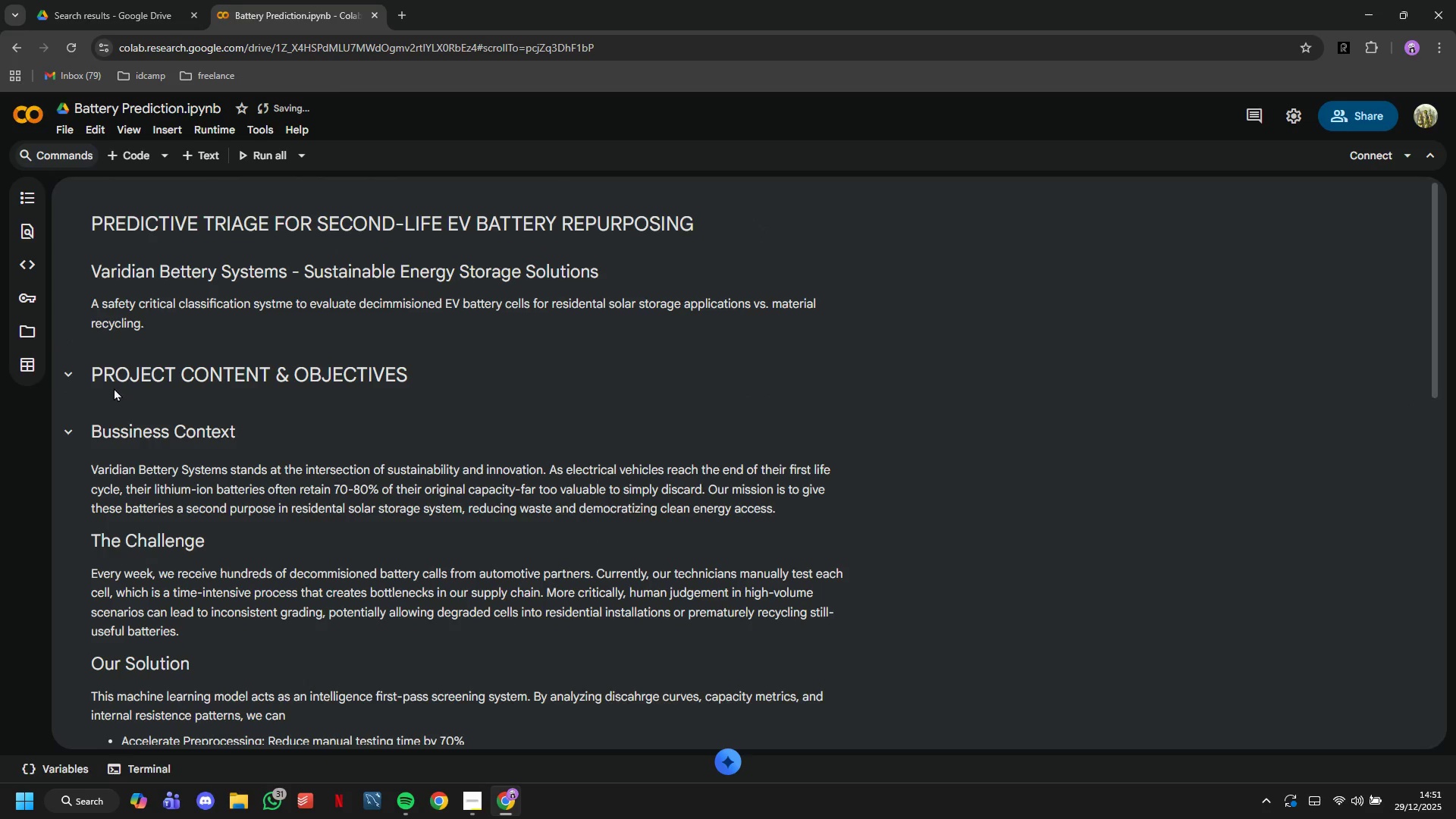 
double_click([112, 384])
 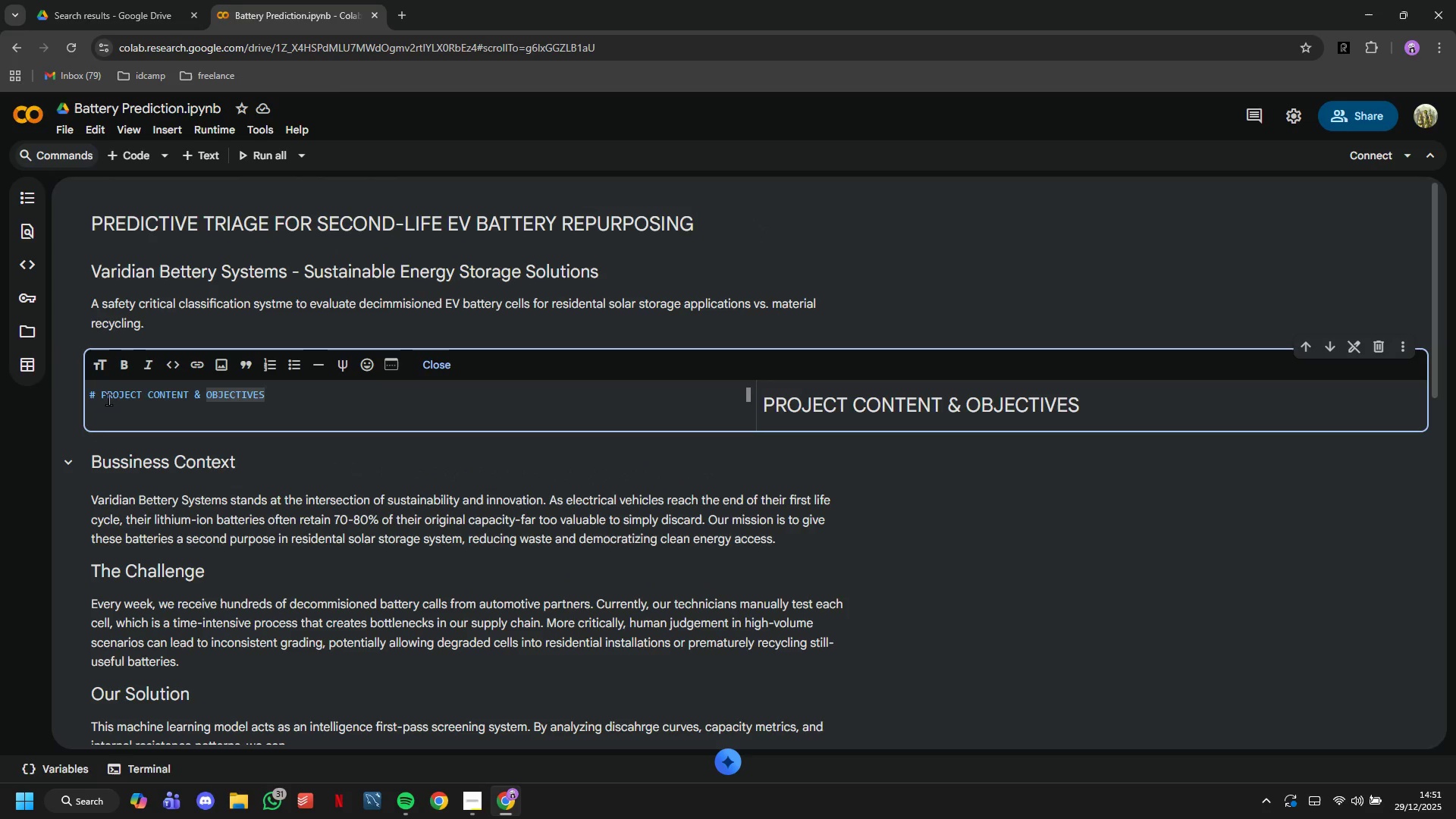 
left_click([101, 390])
 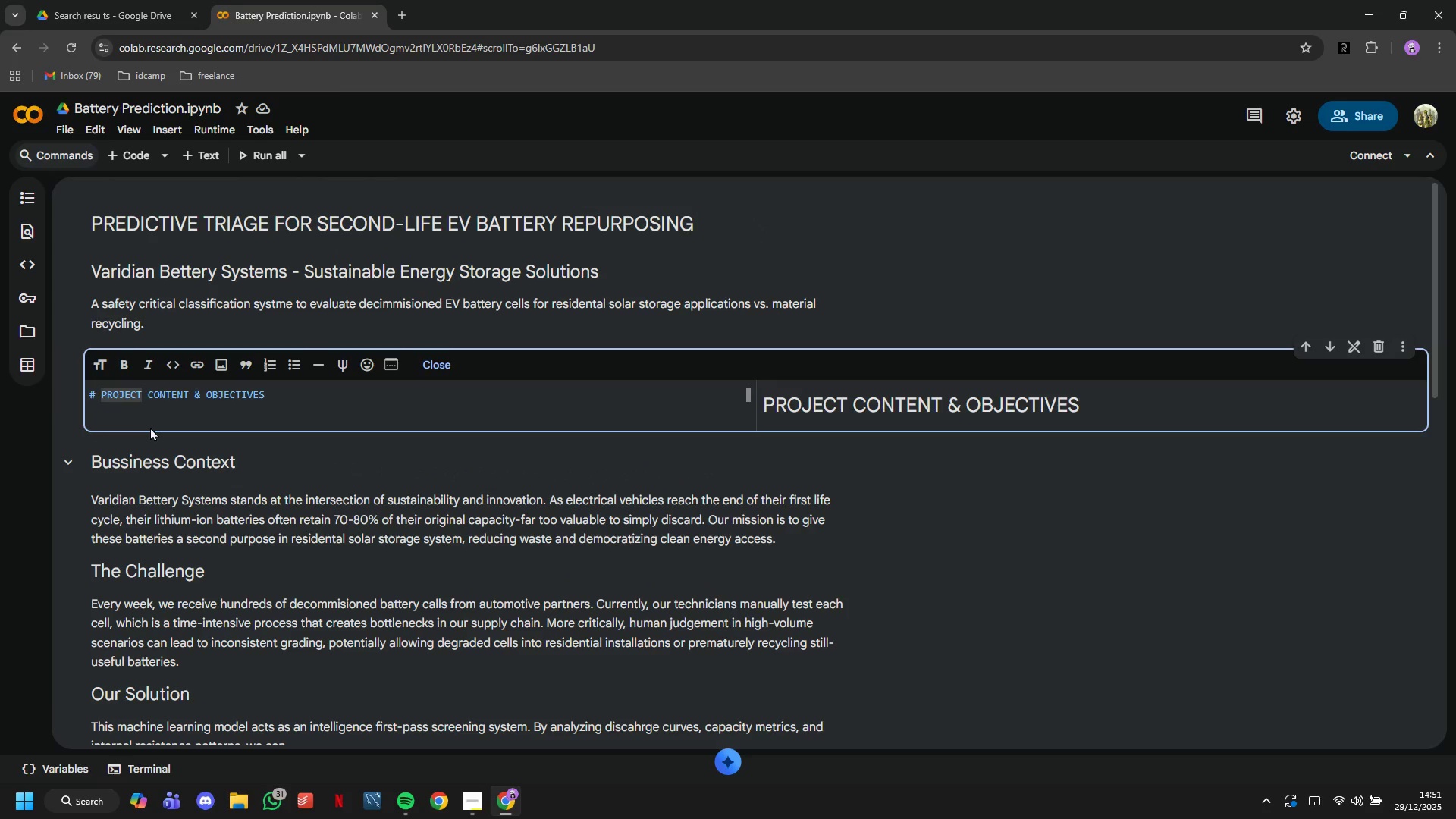 
key(1)
 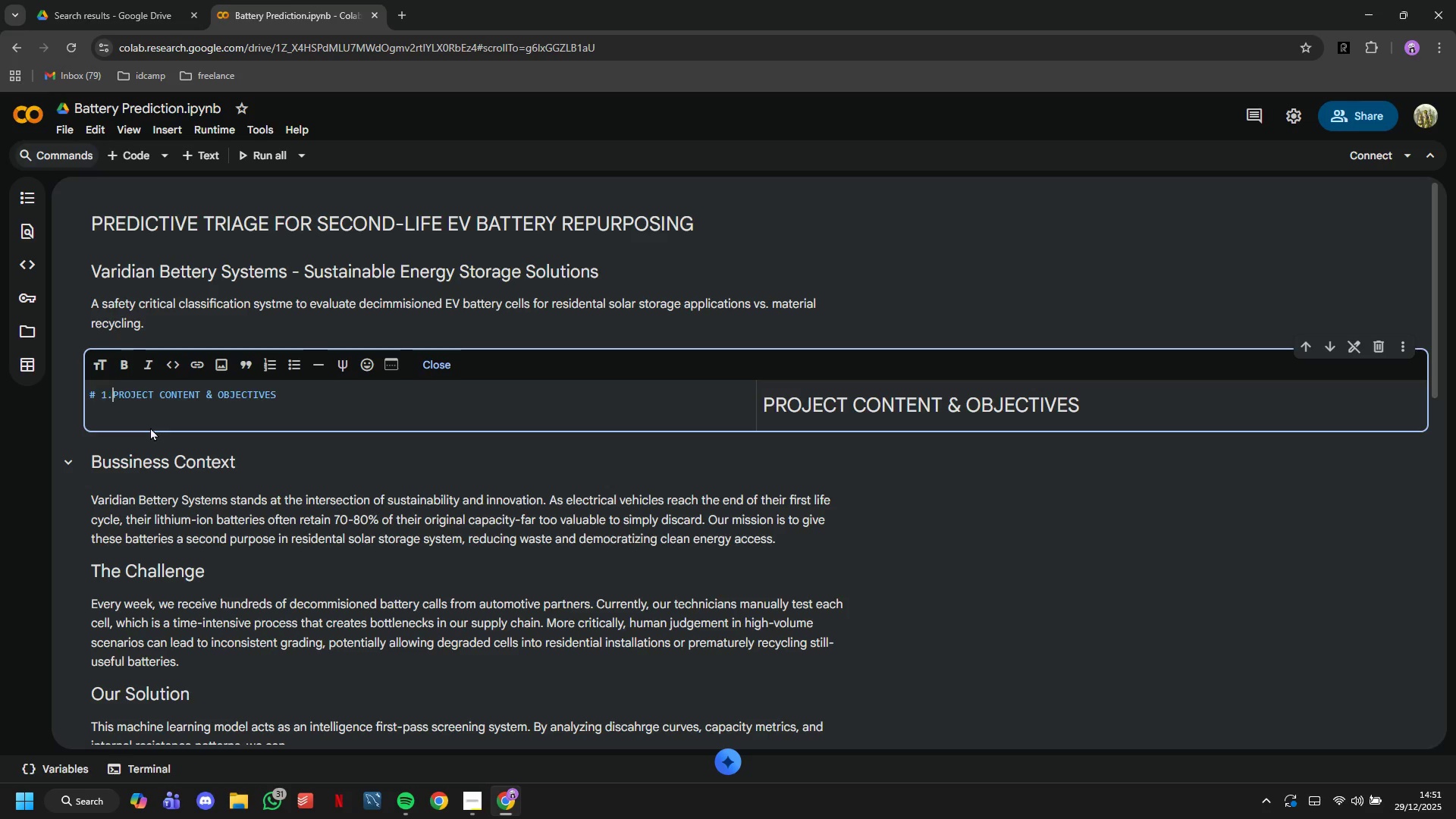 
key(Period)
 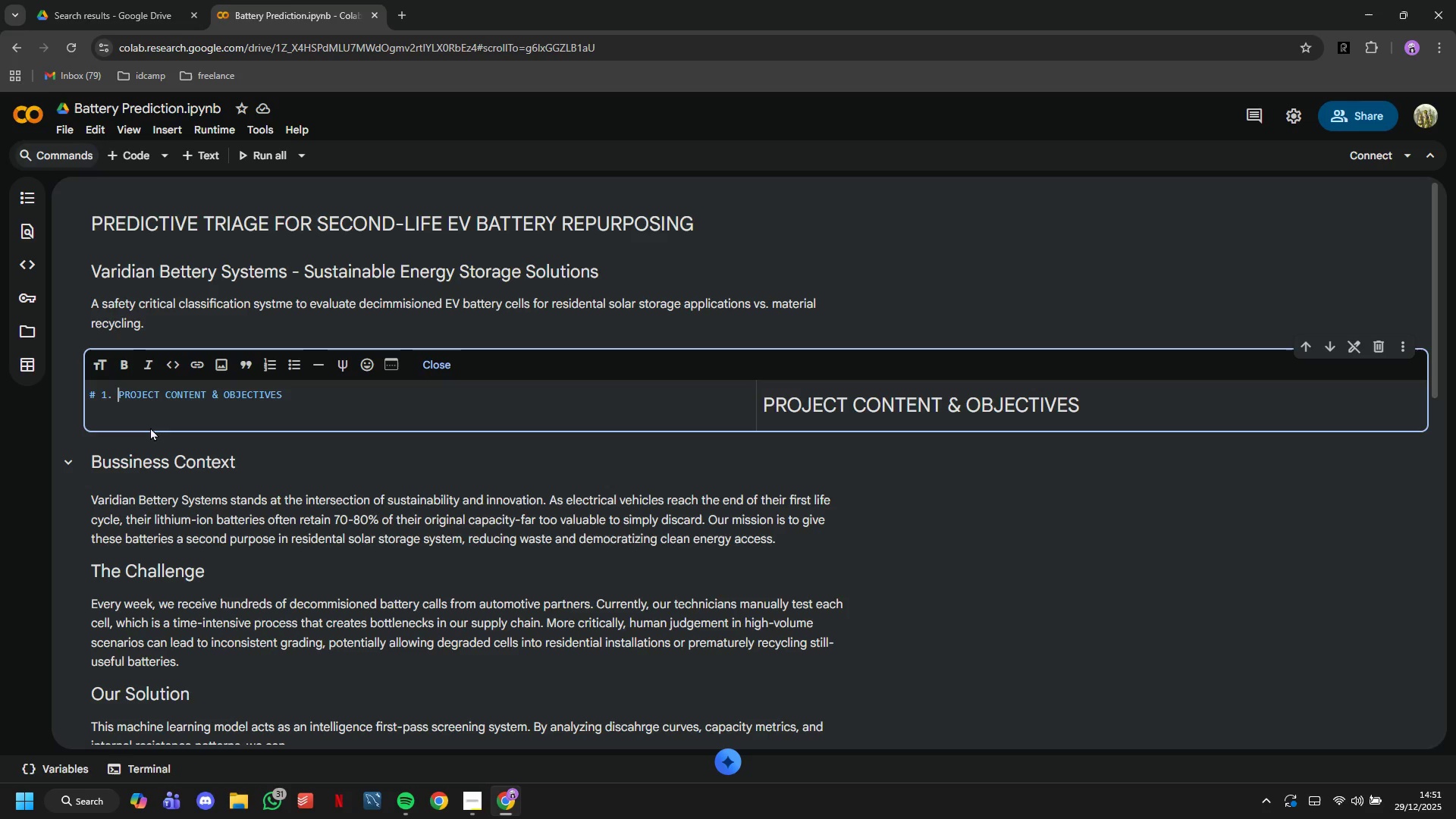 
key(Space)
 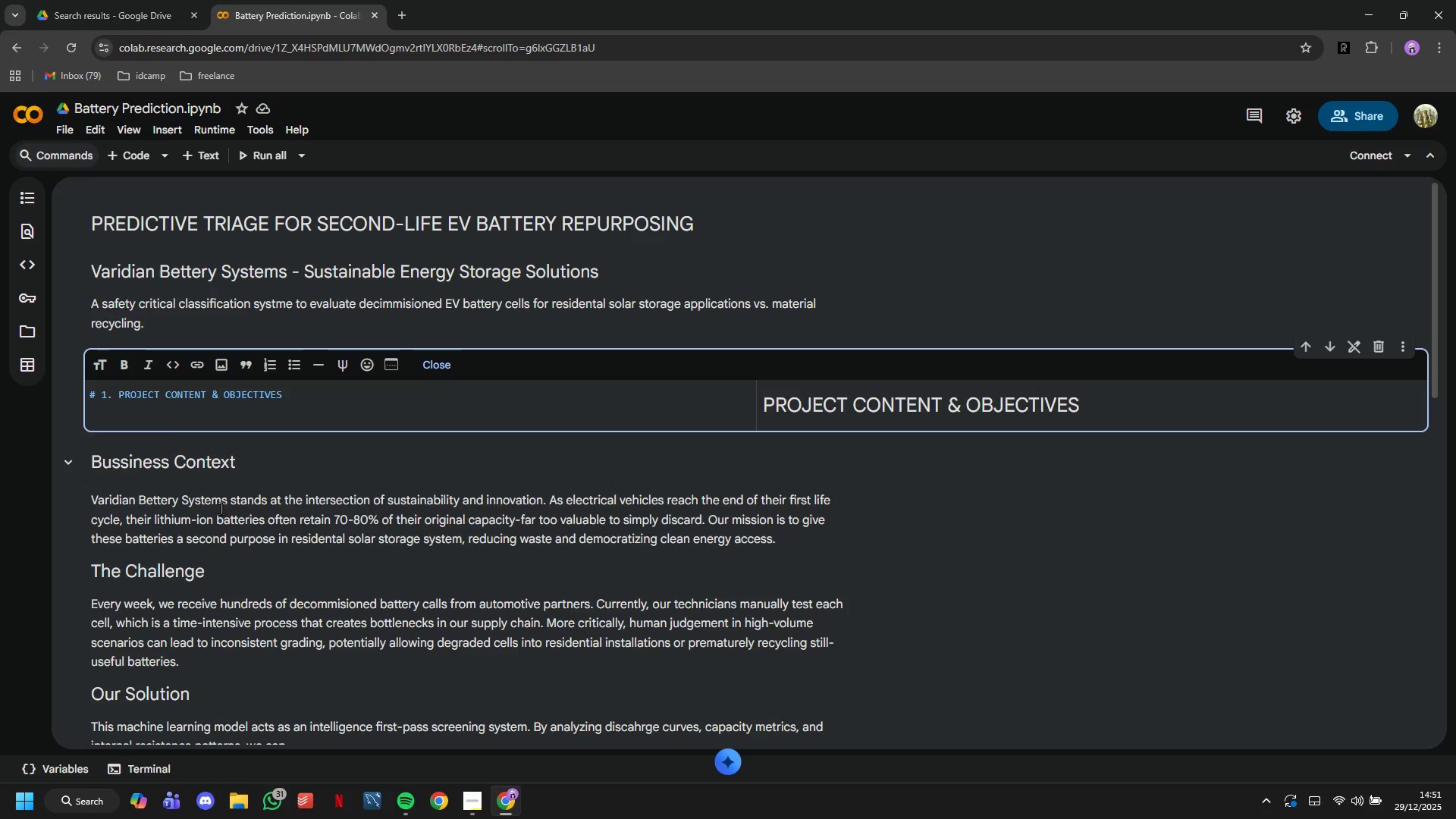 
left_click([229, 525])
 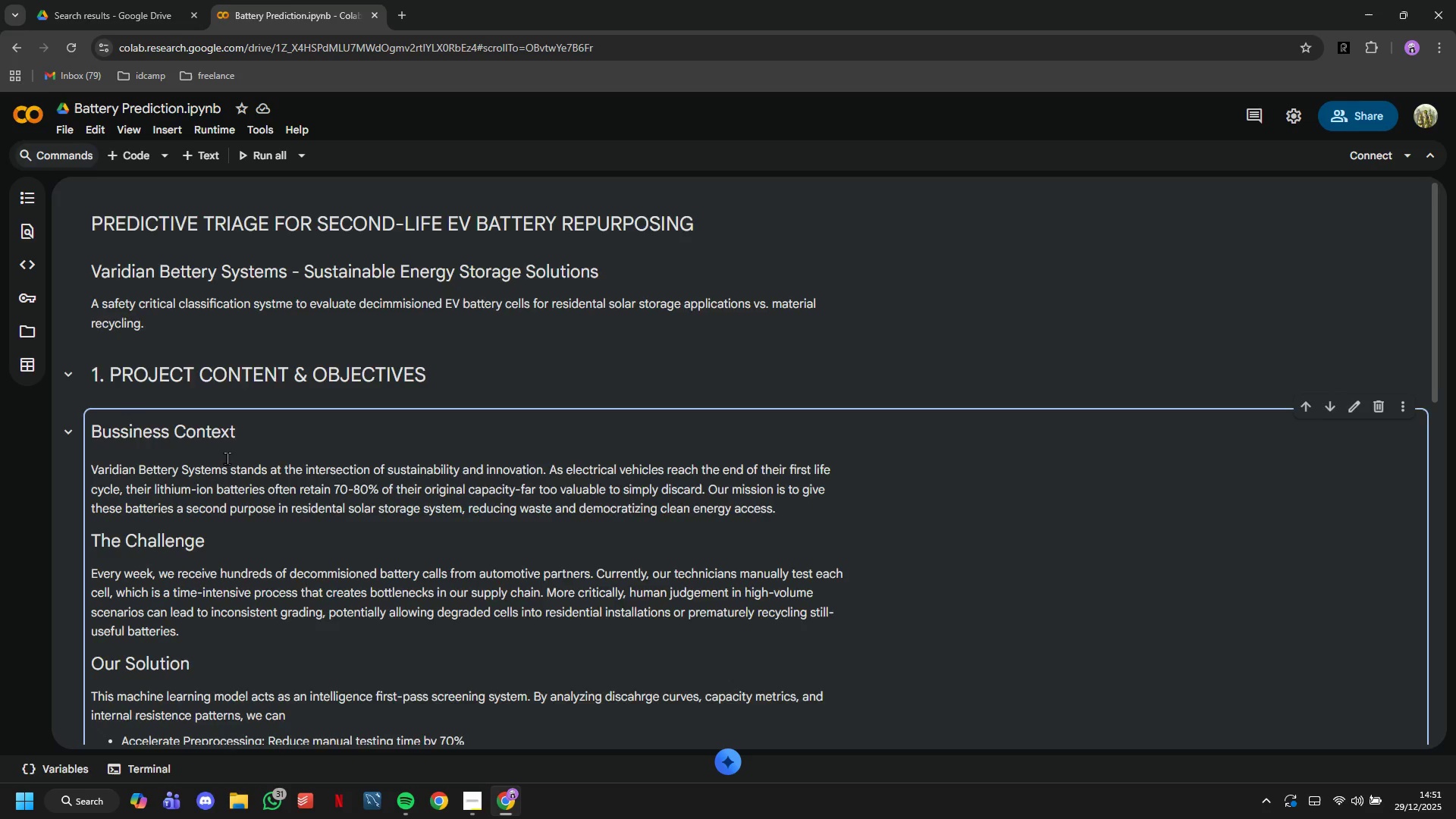 
scroll: coordinate [221, 420], scroll_direction: down, amount: 12.0
 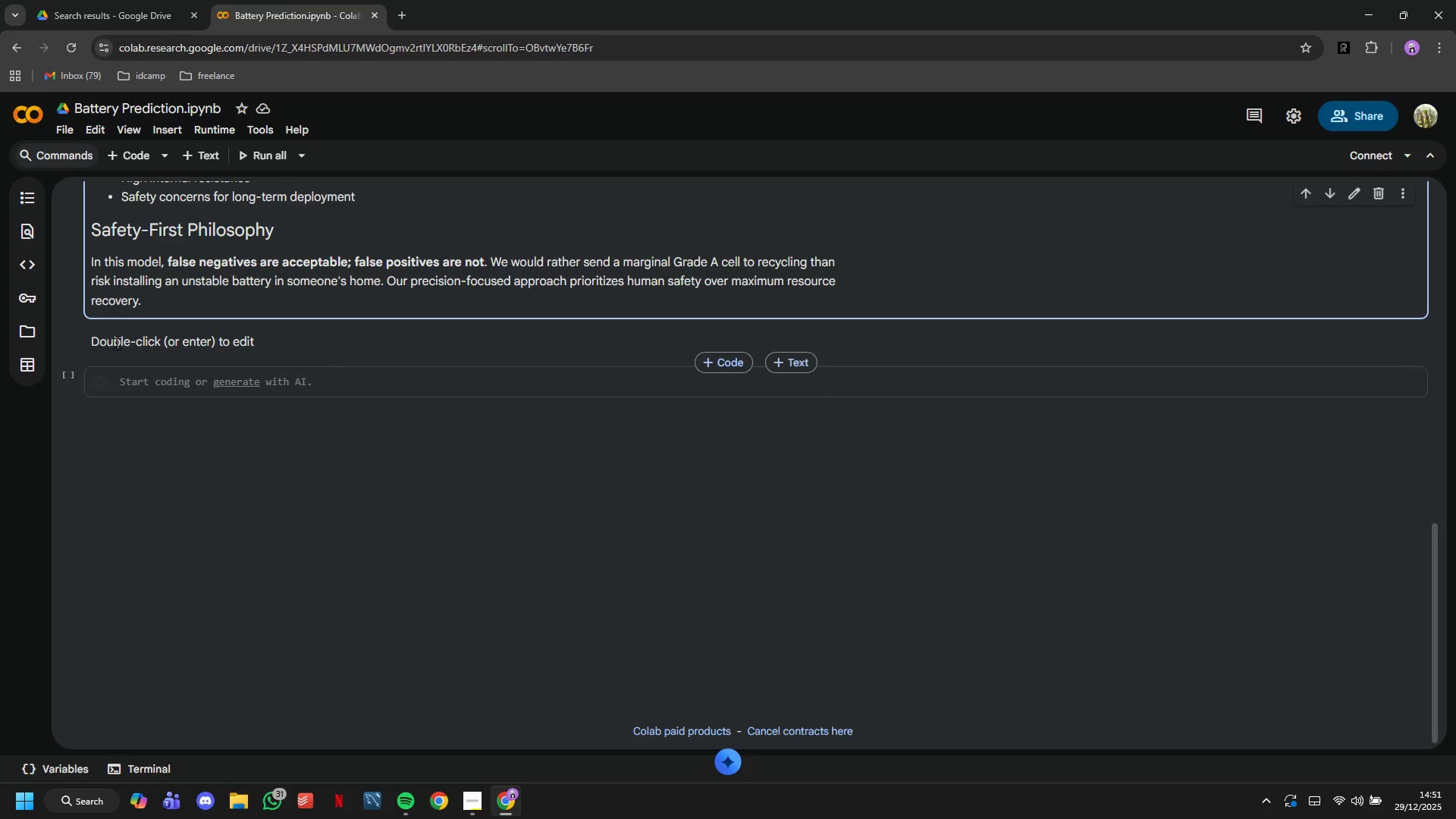 
left_click([117, 342])
 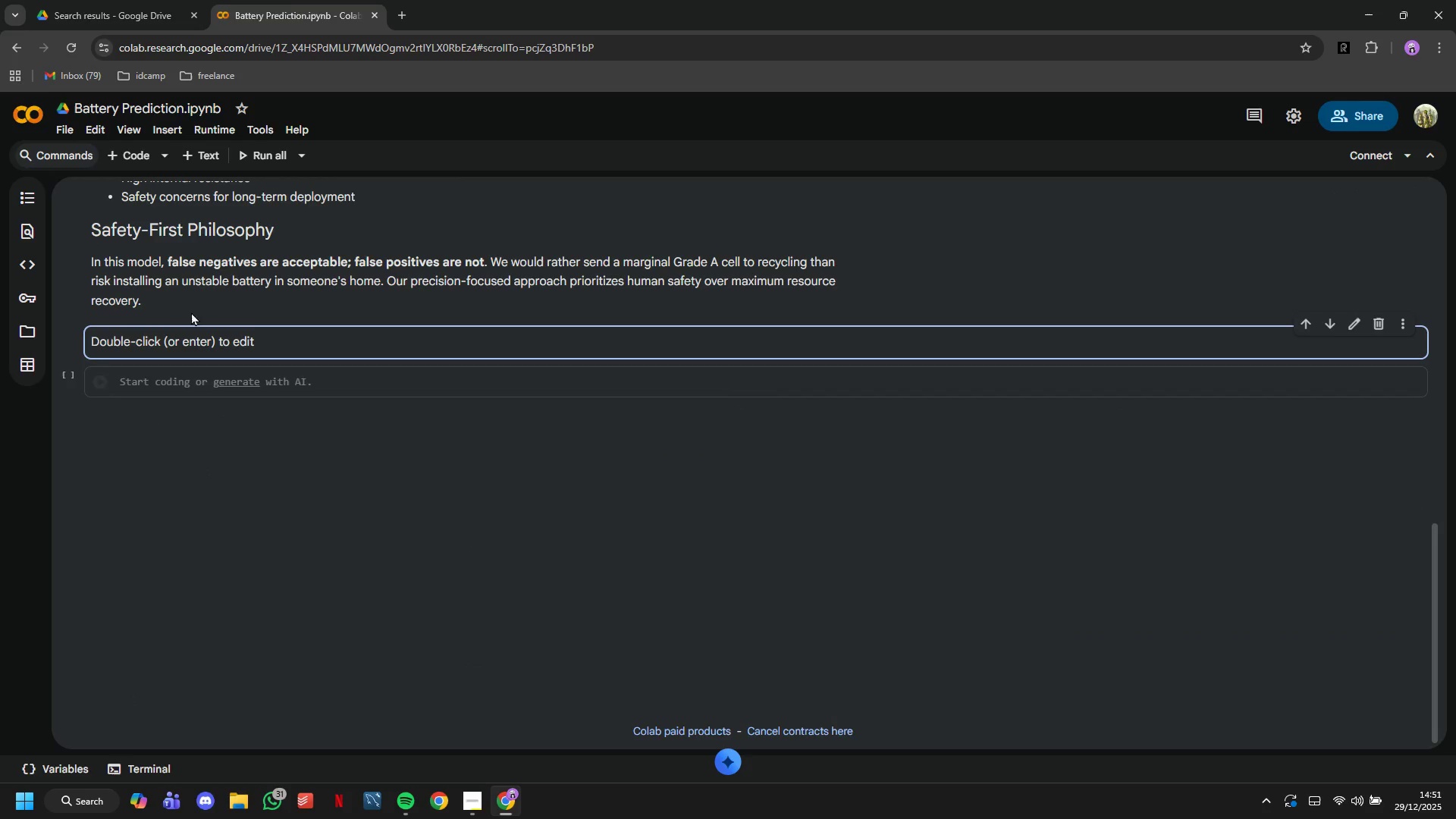 
double_click([174, 340])
 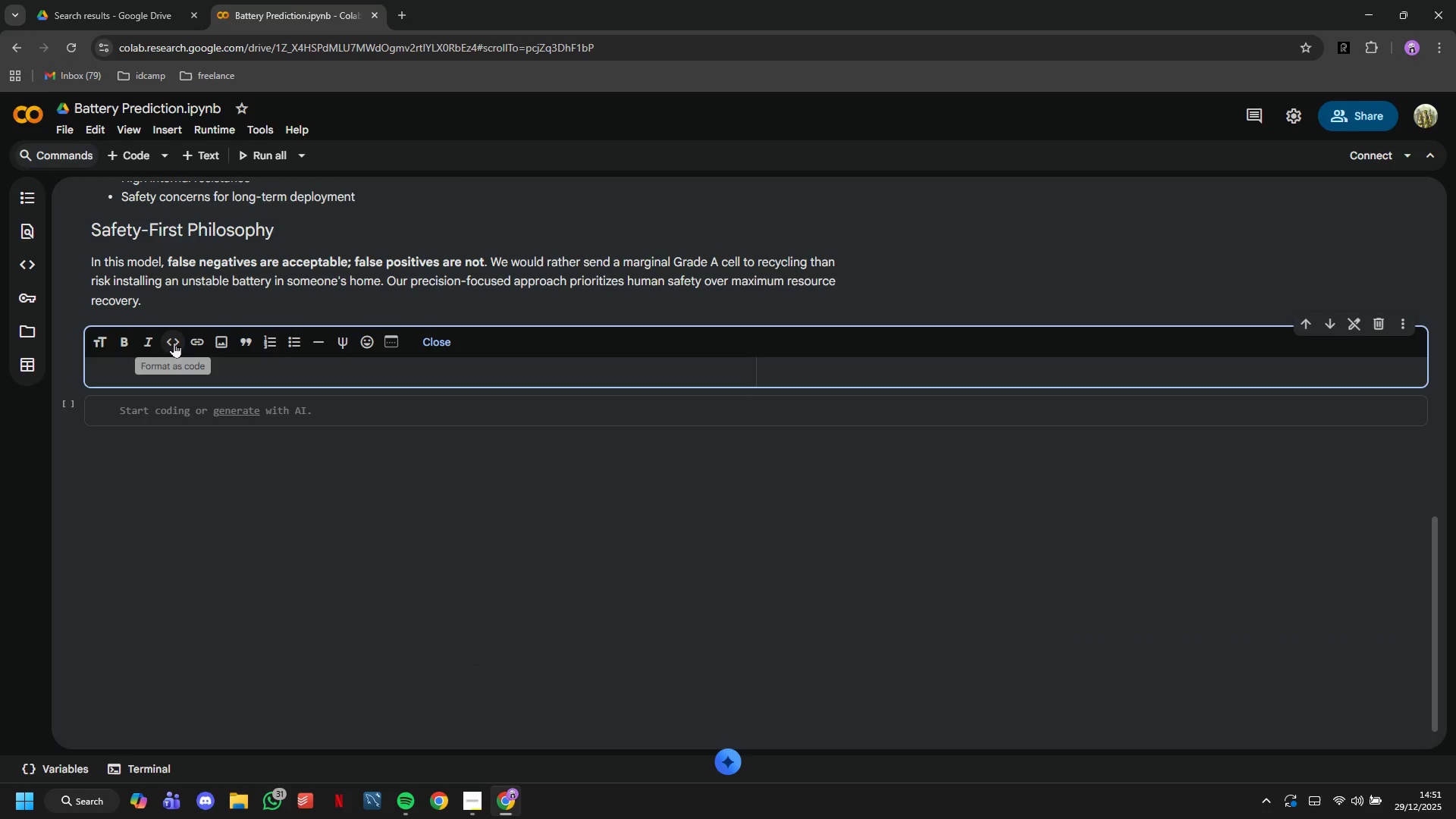 
type(## )
key(Backspace)
key(Backspace)
type( 2. ENVORONMENT SETUP)
 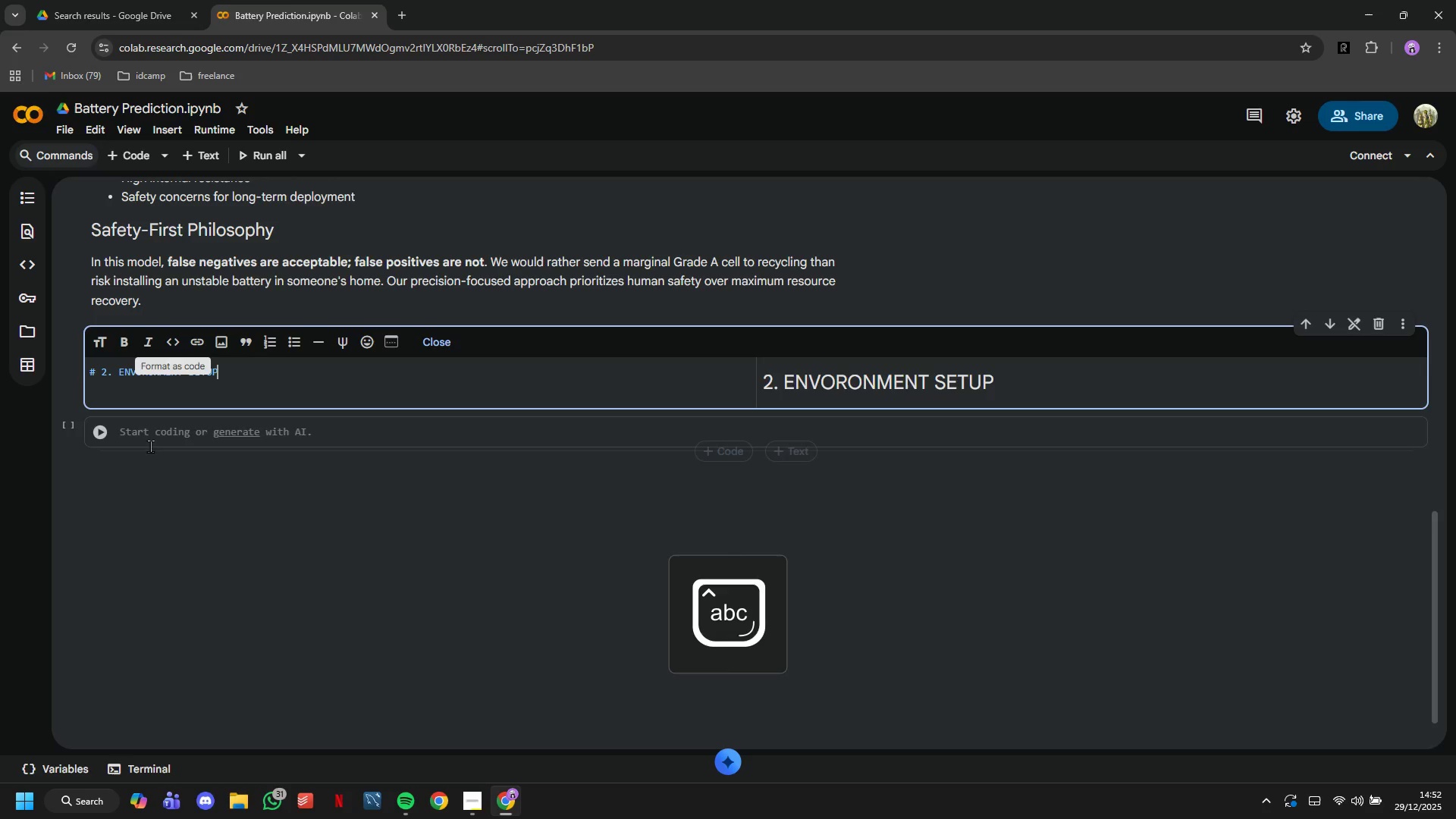 
left_click([155, 434])
 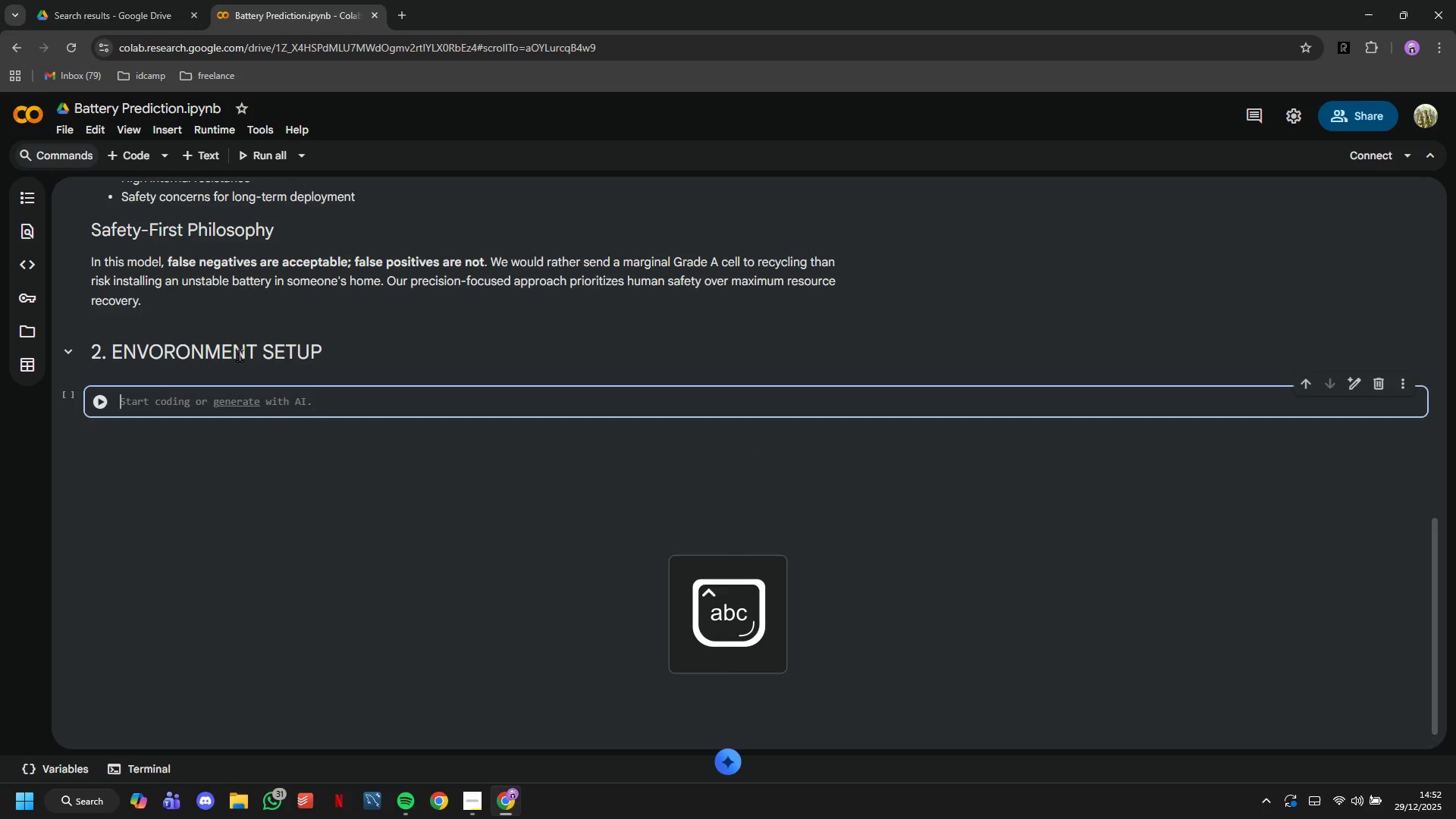 
double_click([239, 355])
 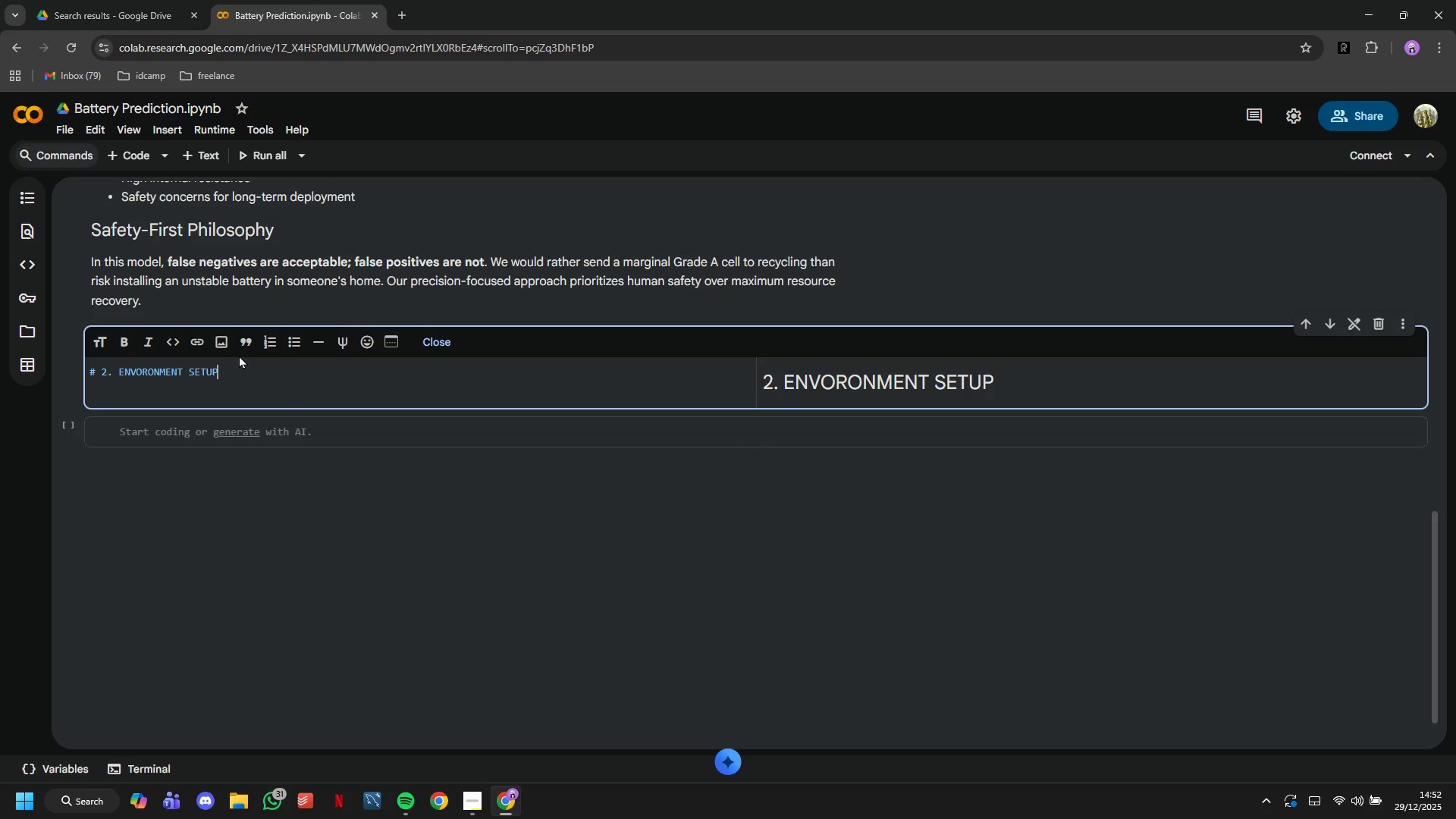 
hold_key(key=ArrowLeft, duration=0.7)
 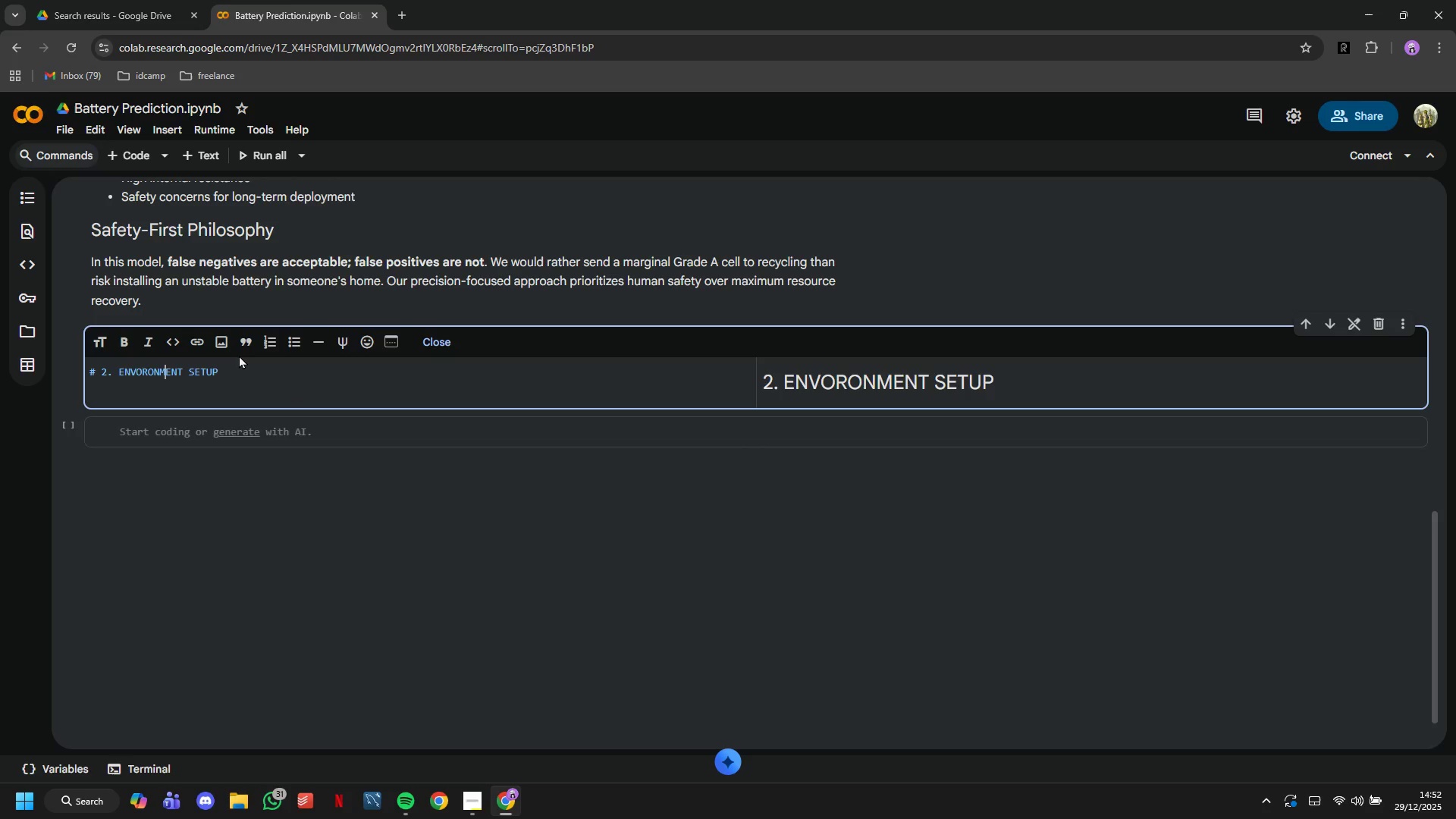 
key(ArrowLeft)
 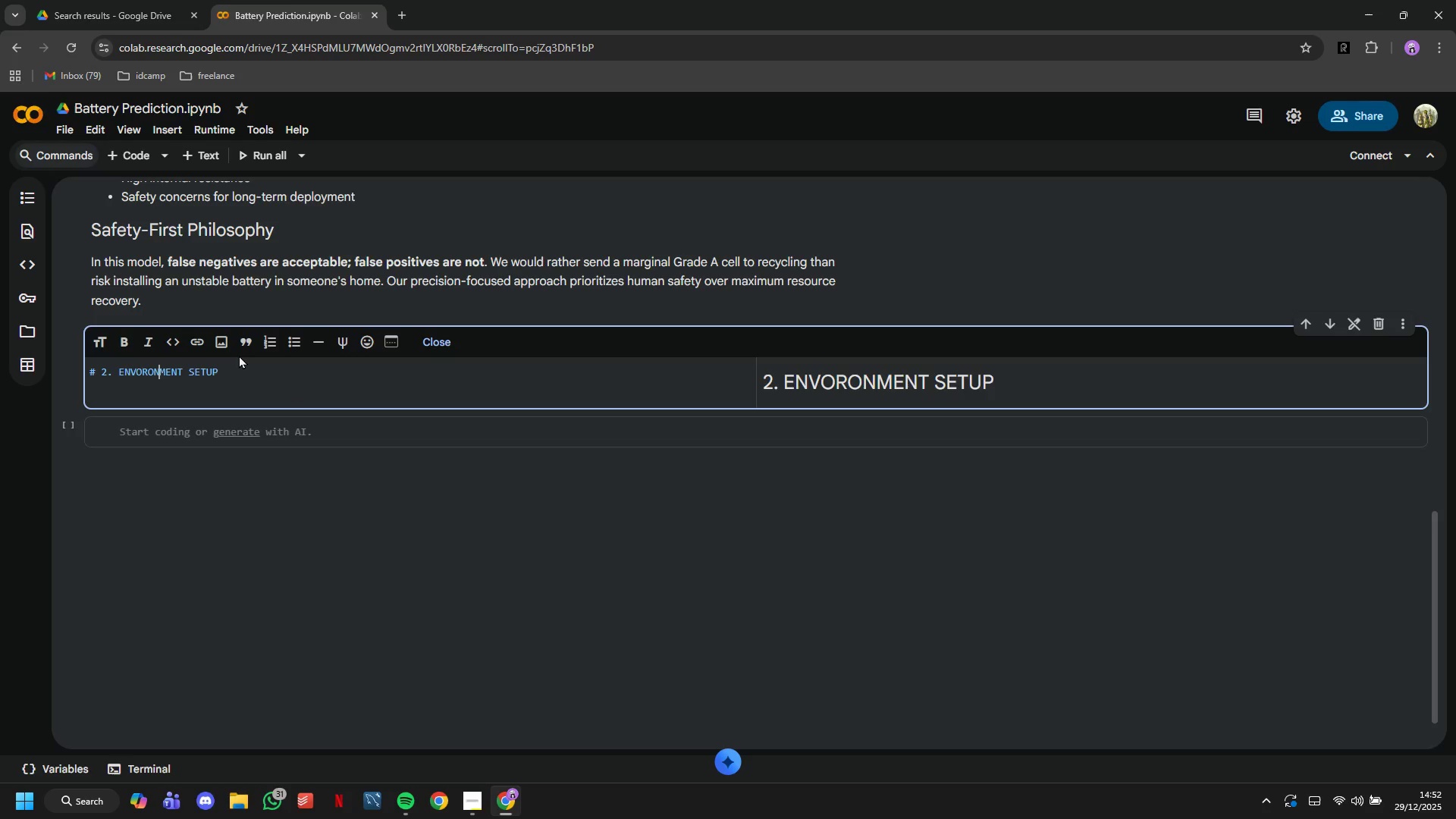 
key(ArrowLeft)
 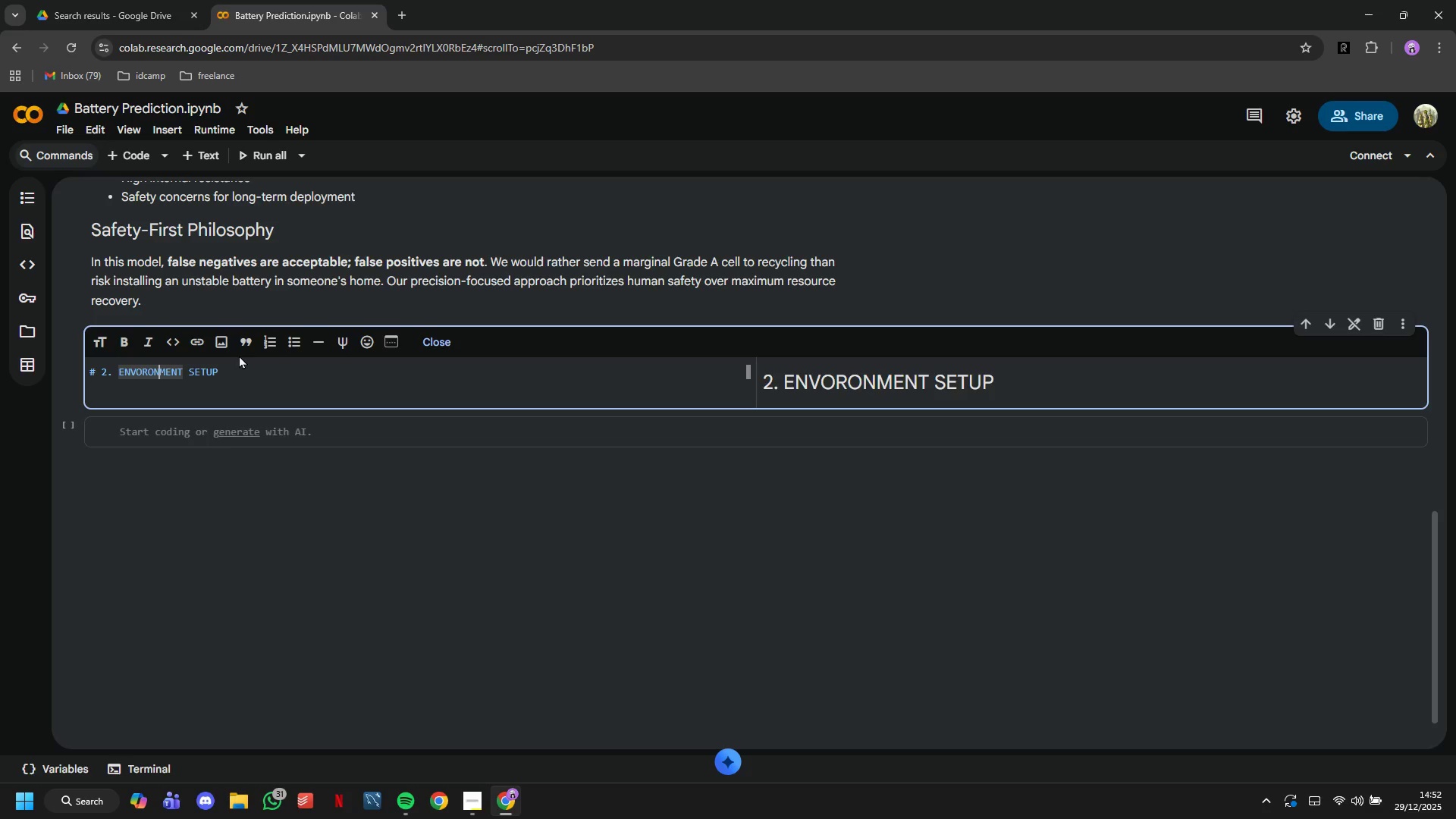 
key(ArrowLeft)
 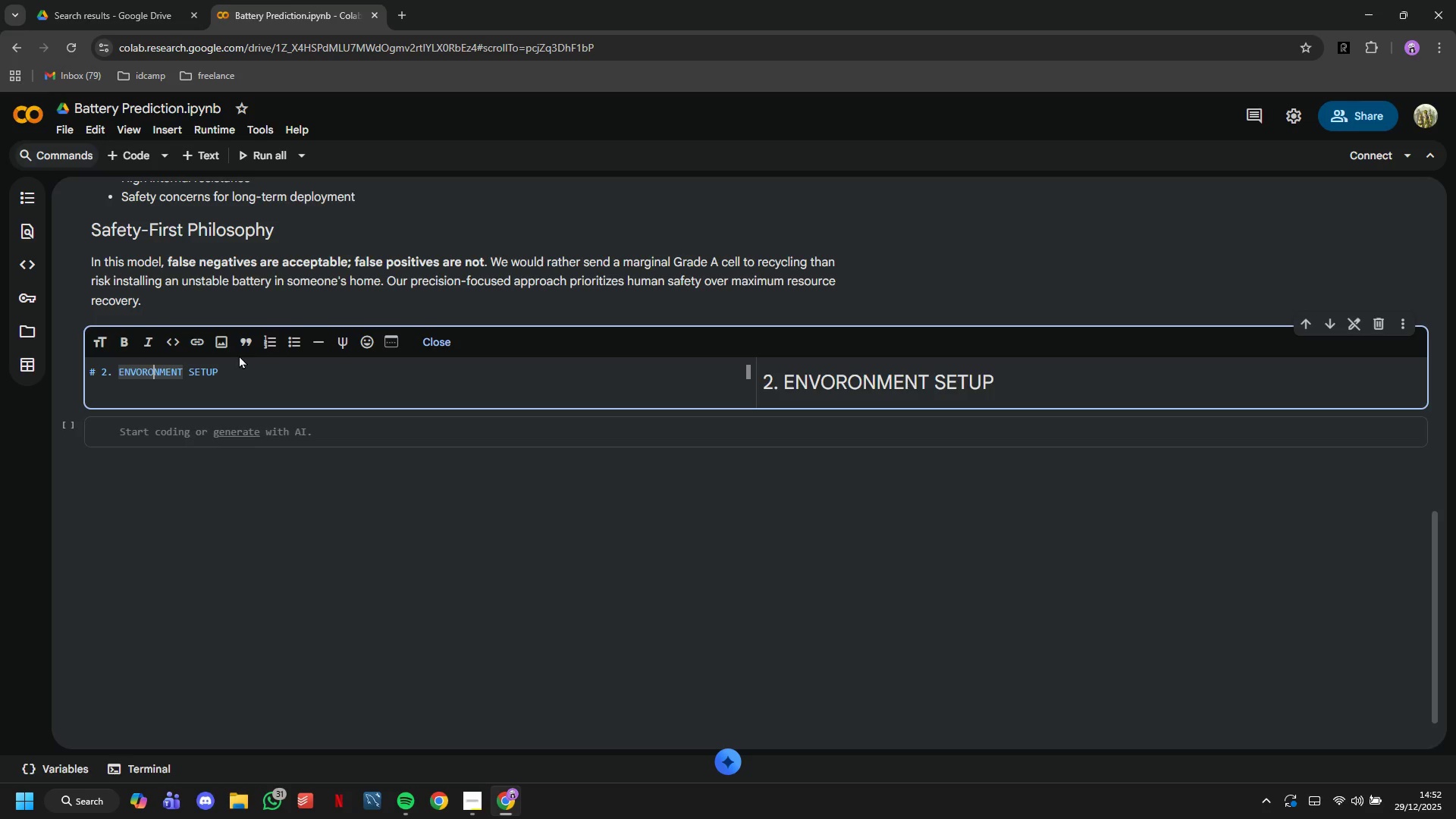 
key(ArrowLeft)
 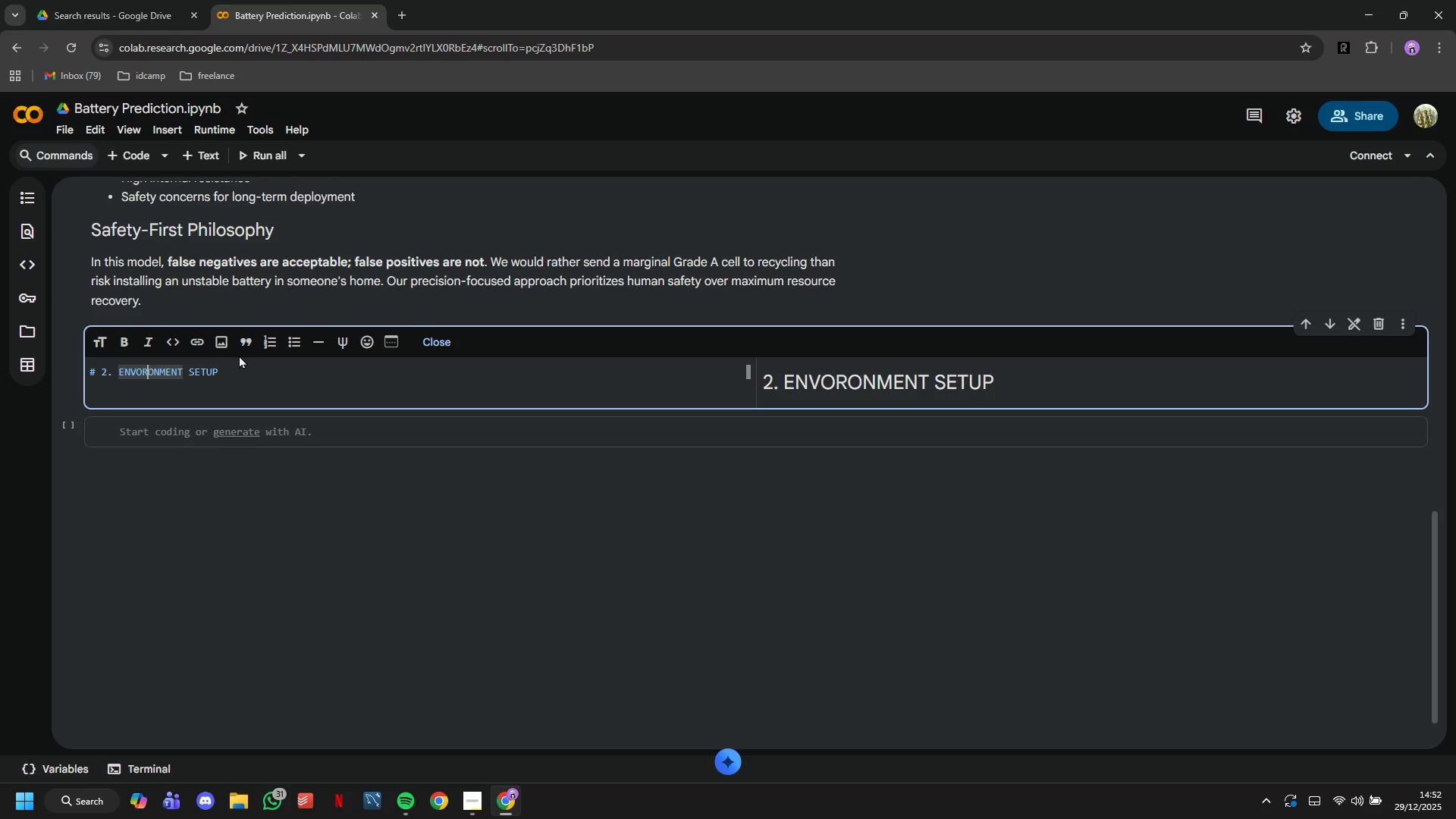 
key(ArrowLeft)
 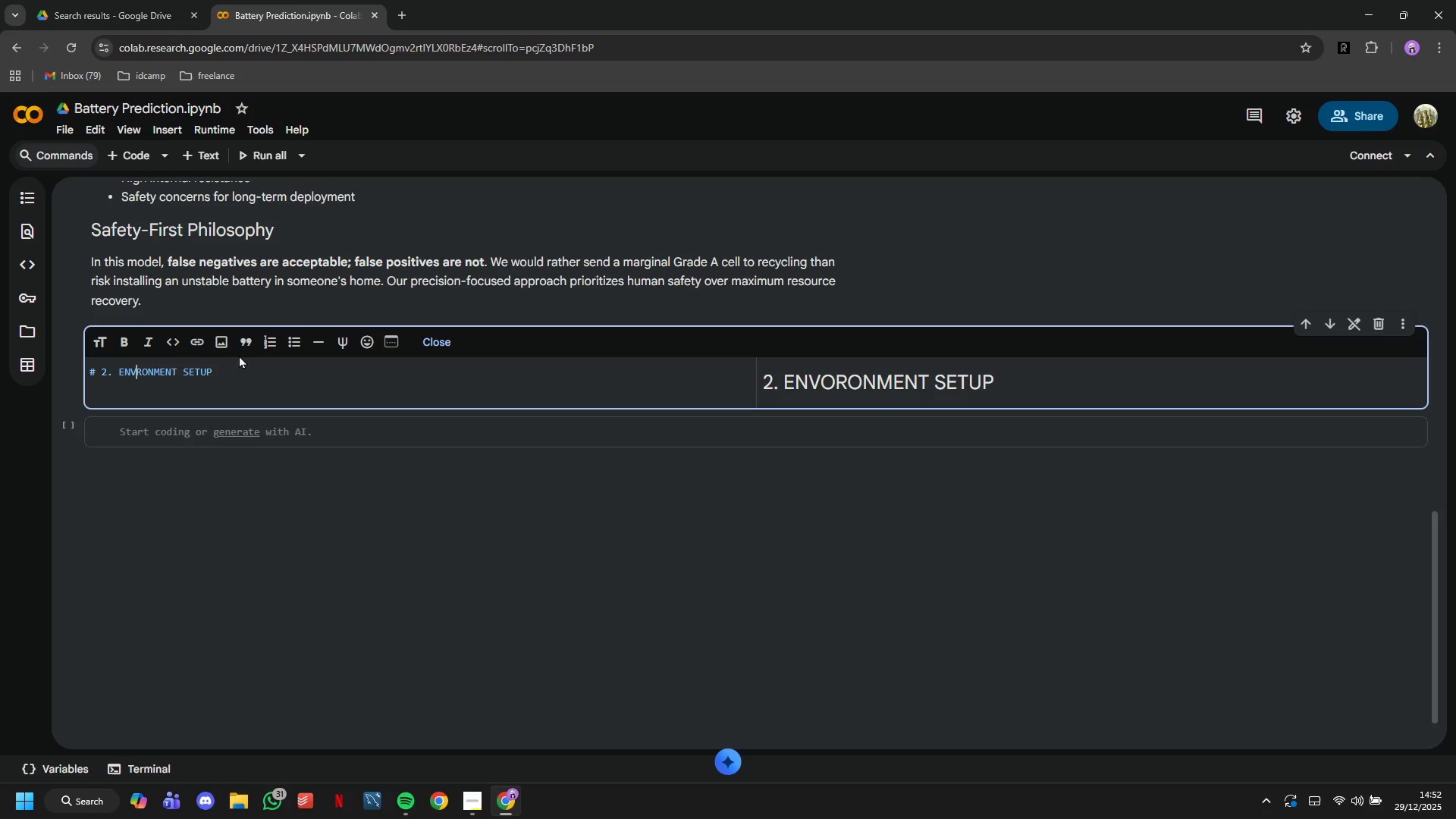 
key(Backspace)
 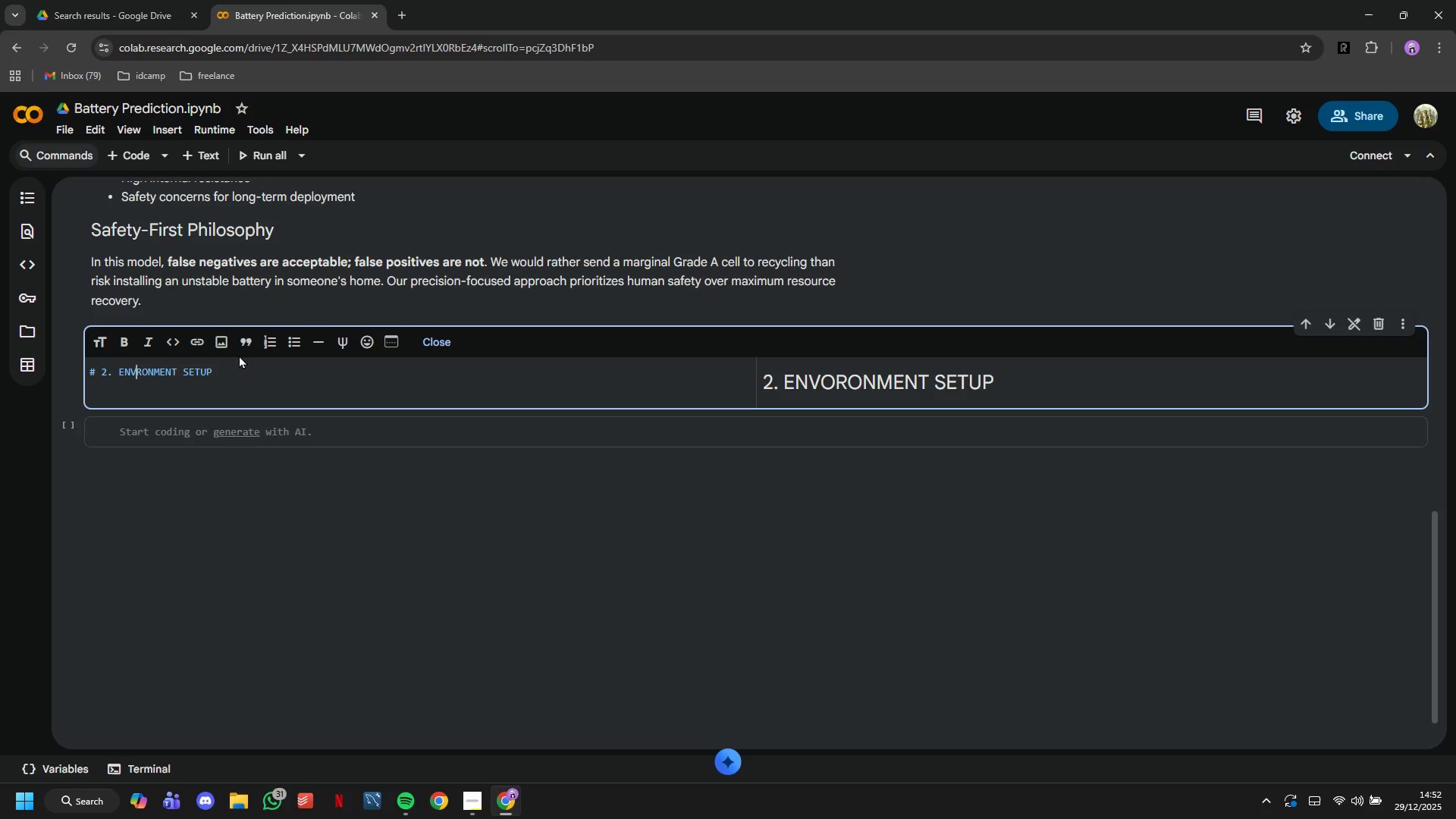 
key(CapsLock)
 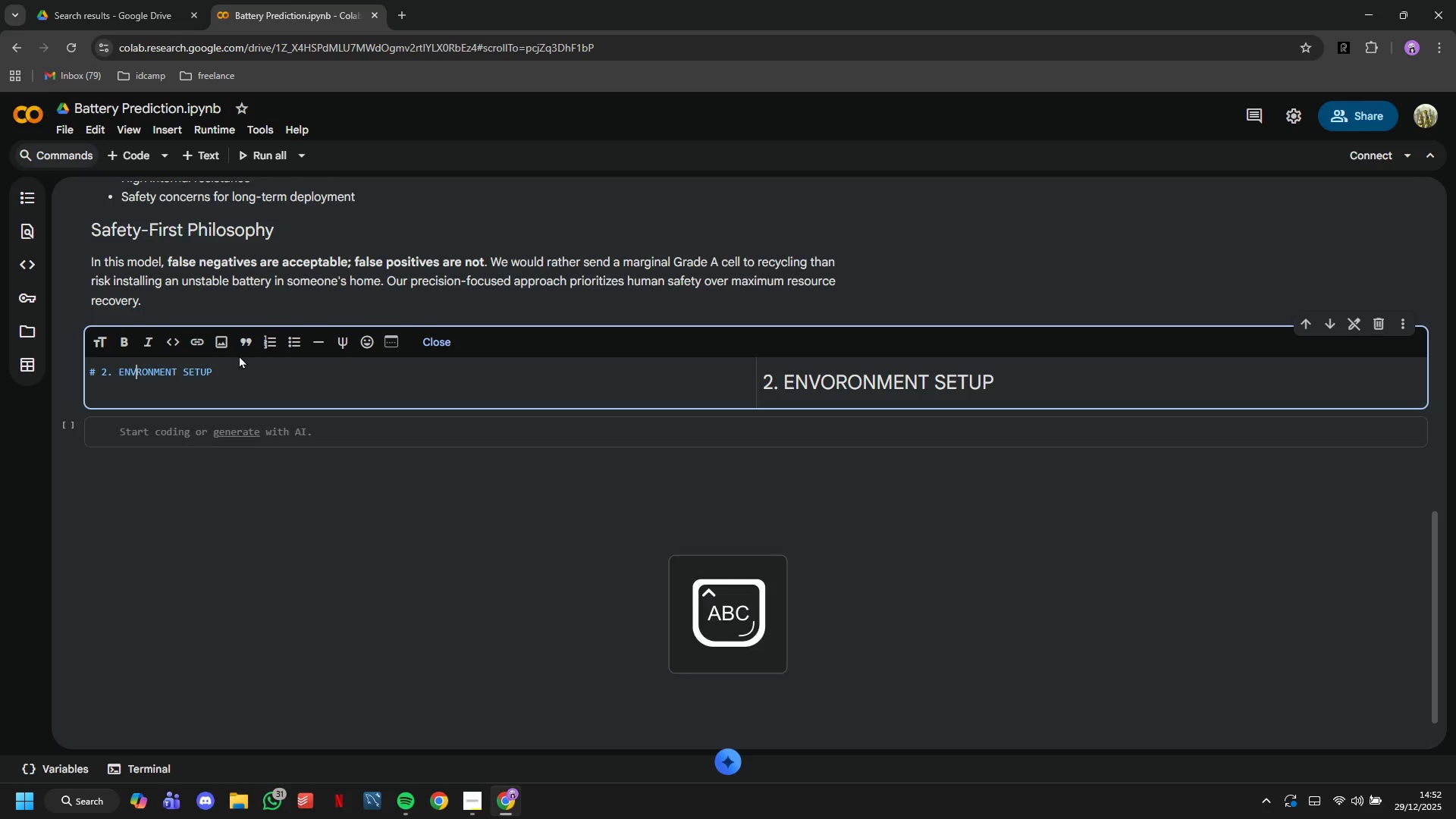 
key(I)
 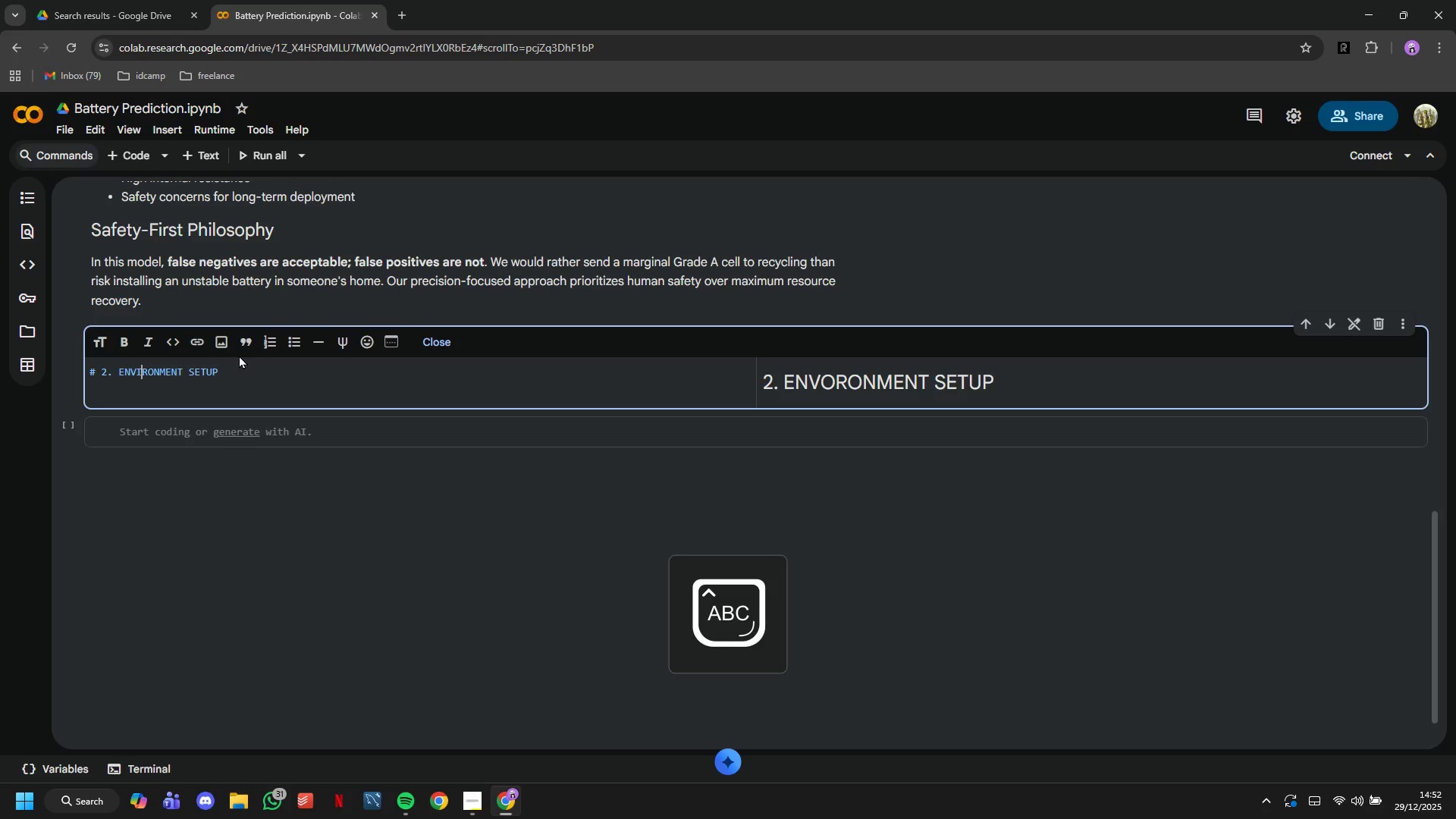 
key(CapsLock)
 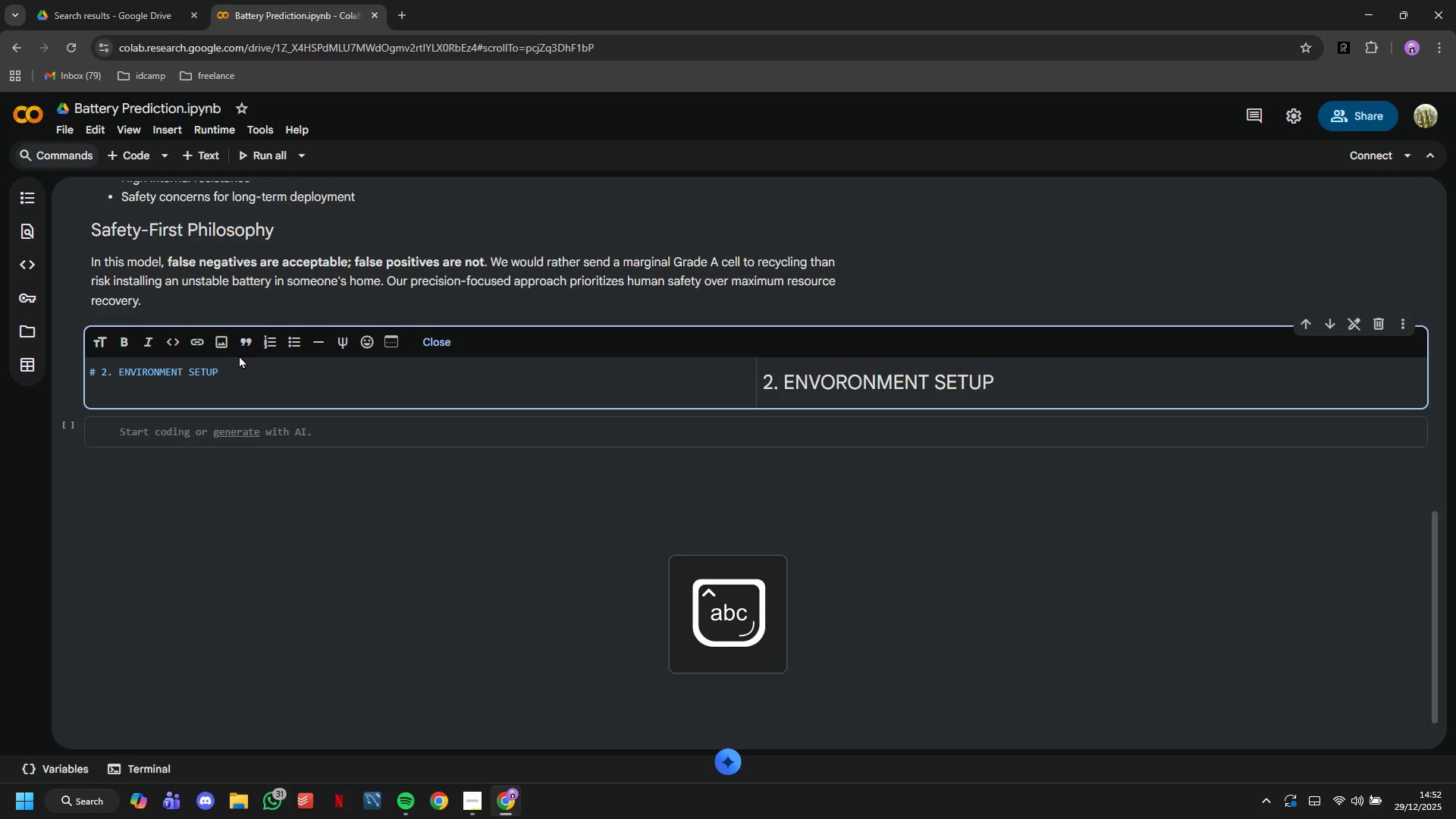 
hold_key(key=ArrowRight, duration=0.84)
 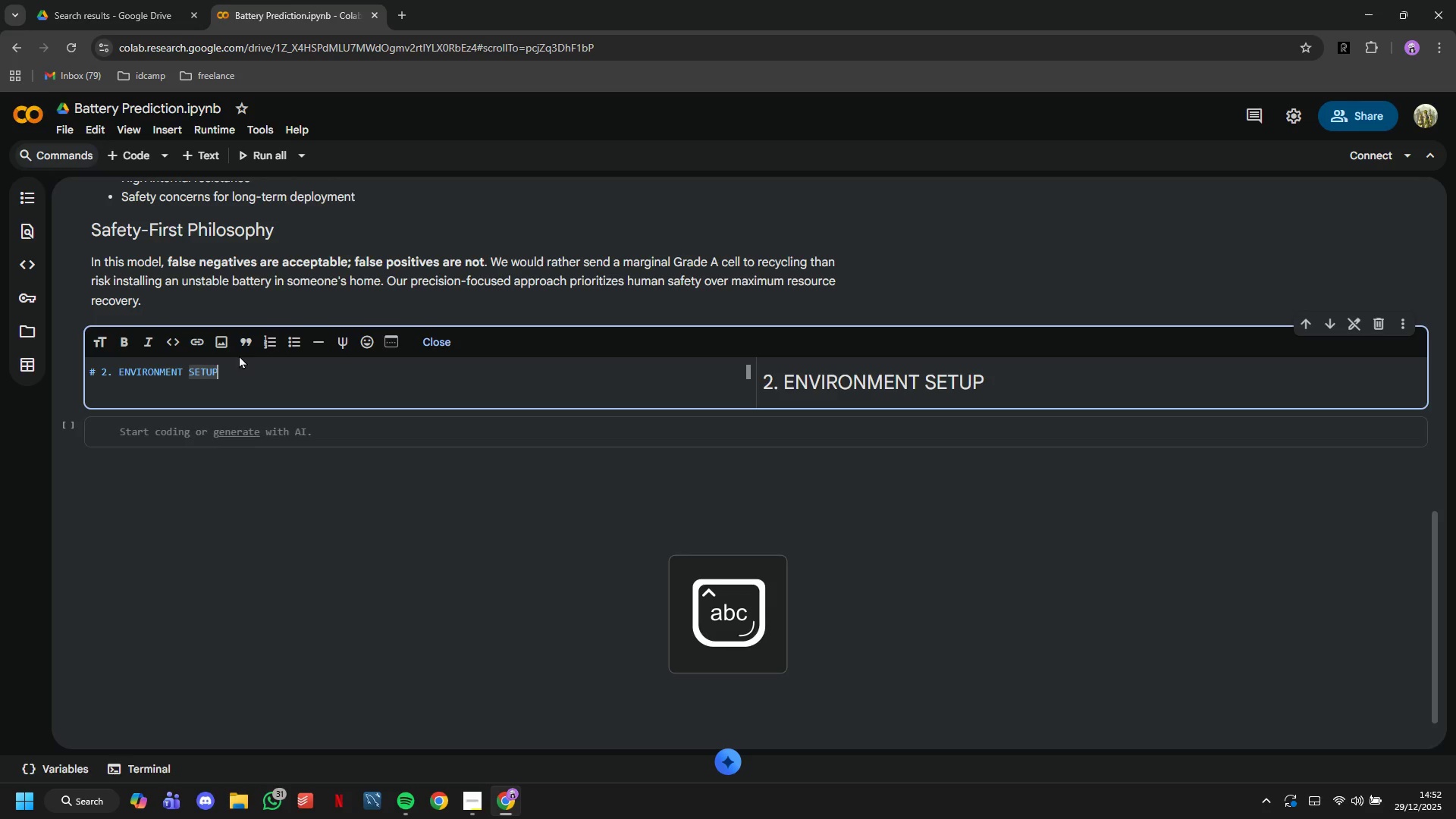 
key(Enter)
 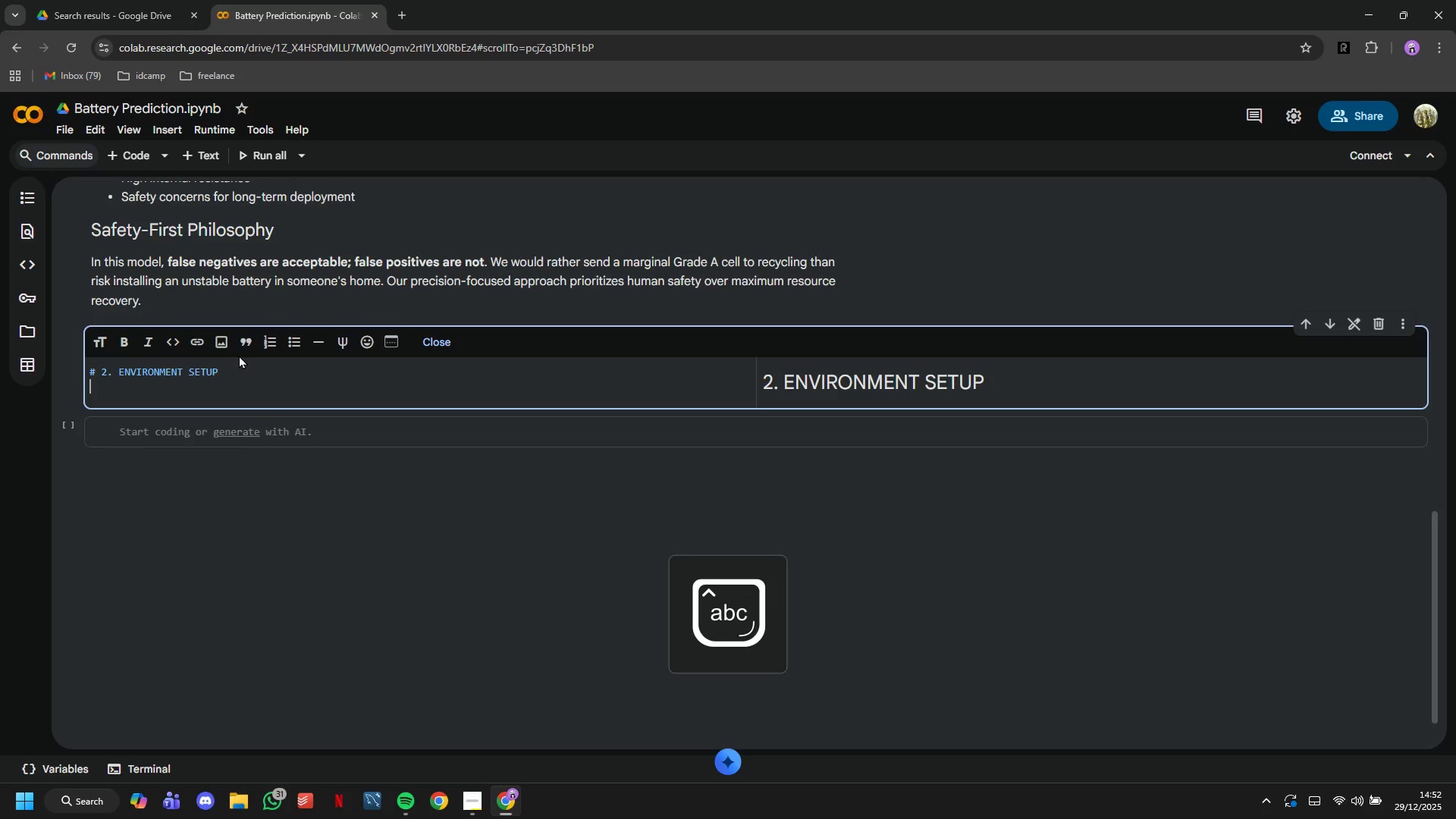 
key(Enter)
 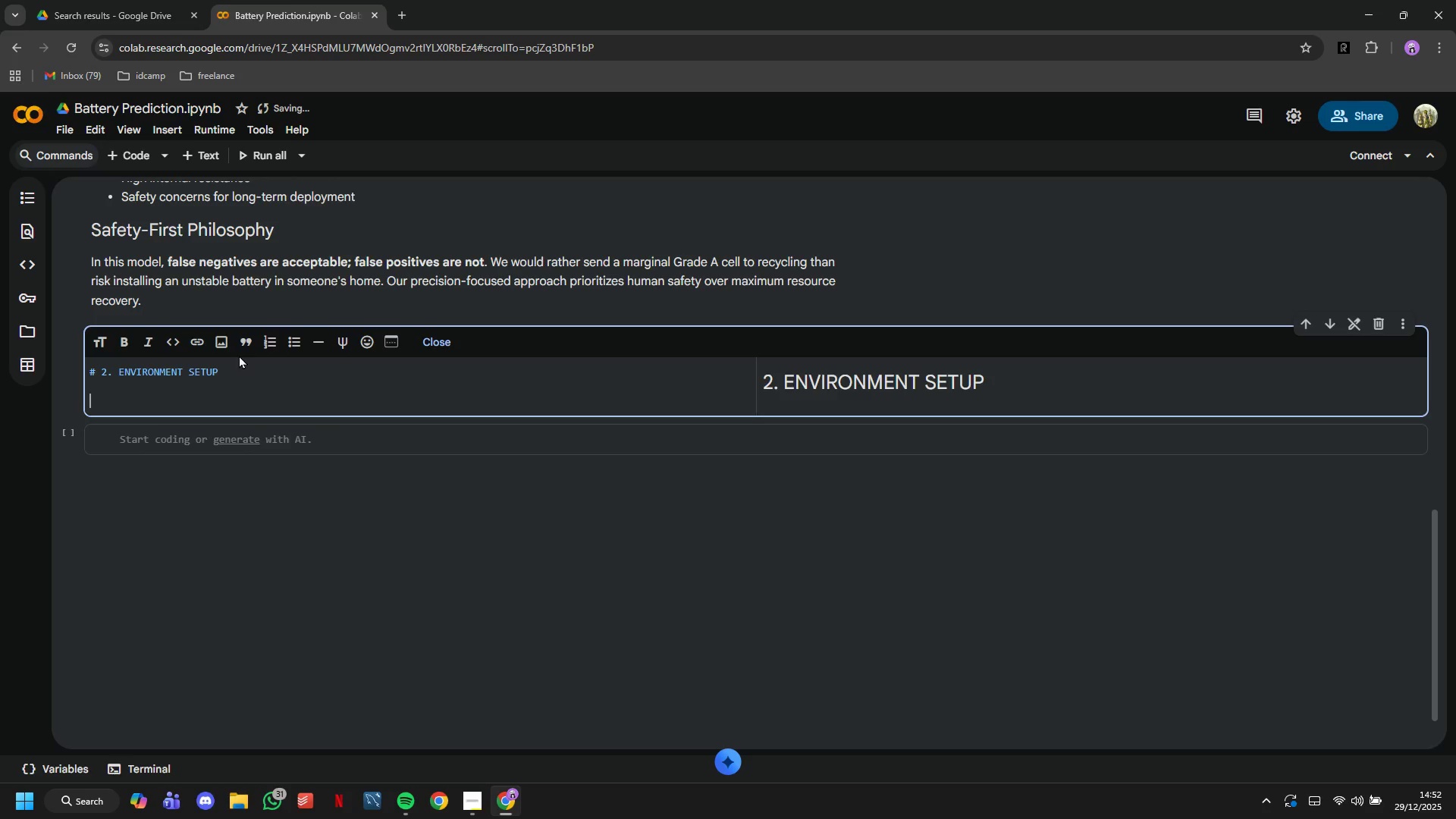 
type(## T)
key(Backspace)
key(Backspace)
key(Backspace)
key(Backspace)
type(We're using industy-based )
 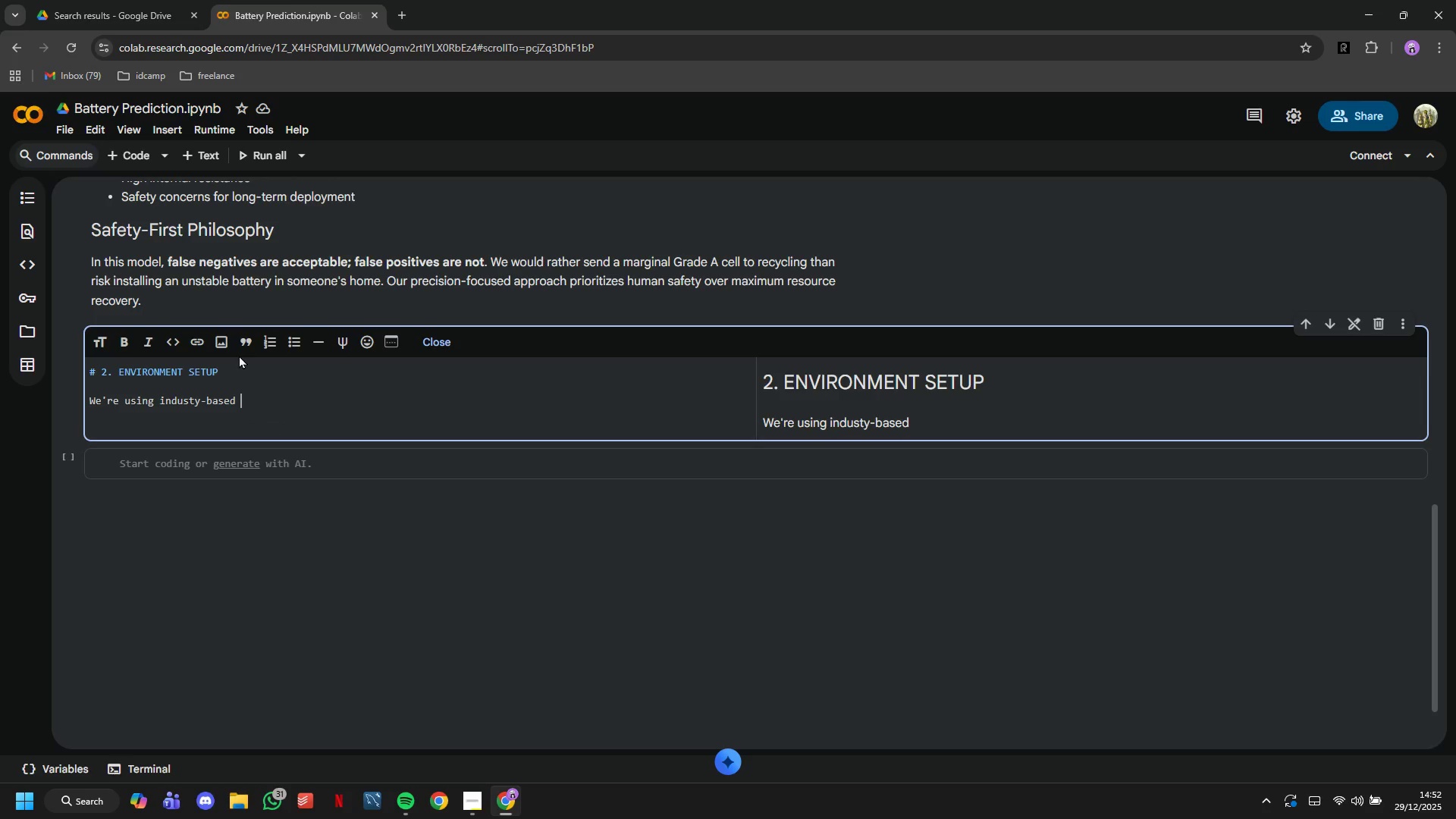 
key(Backspace)
key(Backspace)
key(Backspace)
key(Backspace)
key(Backspace)
key(Backspace)
type(standard Python libraries for scientific computing and machin )
key(Backspace)
type(e learning. Each tool servesa )
key(Backspace)
key(Backspace)
type( a specific purpose in our analysis pipeline:)
 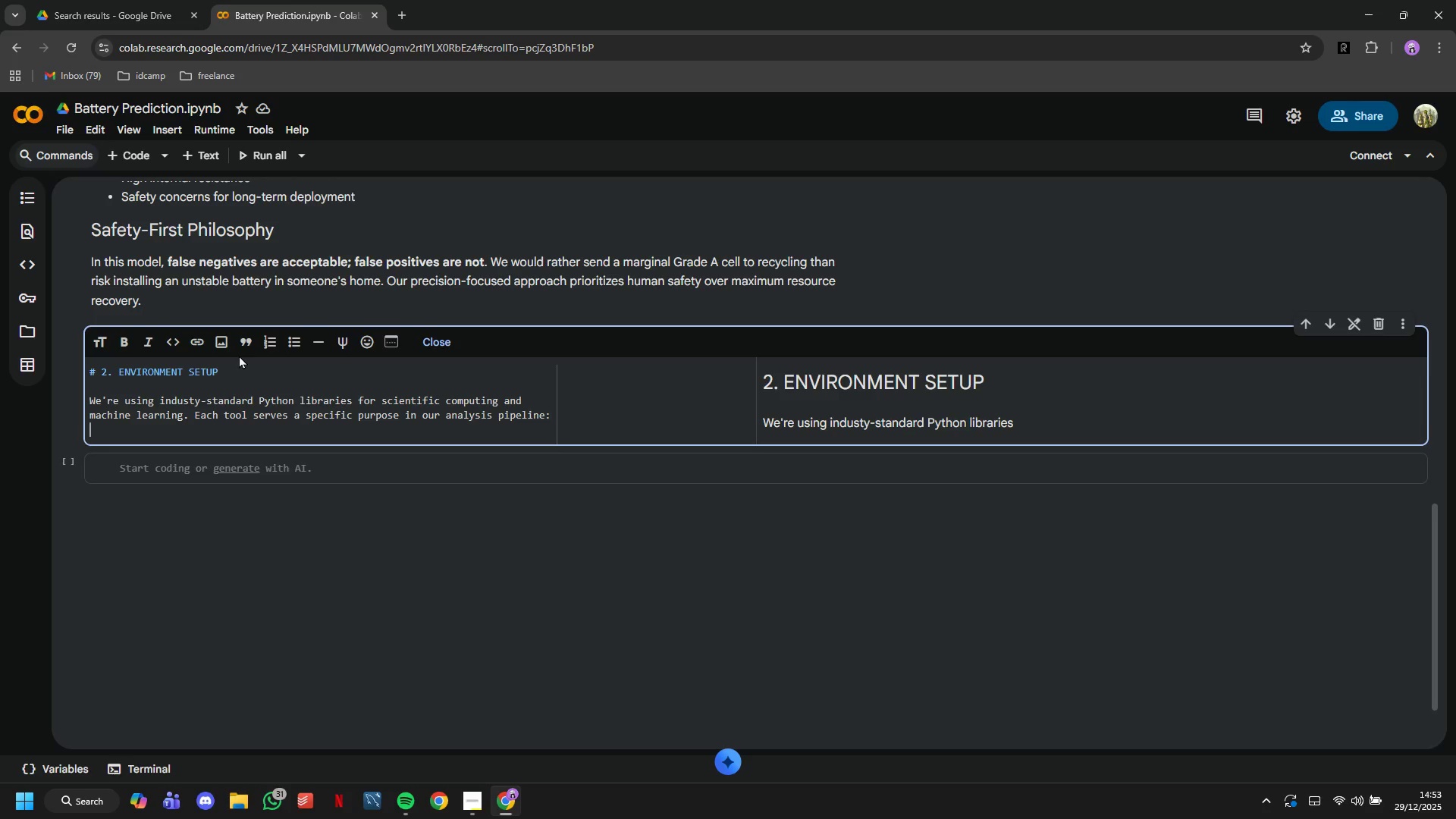 
key(Enter)
 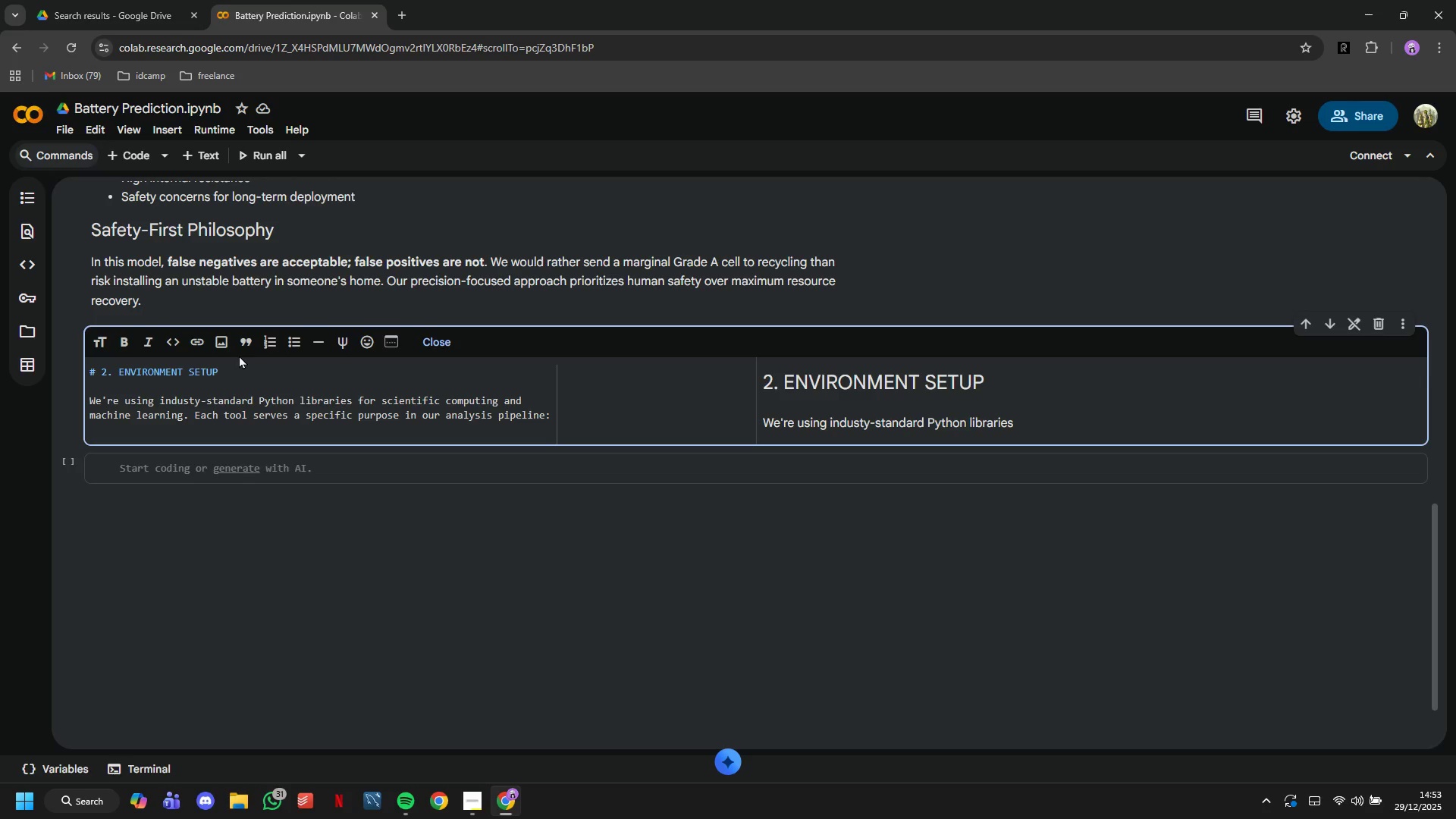 
type(- Numpy & Pandas: Data manipulation and numerical operations)
 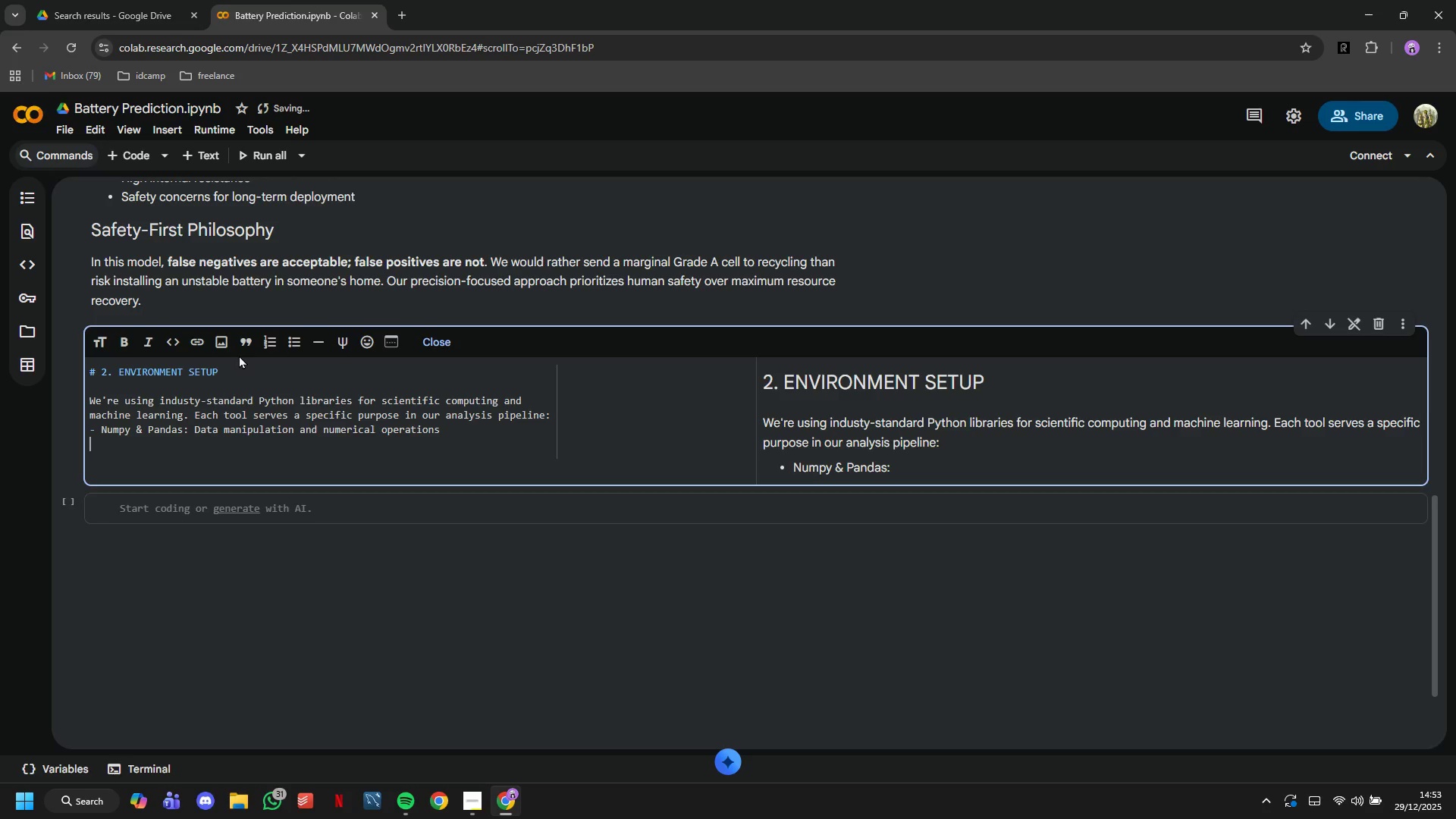 
 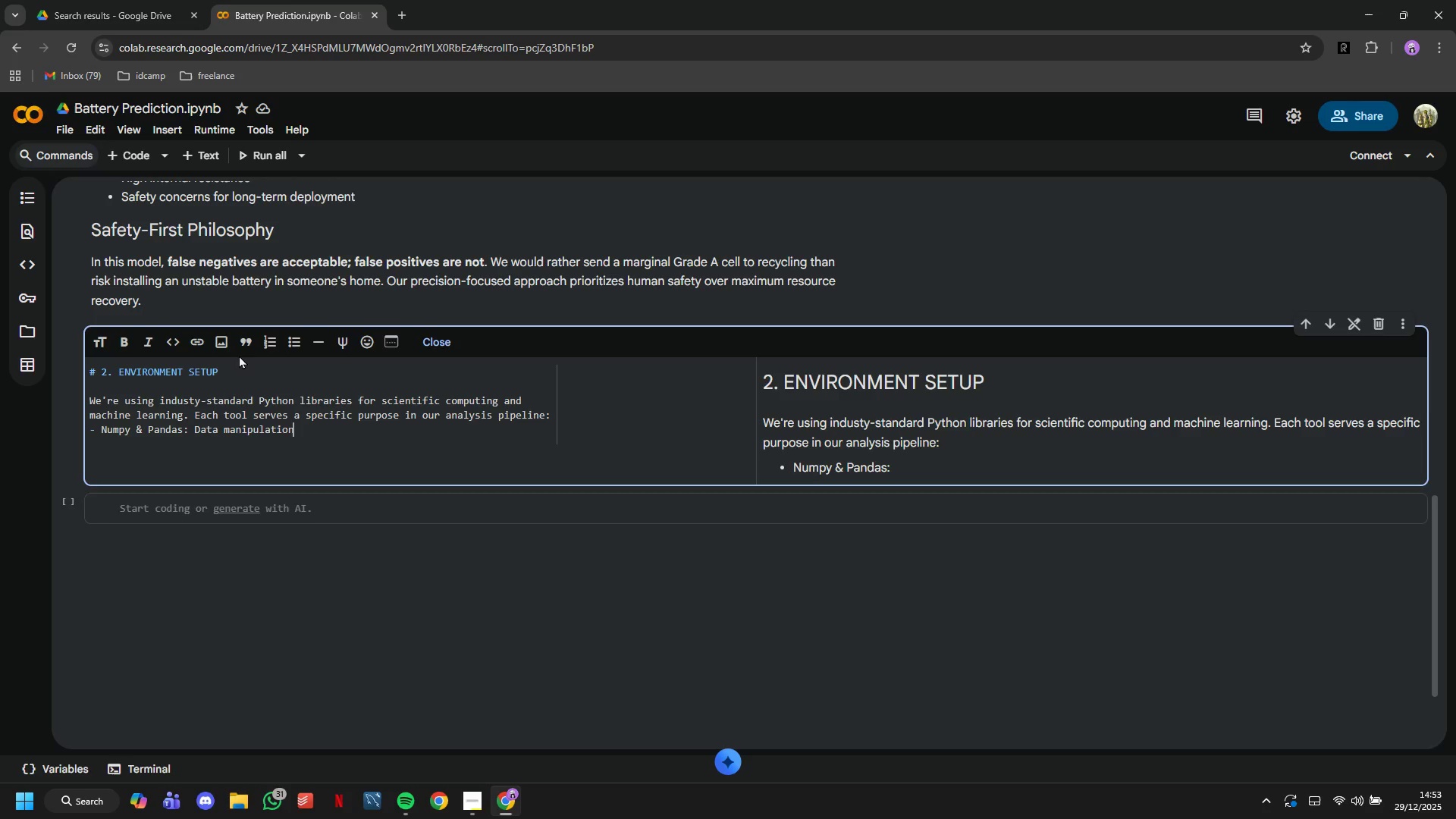 
key(Enter)
 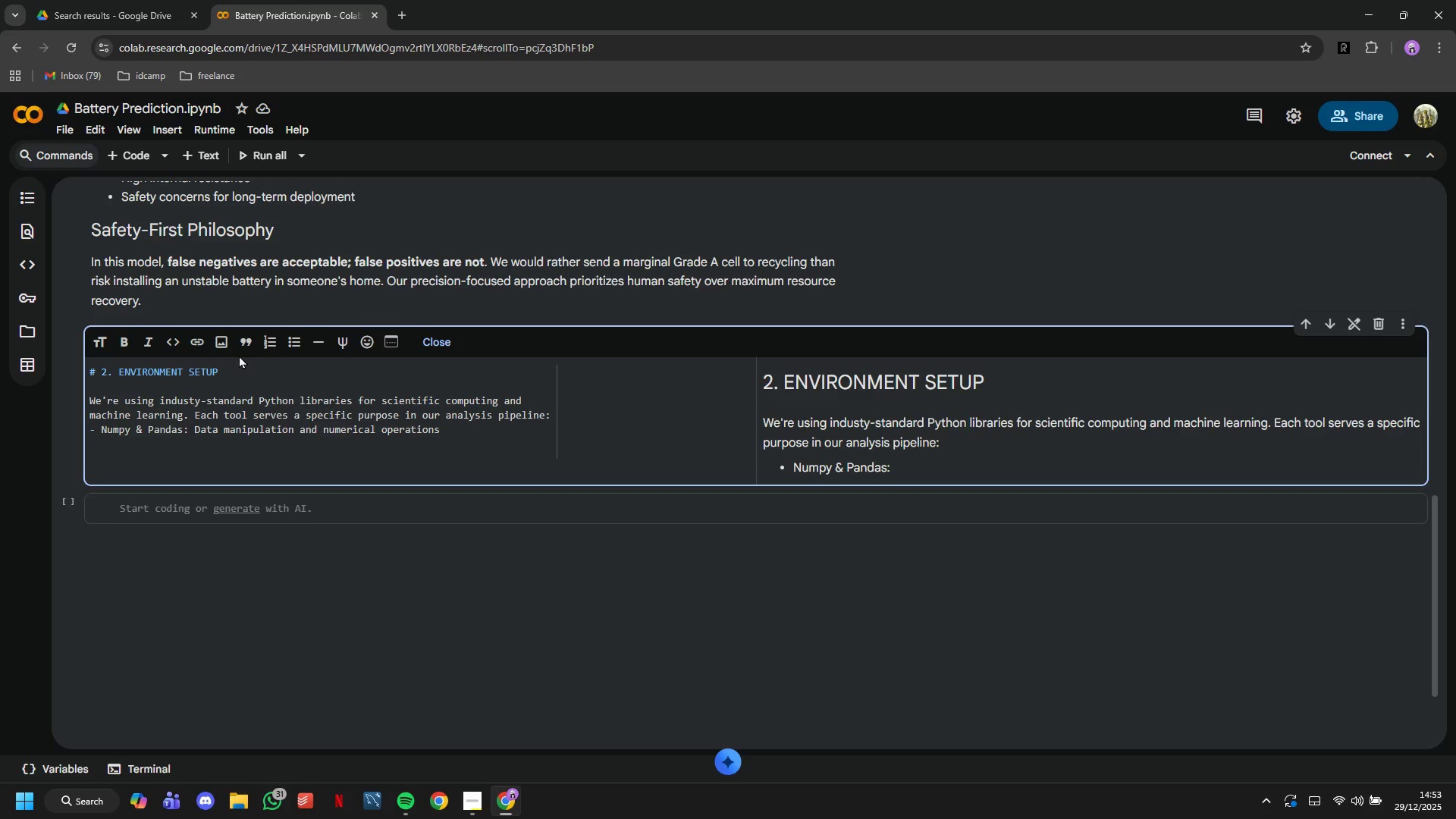 
type(- Skicit-learn: Machine learning models and evaluation metrics)
 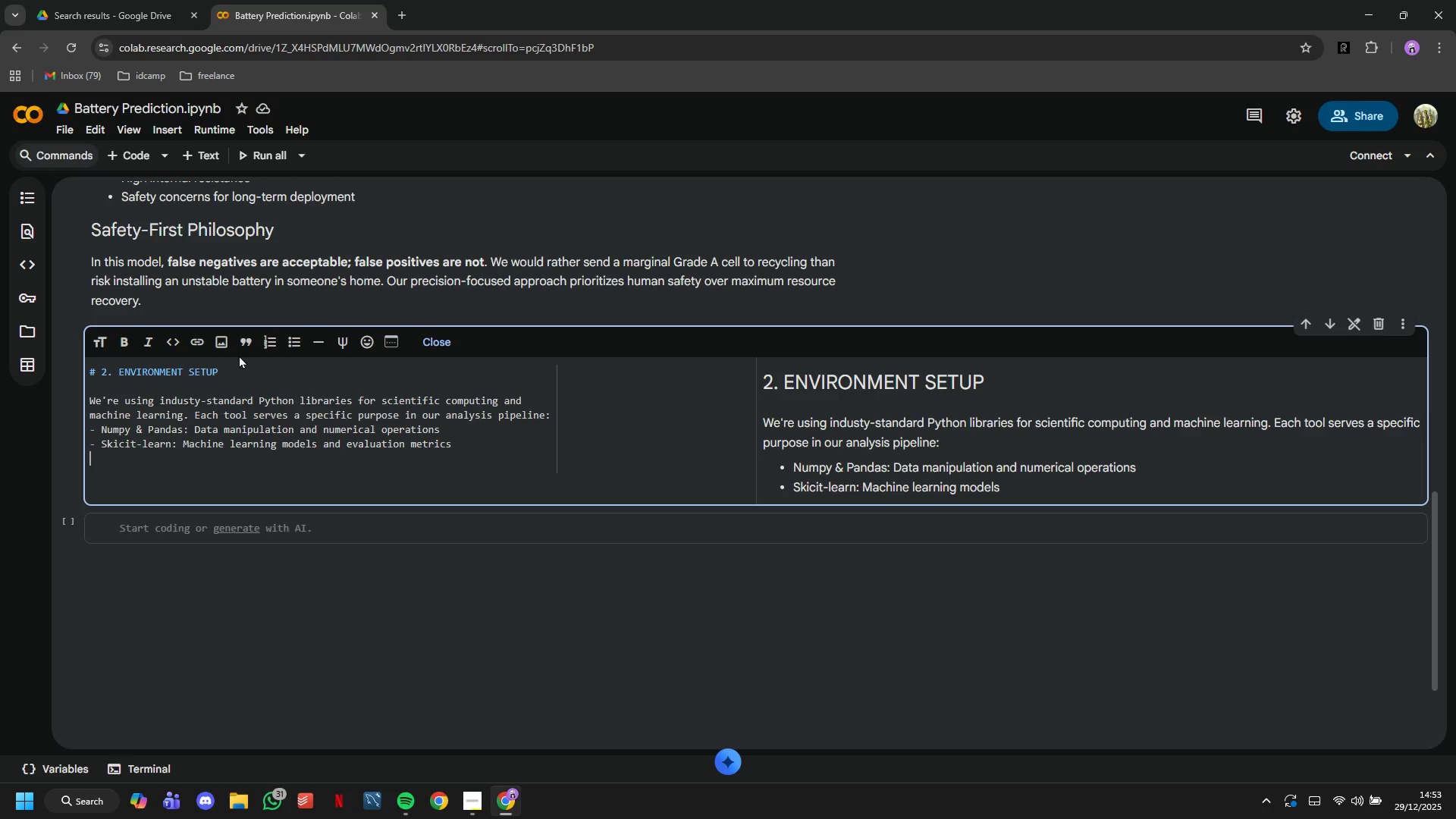 
 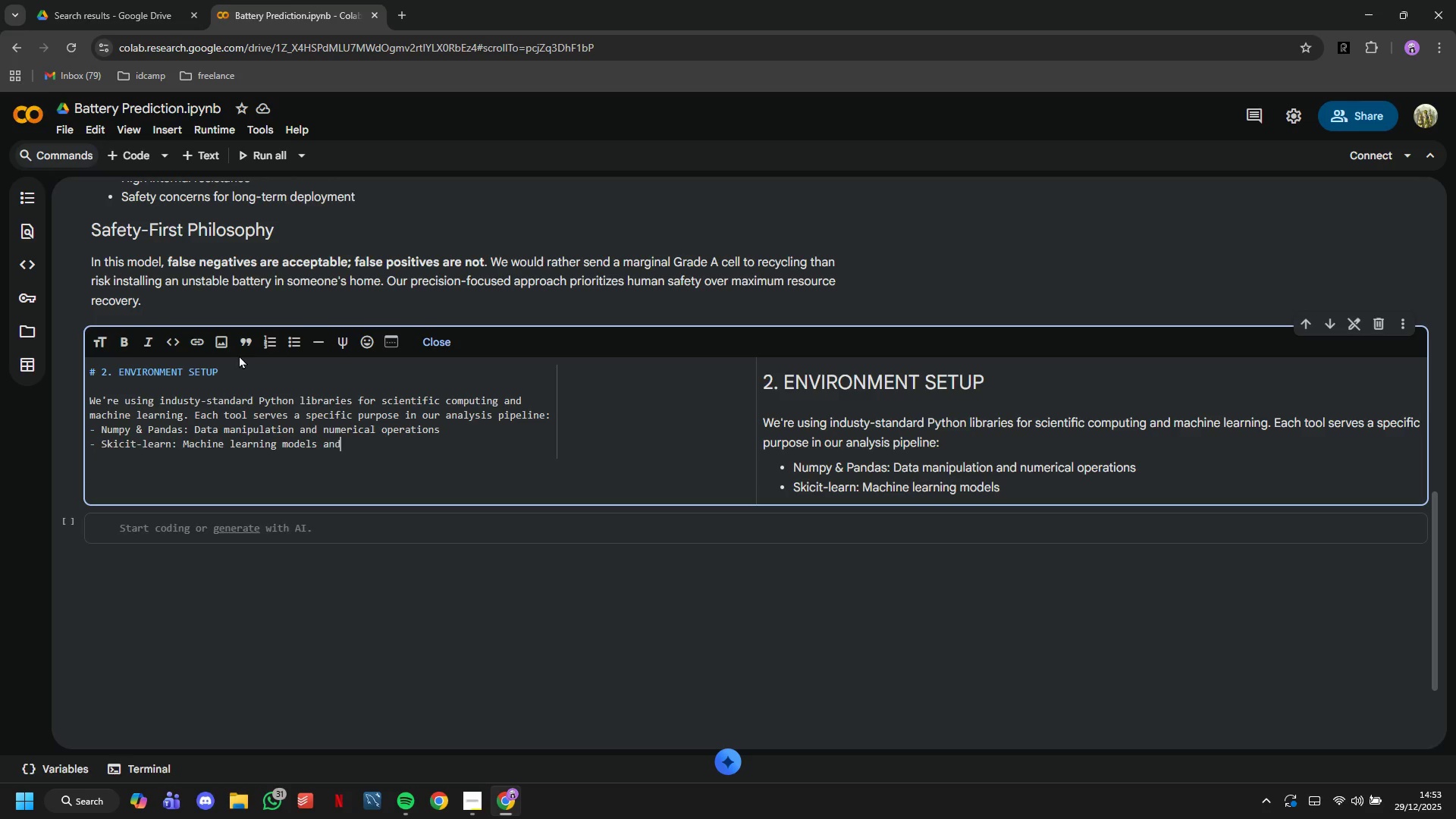 
key(Enter)
 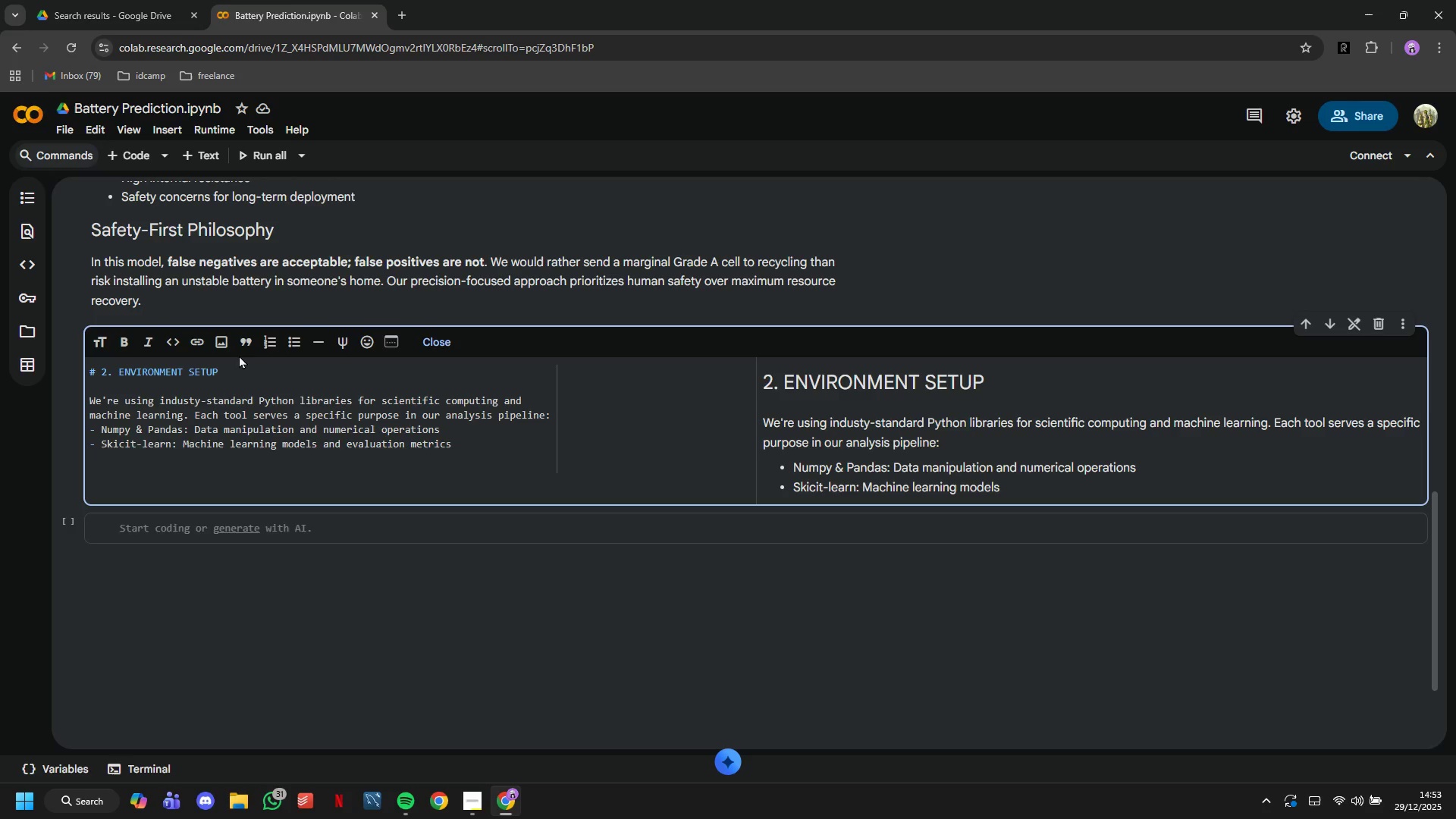 
type(- Matplotlib & Seaborn: Professional visualizations for stakeholder reporting)
 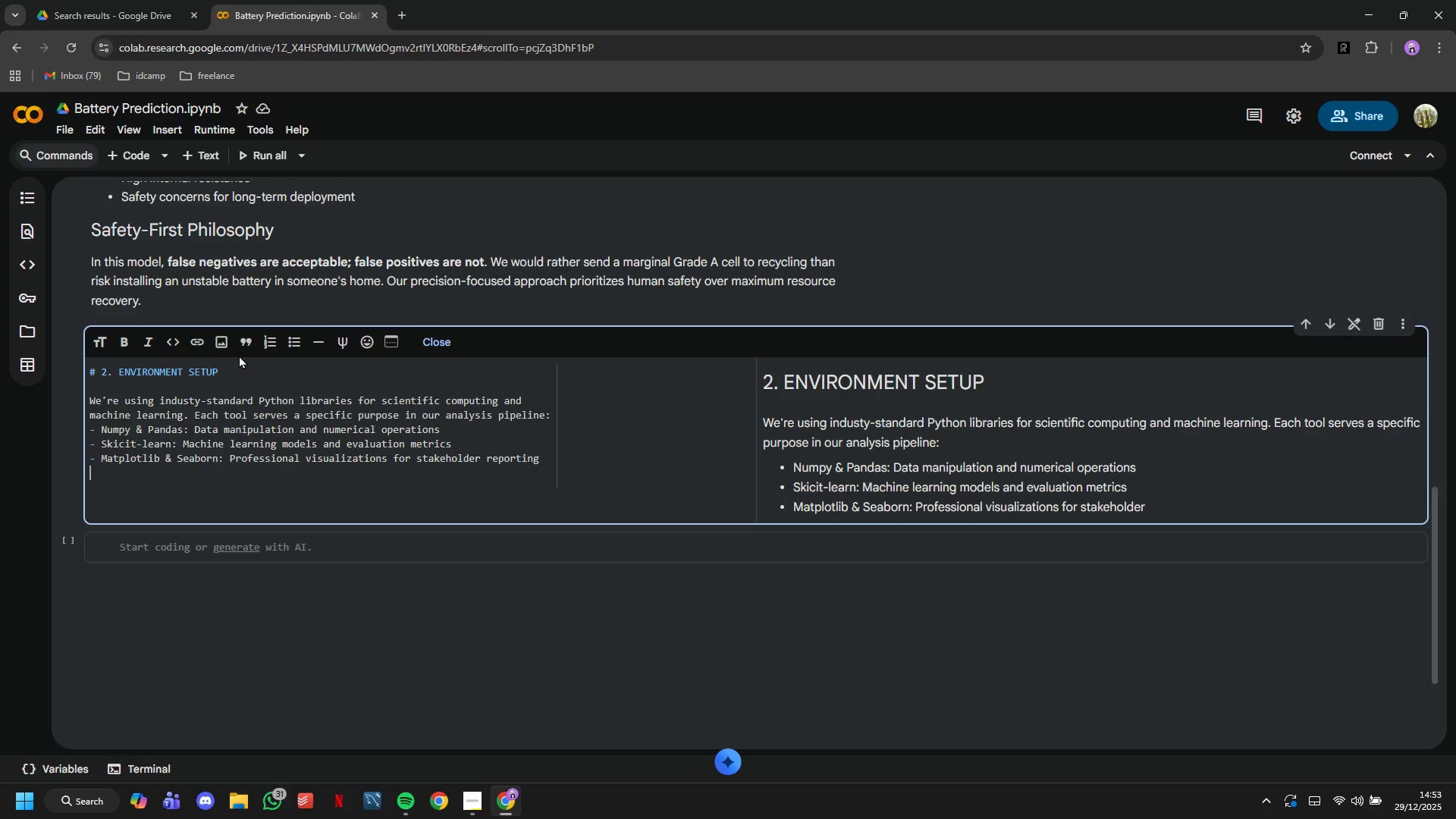 
 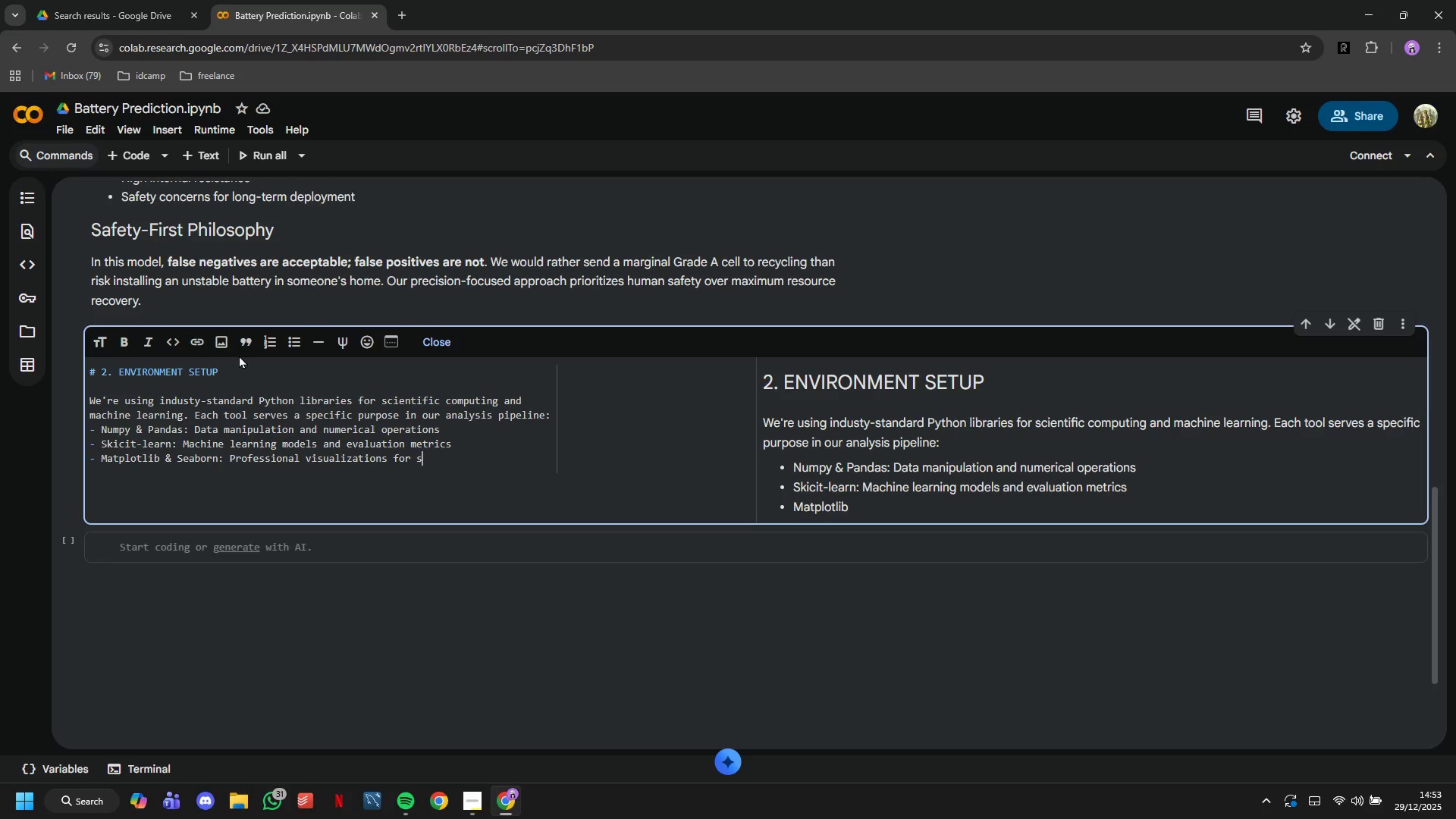 
key(Enter)
 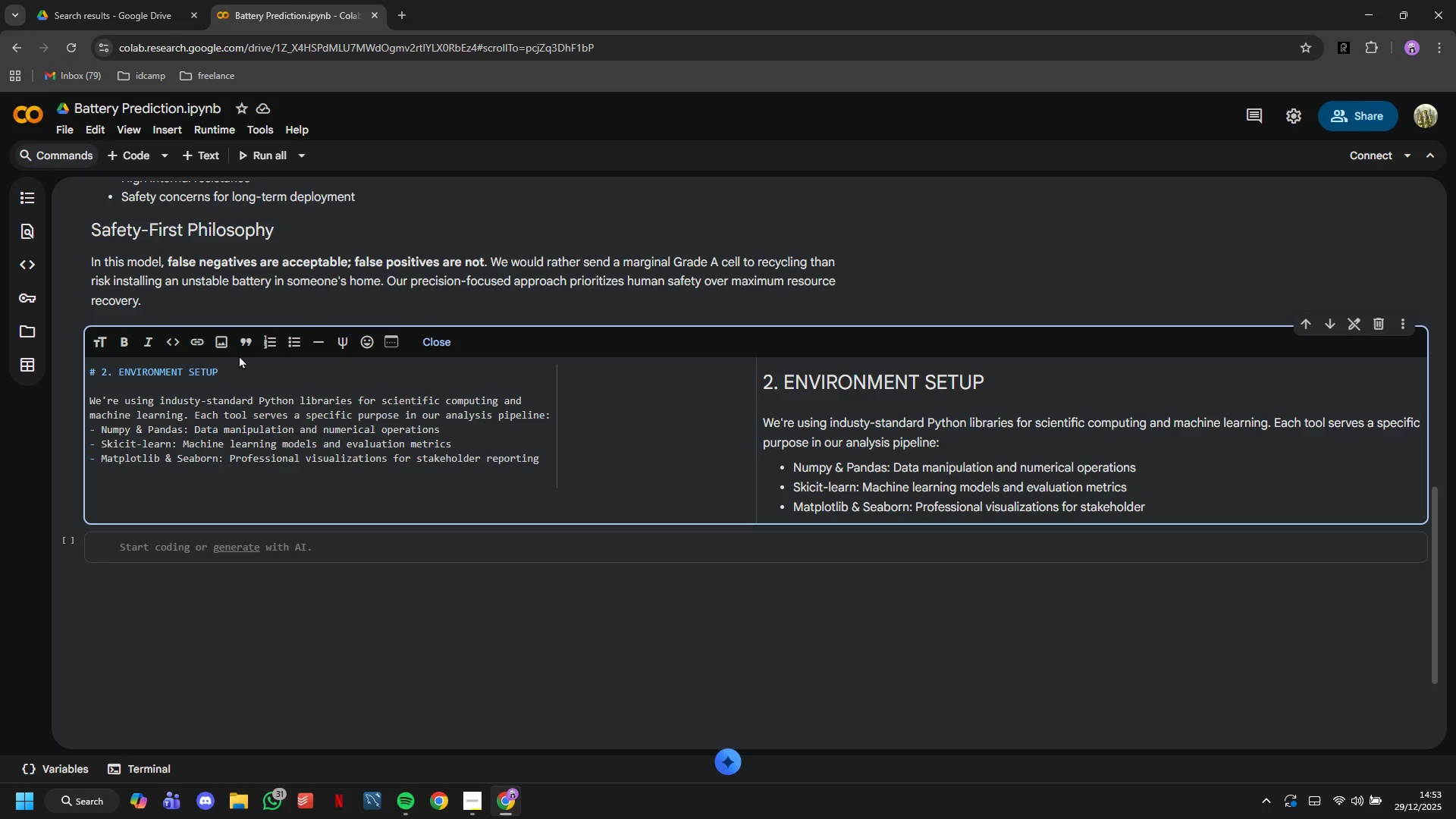 
type(- SciPy : Statis)
key(Backspace)
type(tc)
key(Backspace)
type(ical analysis for fa)
key(Backspace)
type(eature correlations)
 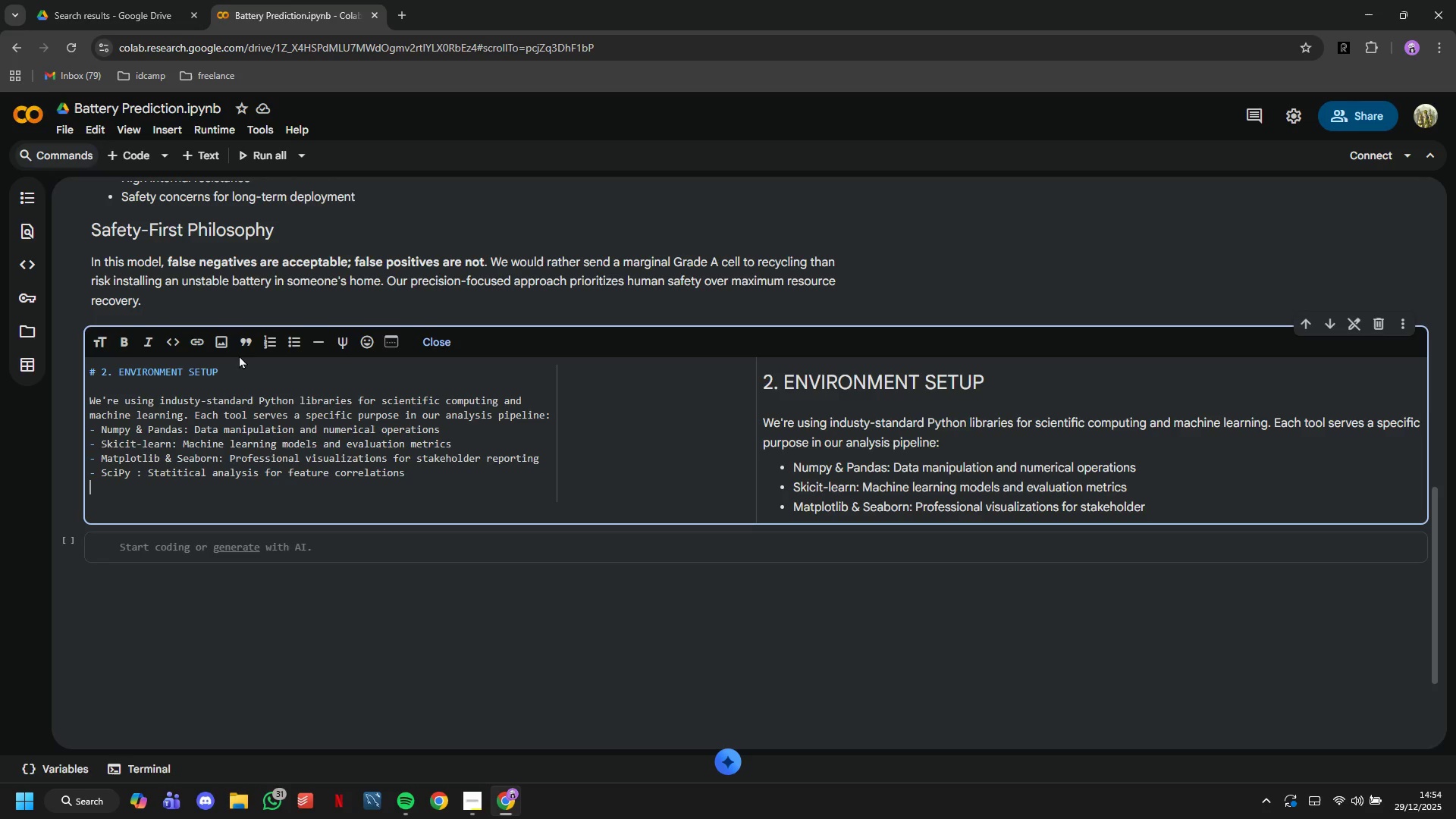 
 